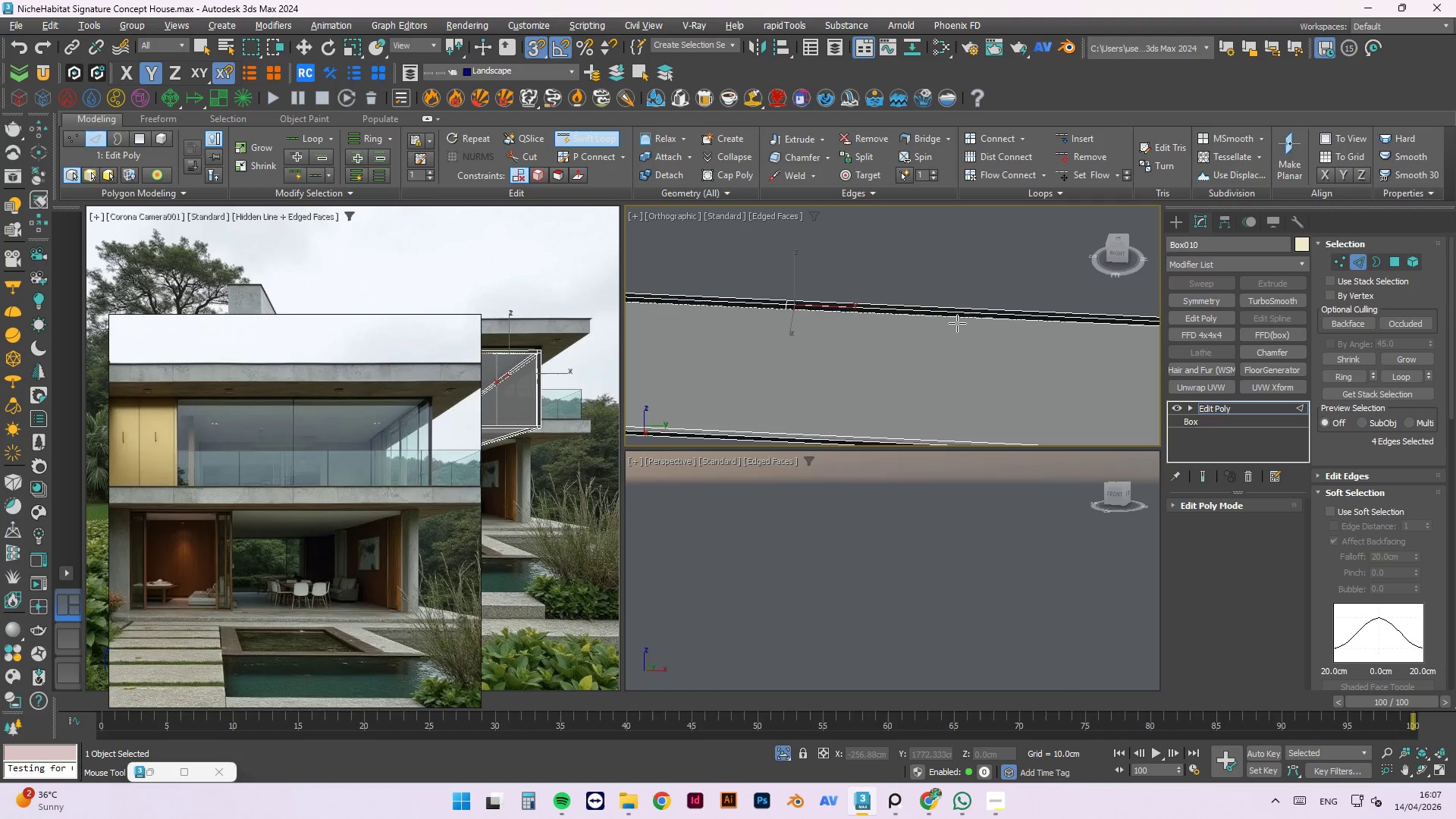 
scroll: coordinate [965, 315], scroll_direction: up, amount: 3.0
 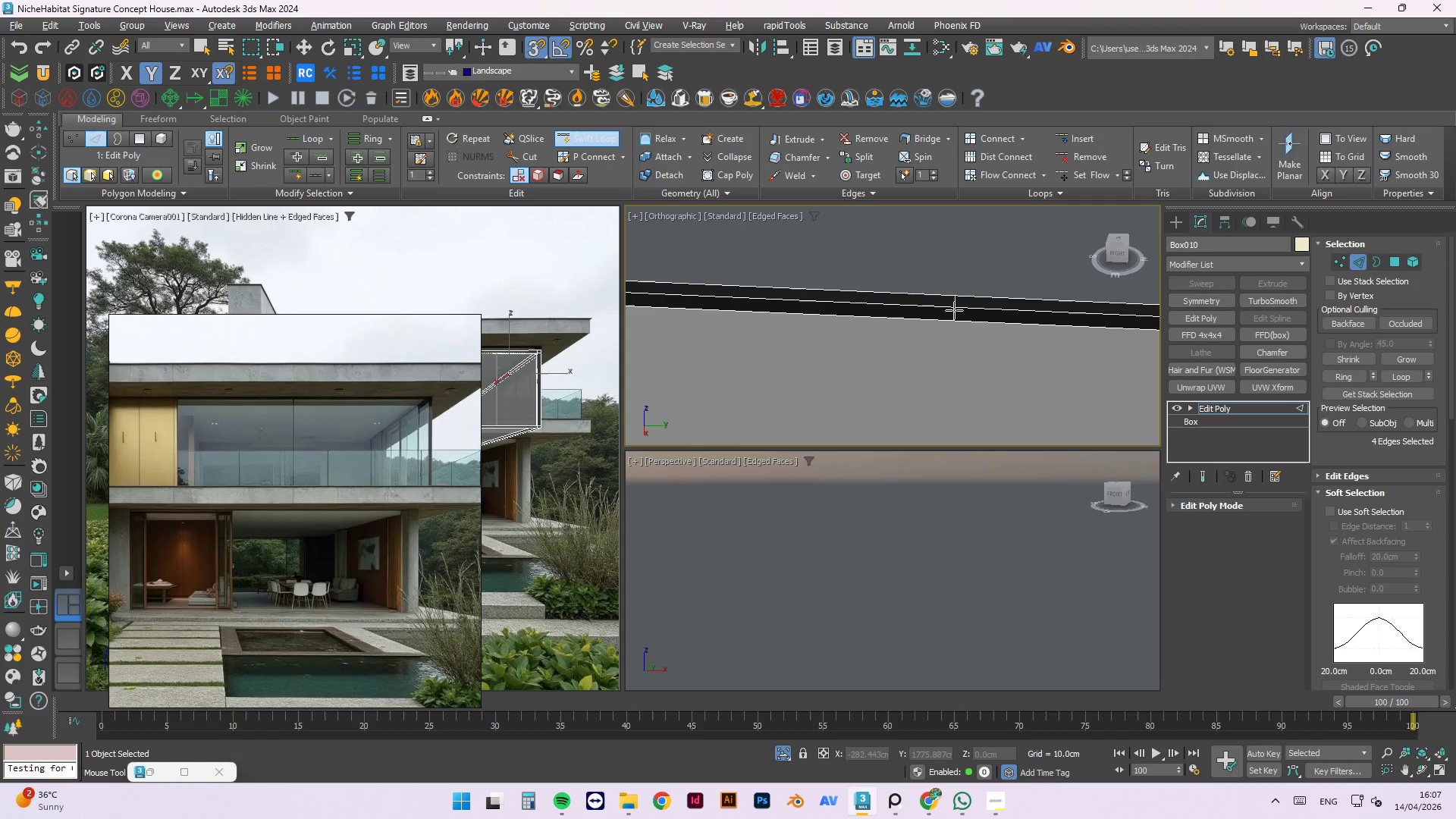 
left_click([954, 312])
 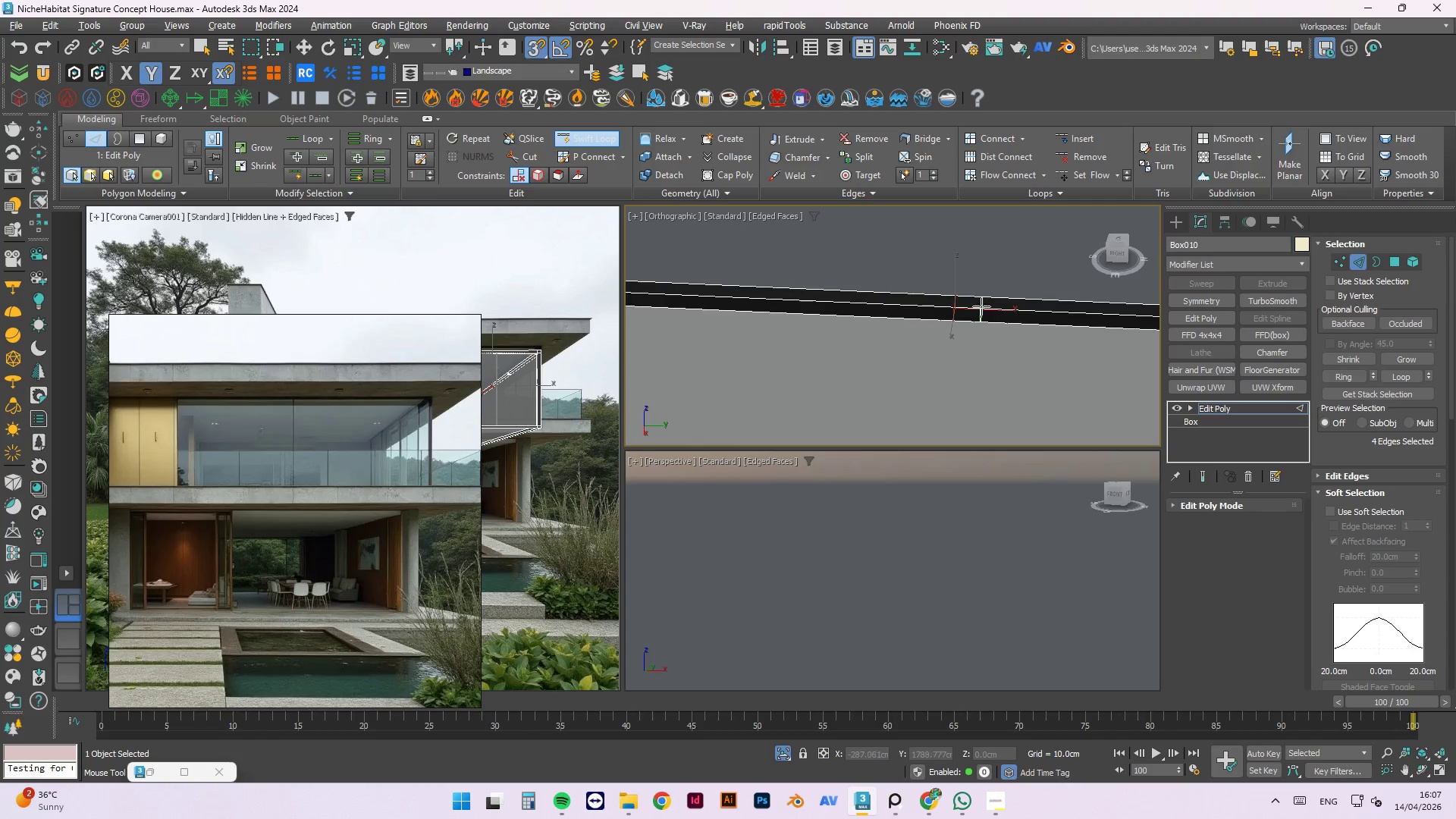 
left_click([981, 306])
 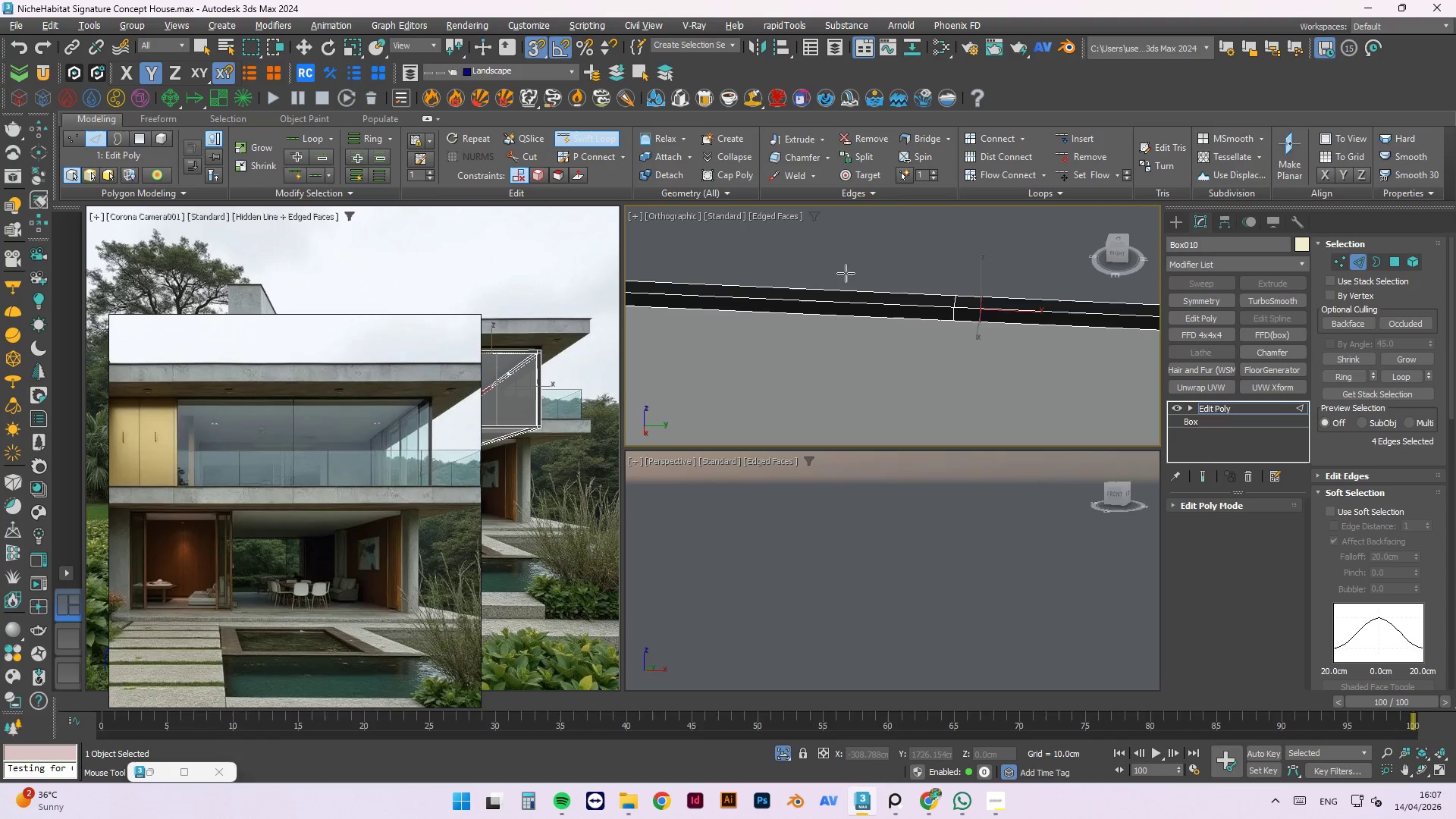 
scroll: coordinate [819, 262], scroll_direction: down, amount: 3.0
 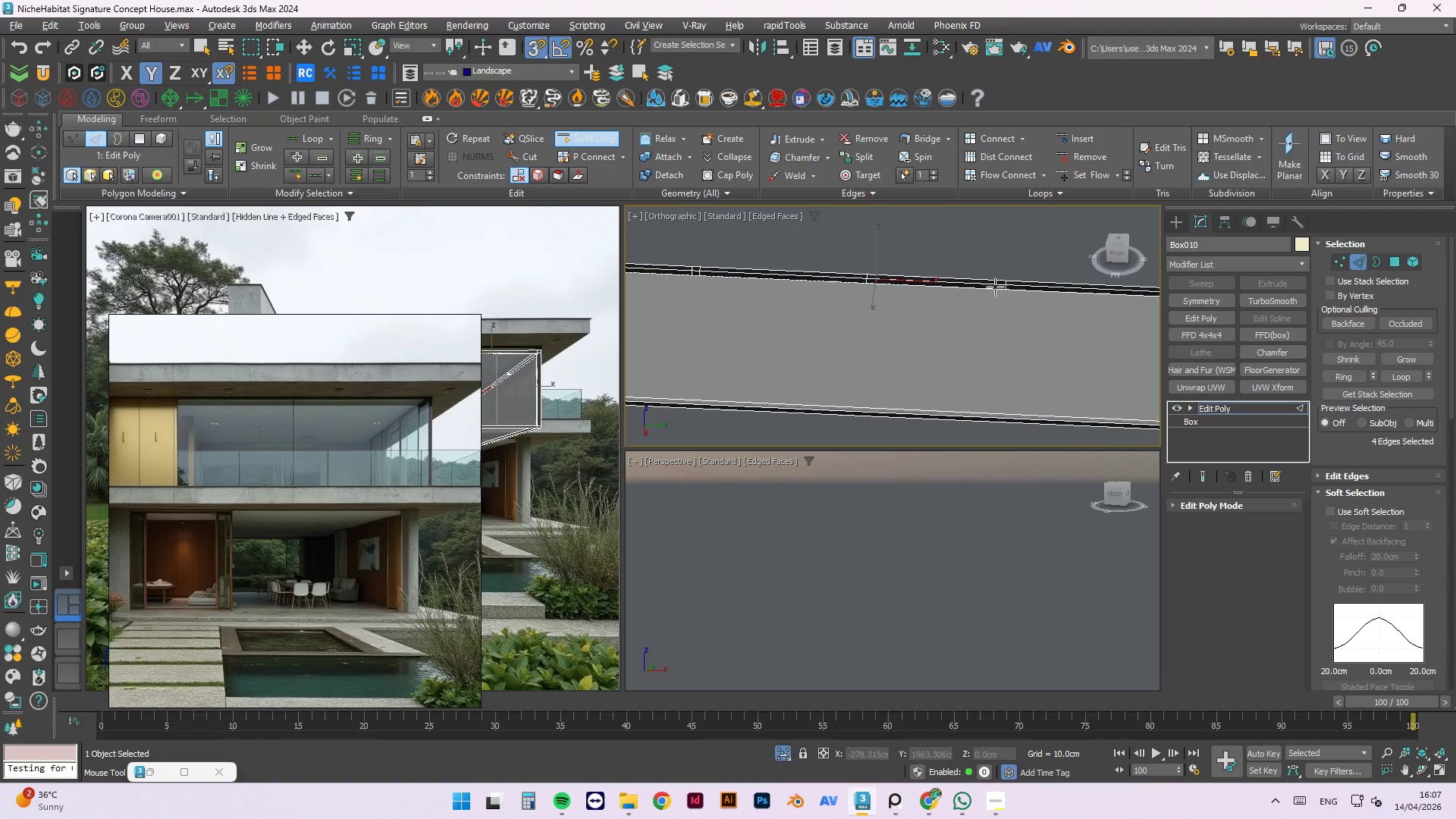 
scroll: coordinate [964, 275], scroll_direction: up, amount: 4.0
 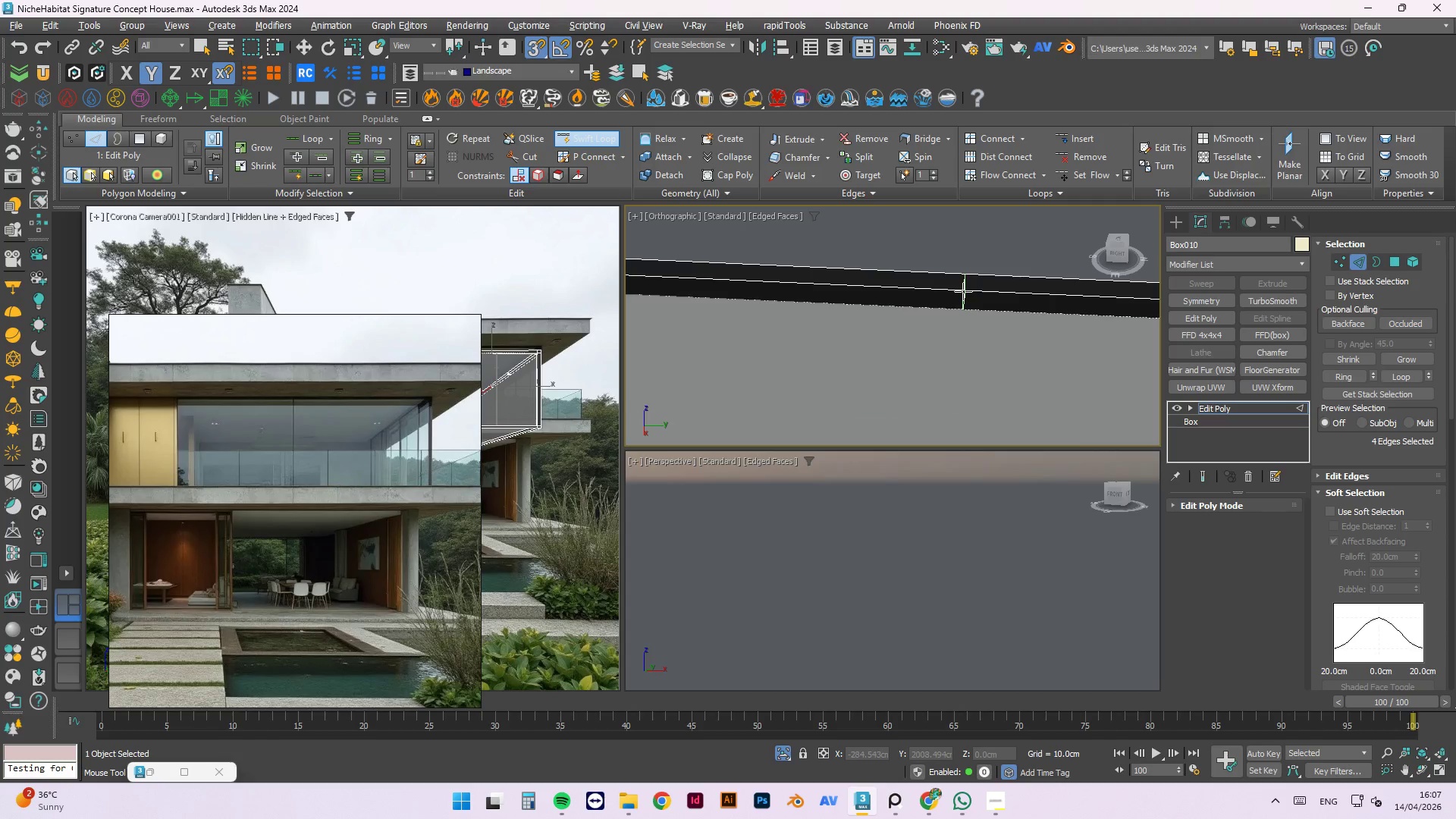 
left_click([963, 291])
 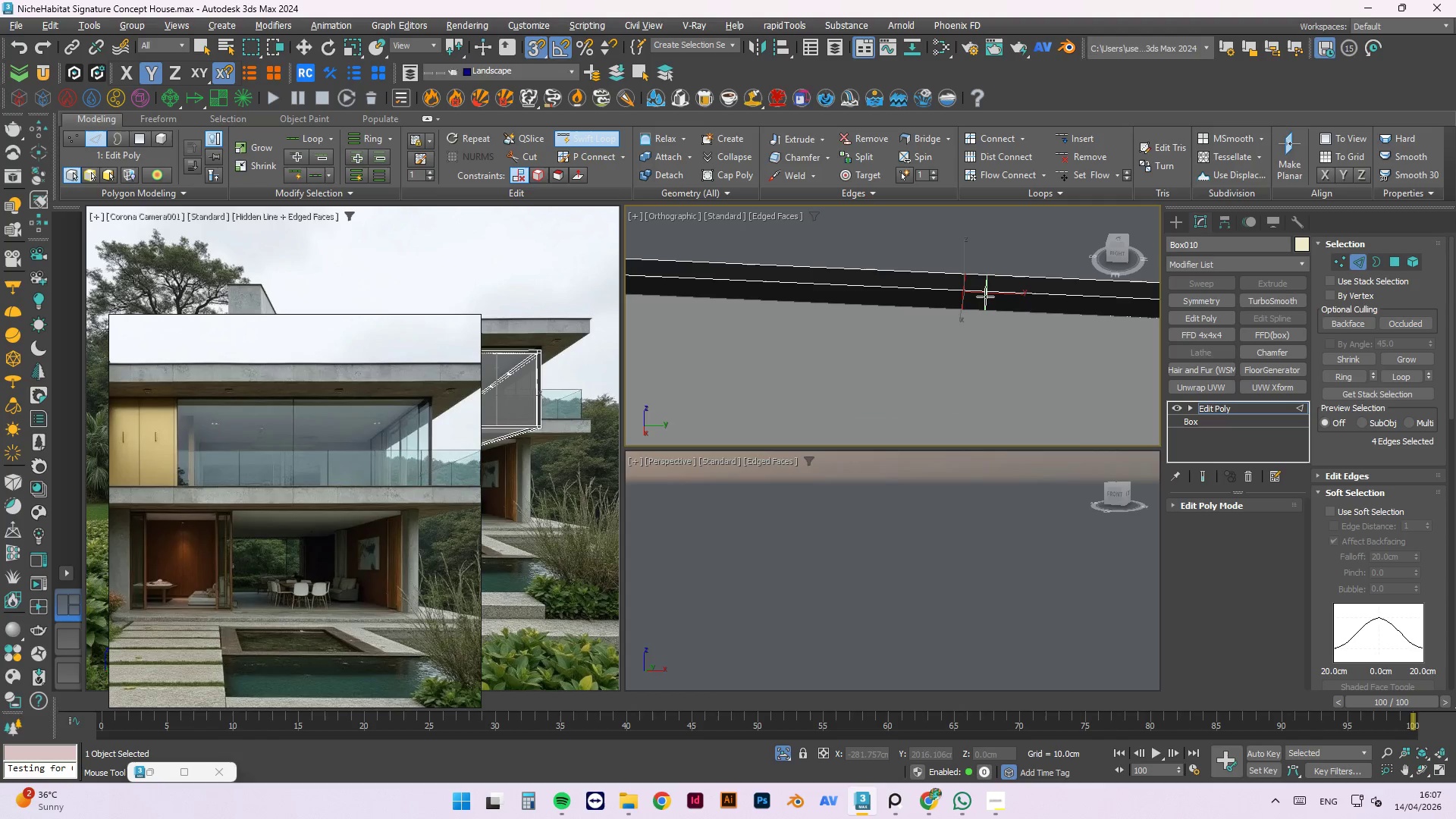 
left_click([985, 297])
 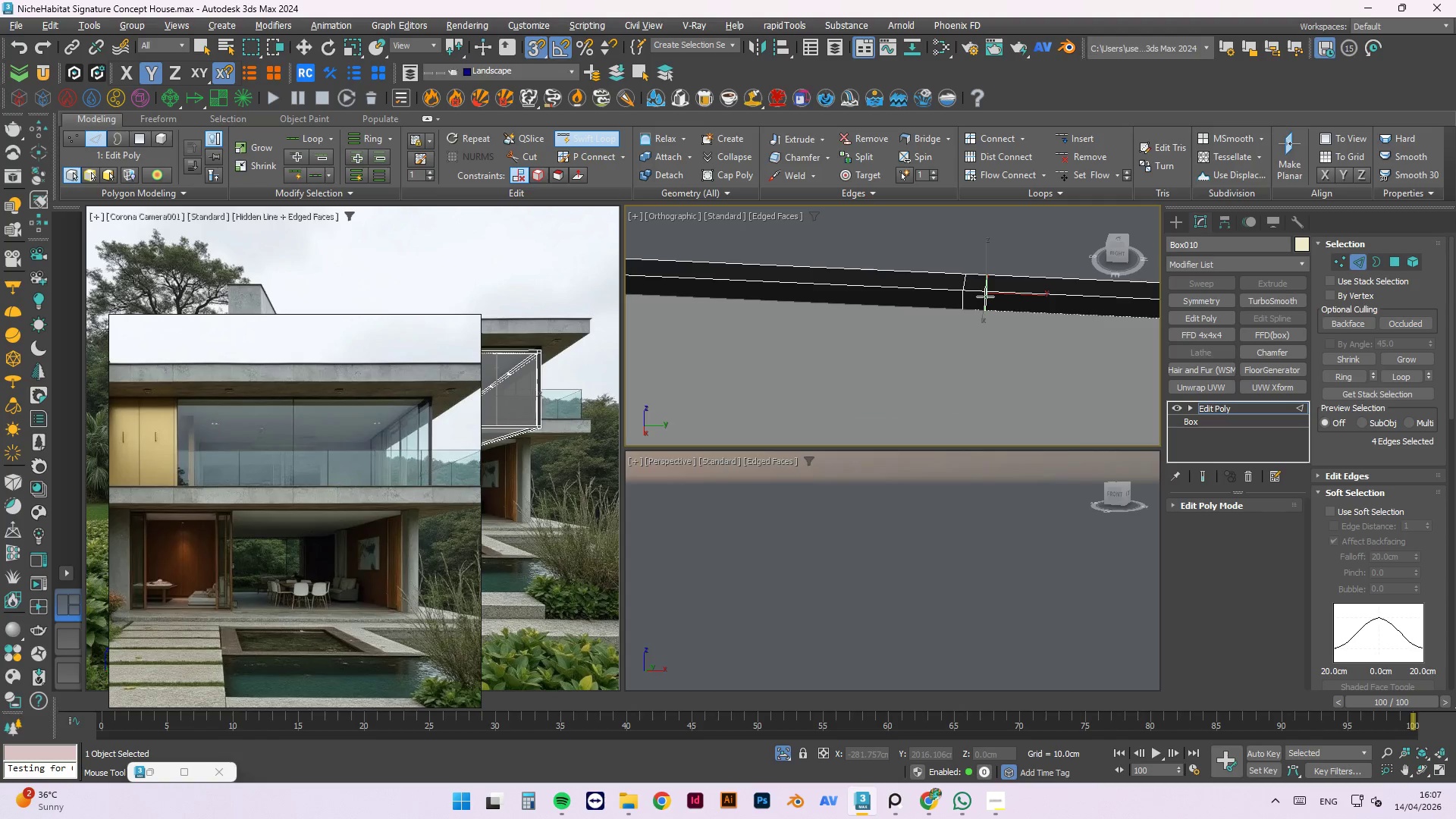 
key(4)
 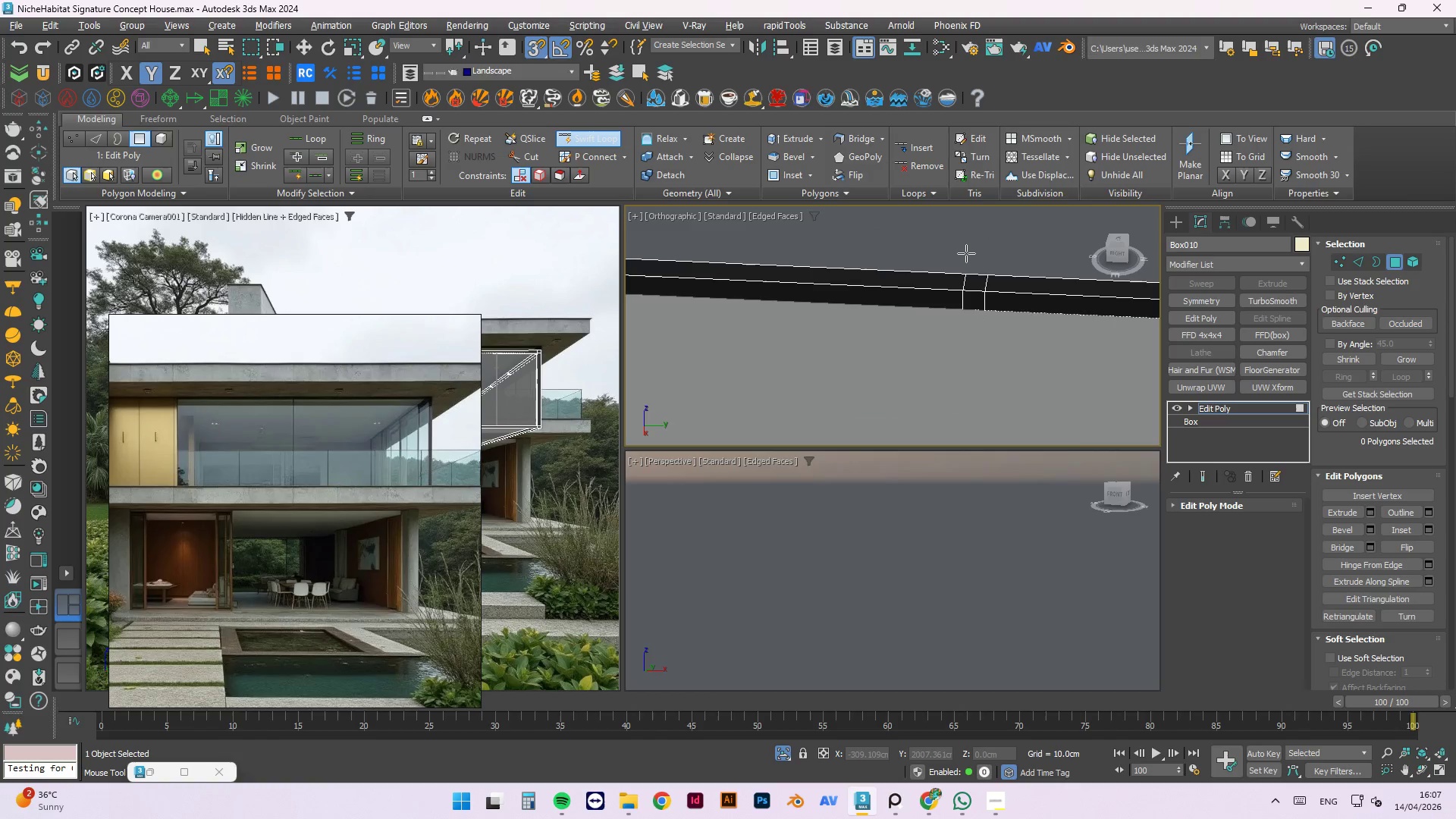 
key(Alt+1)
 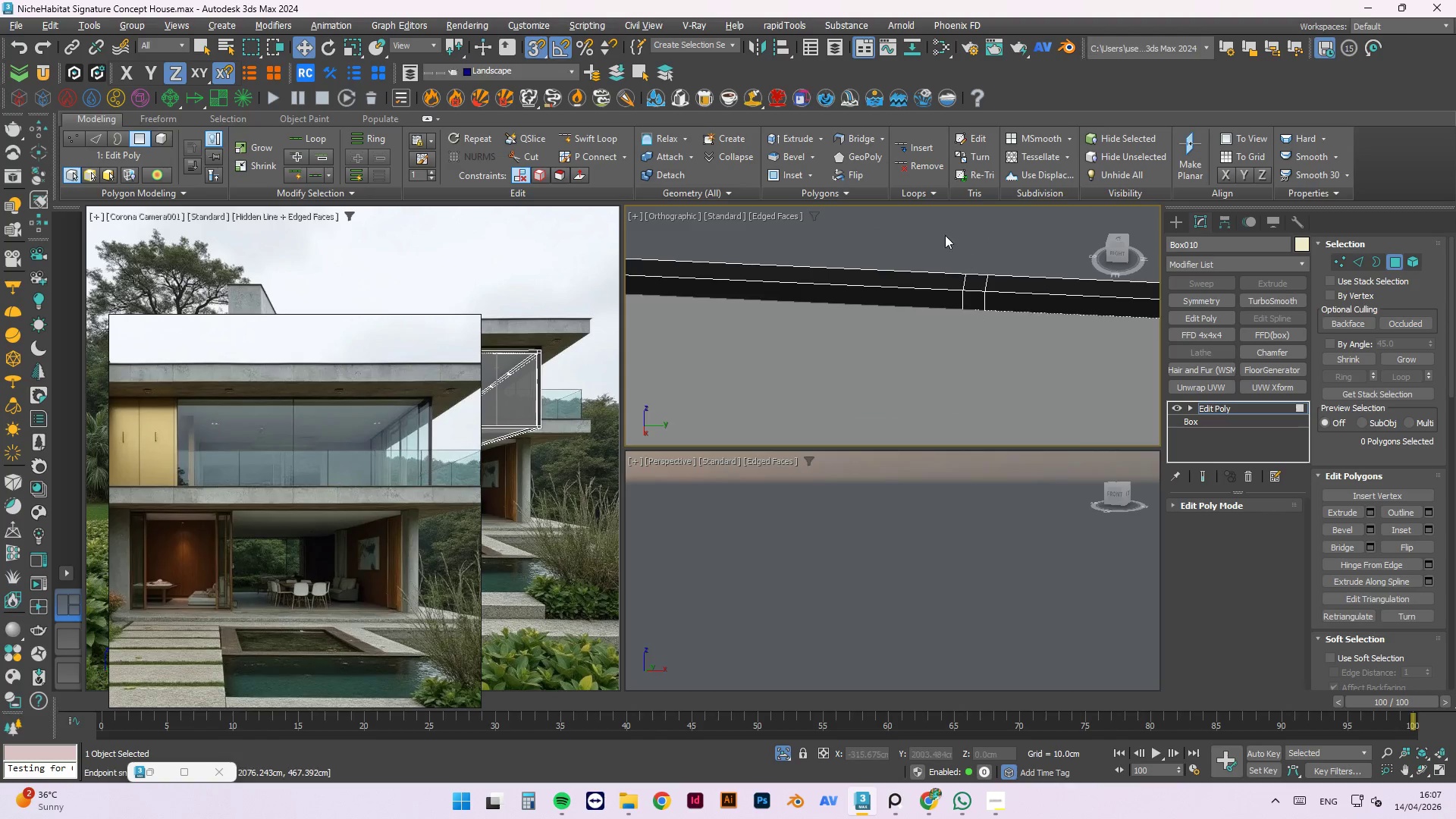 
key(Alt+AltLeft)
 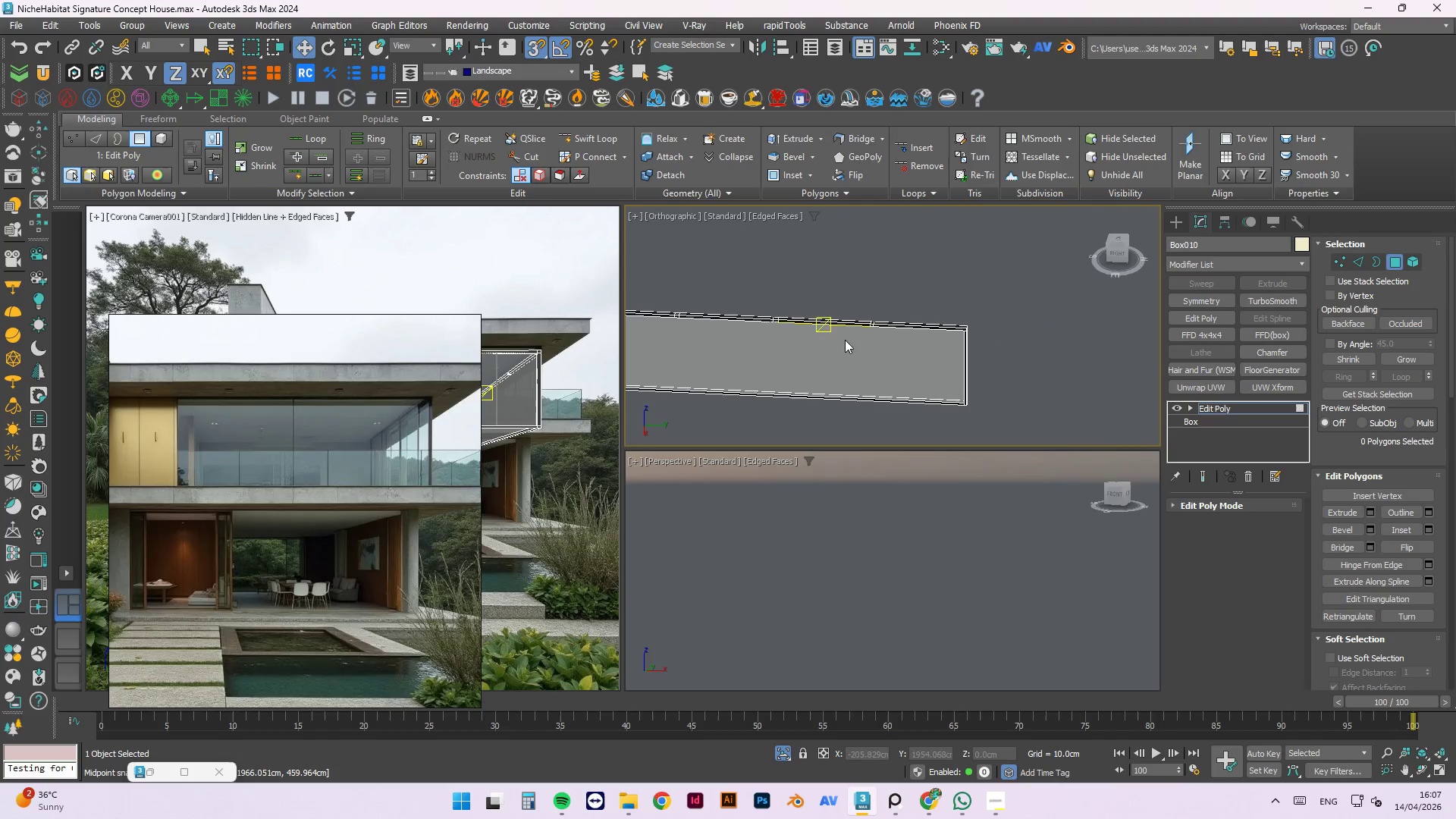 
hold_key(key=AltLeft, duration=0.73)
 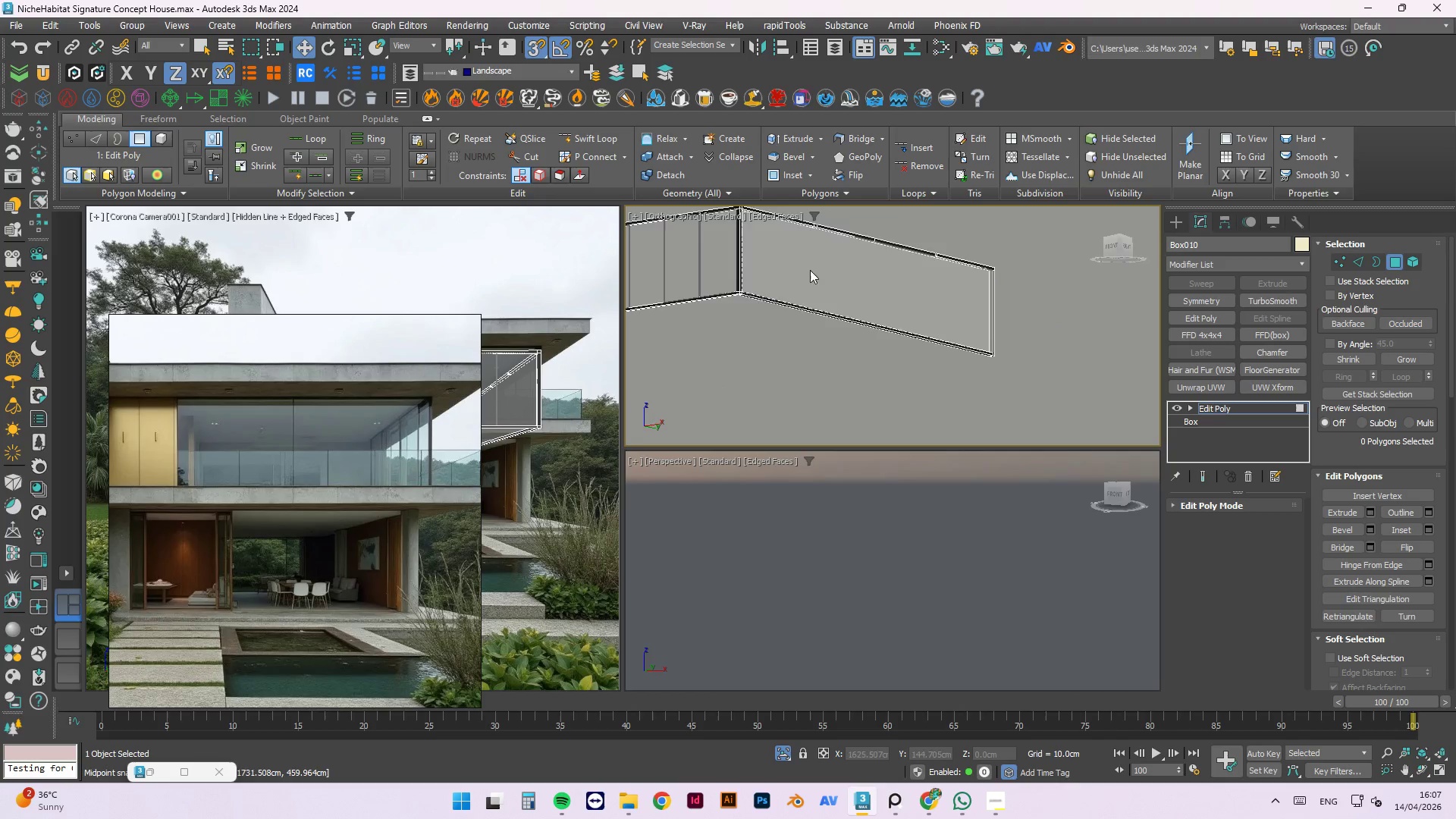 
scroll: coordinate [845, 340], scroll_direction: down, amount: 7.0
 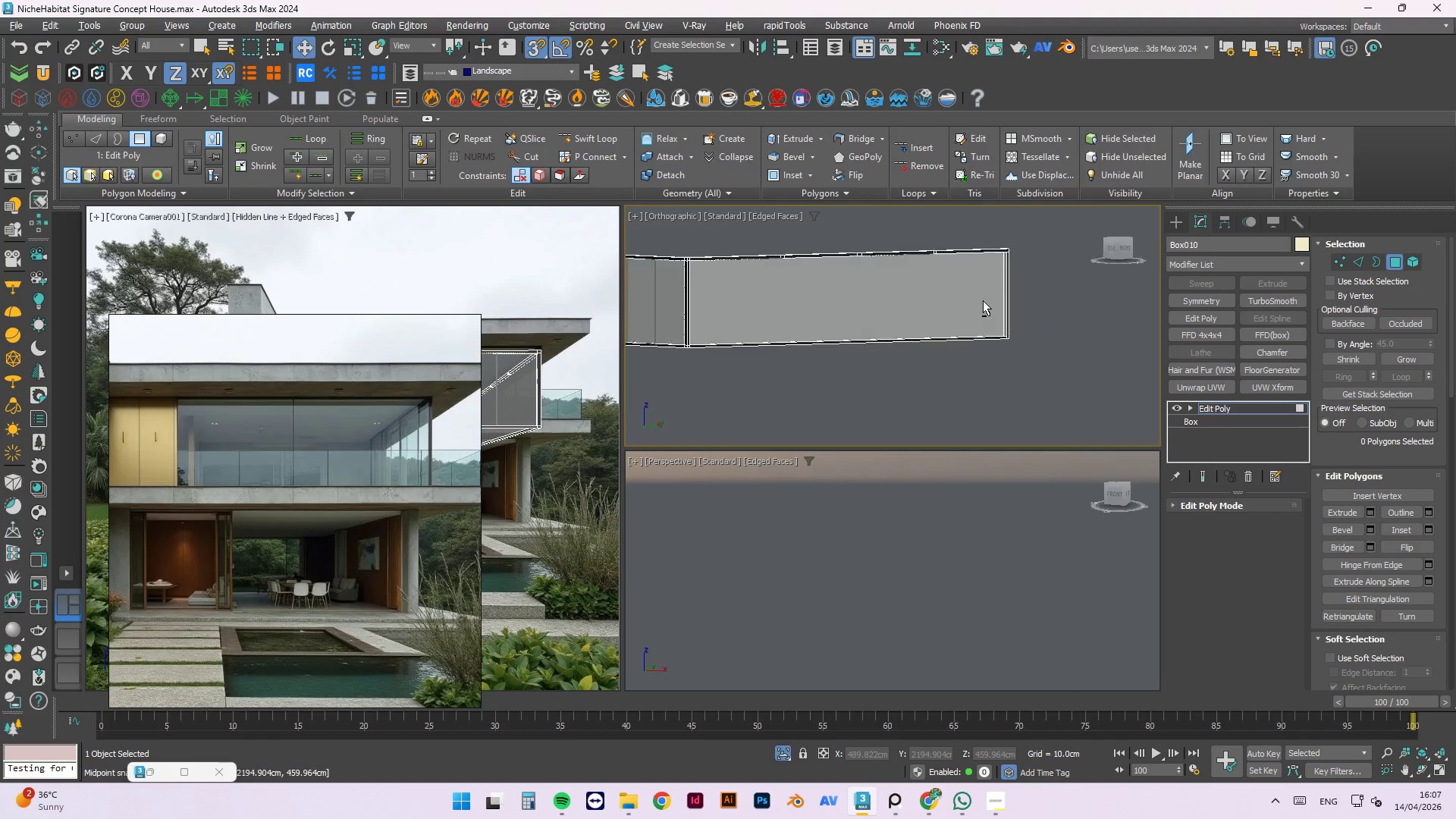 
left_click([836, 397])
 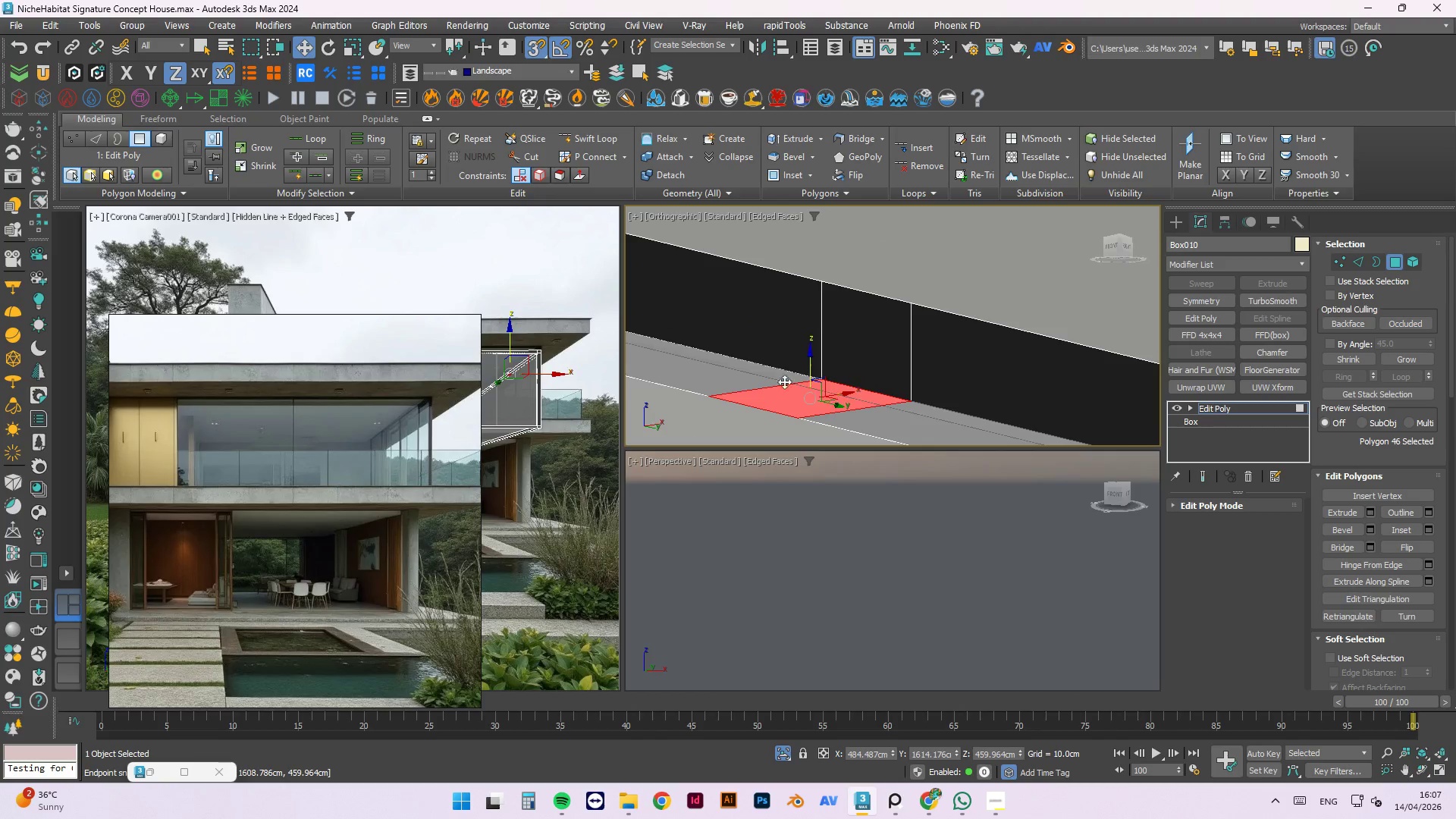 
scroll: coordinate [848, 389], scroll_direction: up, amount: 10.0
 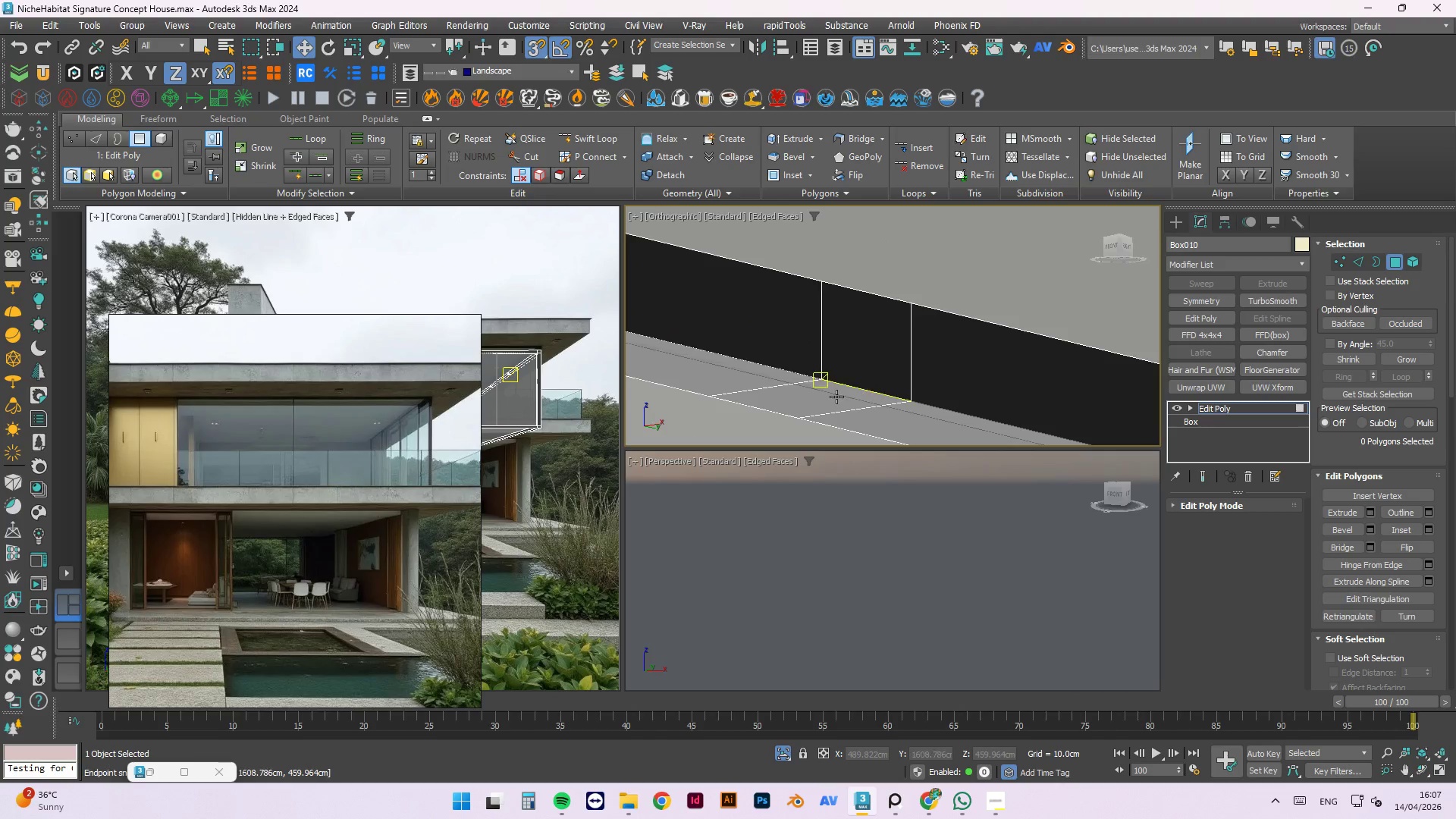 
hold_key(key=ControlLeft, duration=0.5)
left_click([788, 329])
 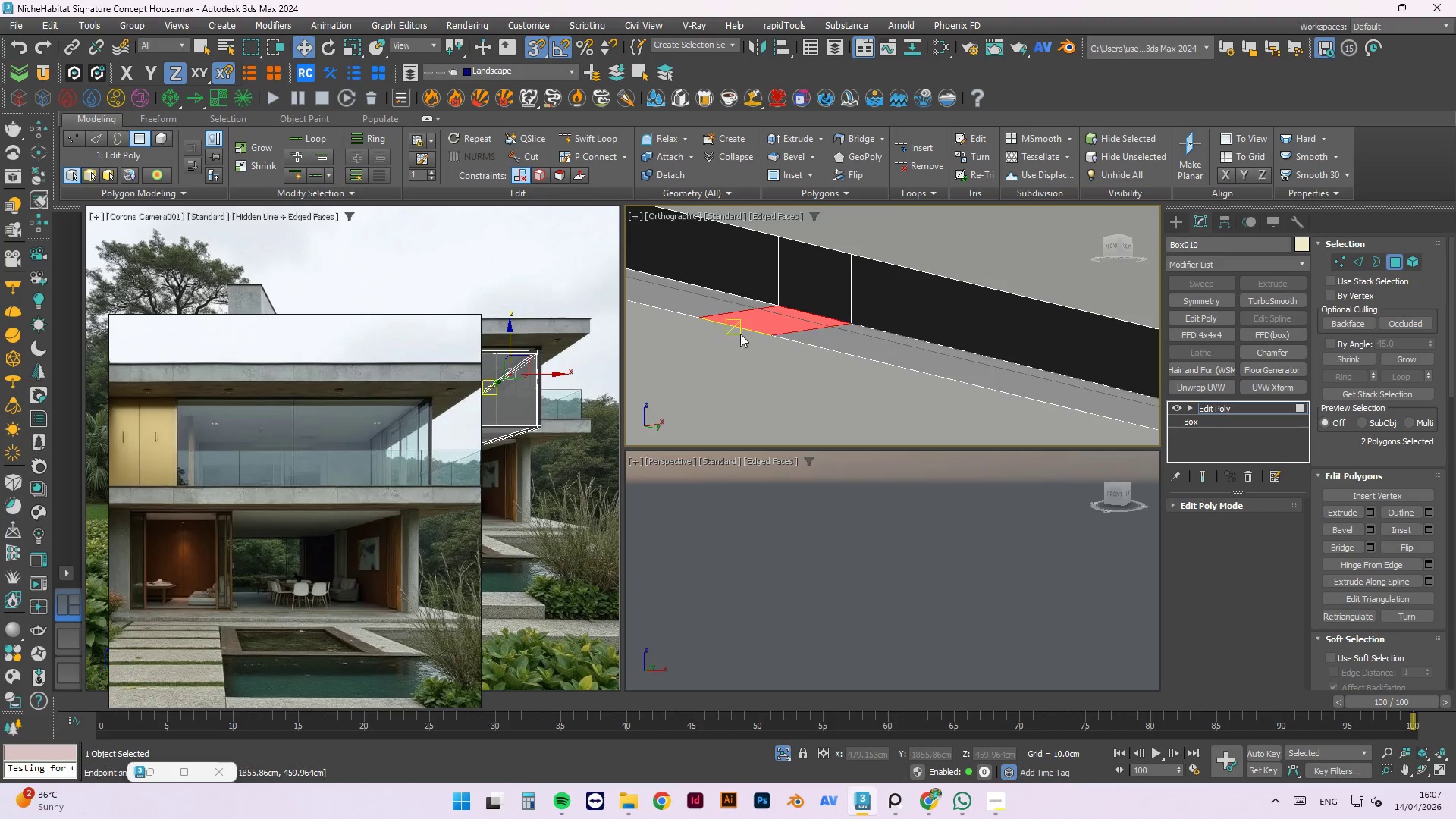 
scroll: coordinate [797, 341], scroll_direction: down, amount: 1.0
 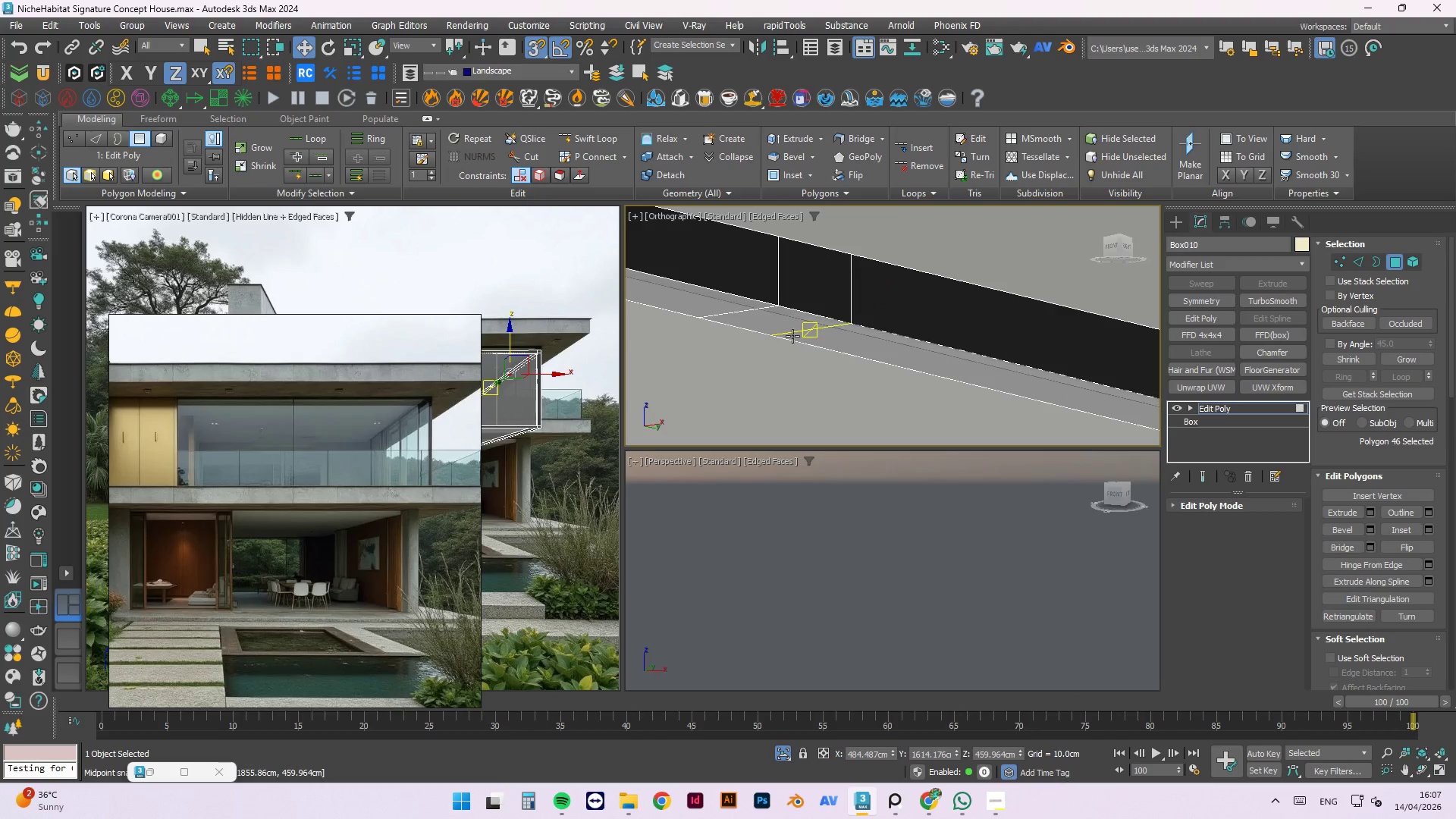 
hold_key(key=ControlLeft, duration=0.55)
left_click([792, 312])
 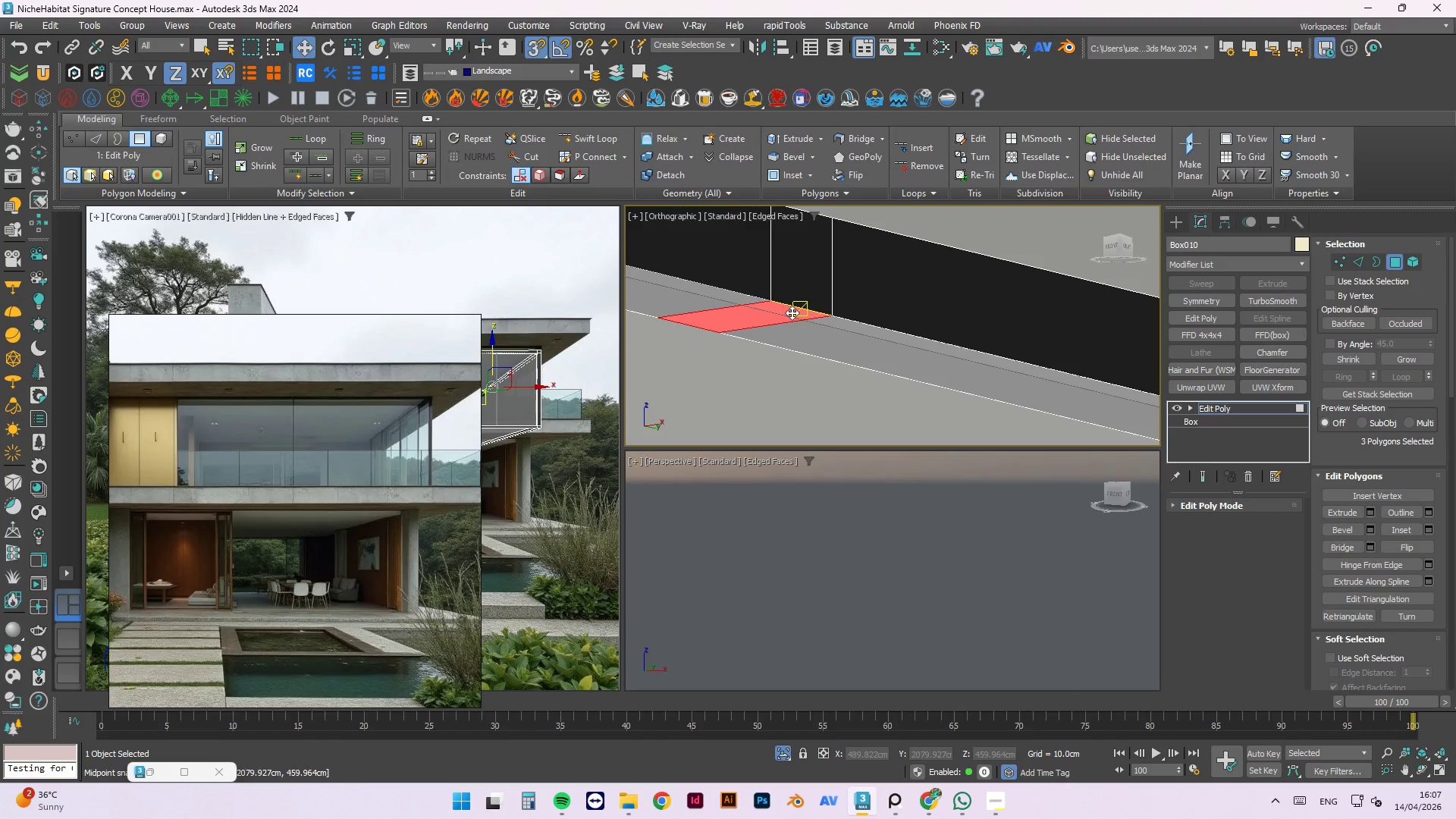 
scroll: coordinate [800, 327], scroll_direction: up, amount: 1.0
 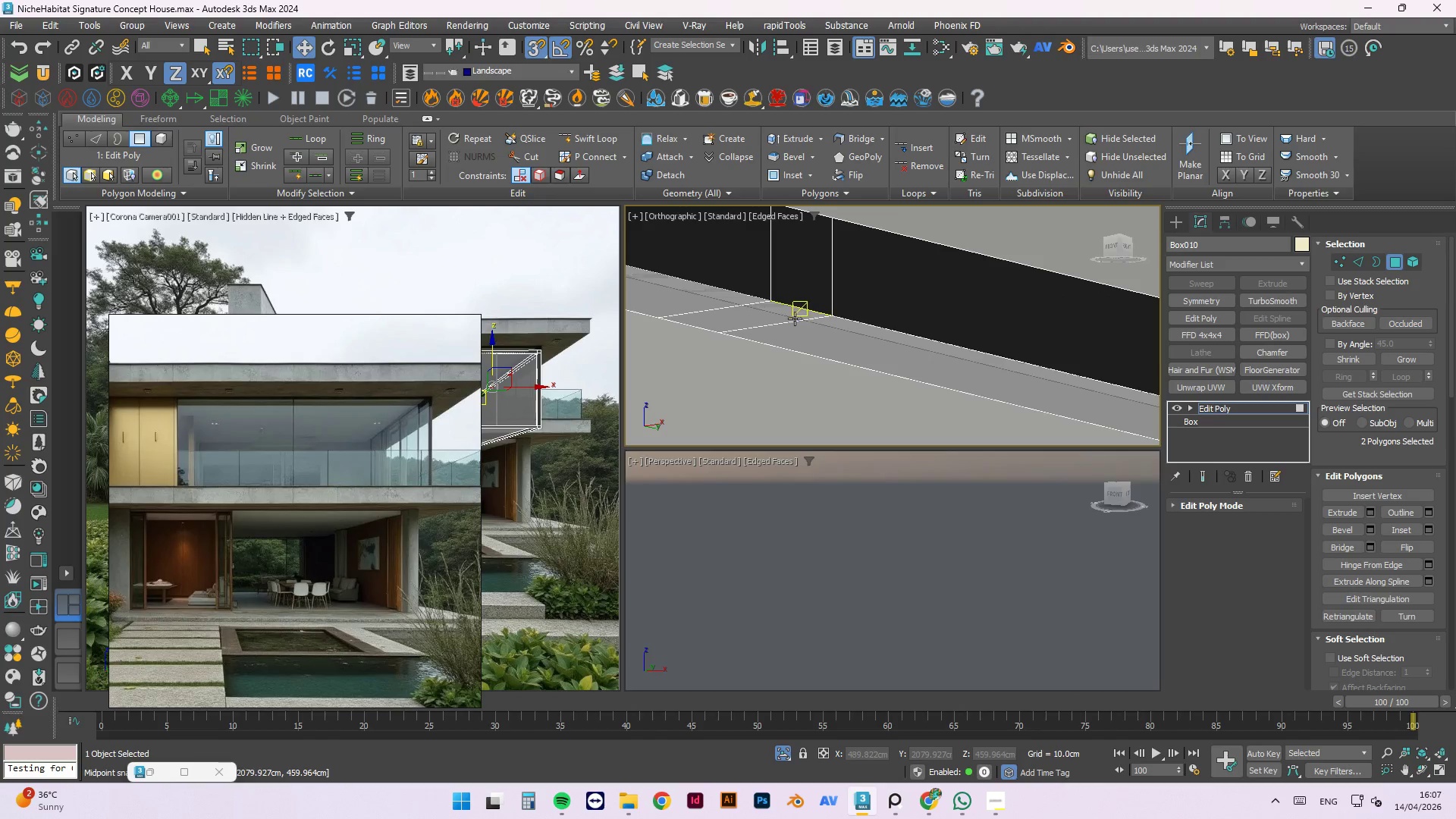 
scroll: coordinate [805, 296], scroll_direction: down, amount: 12.0
 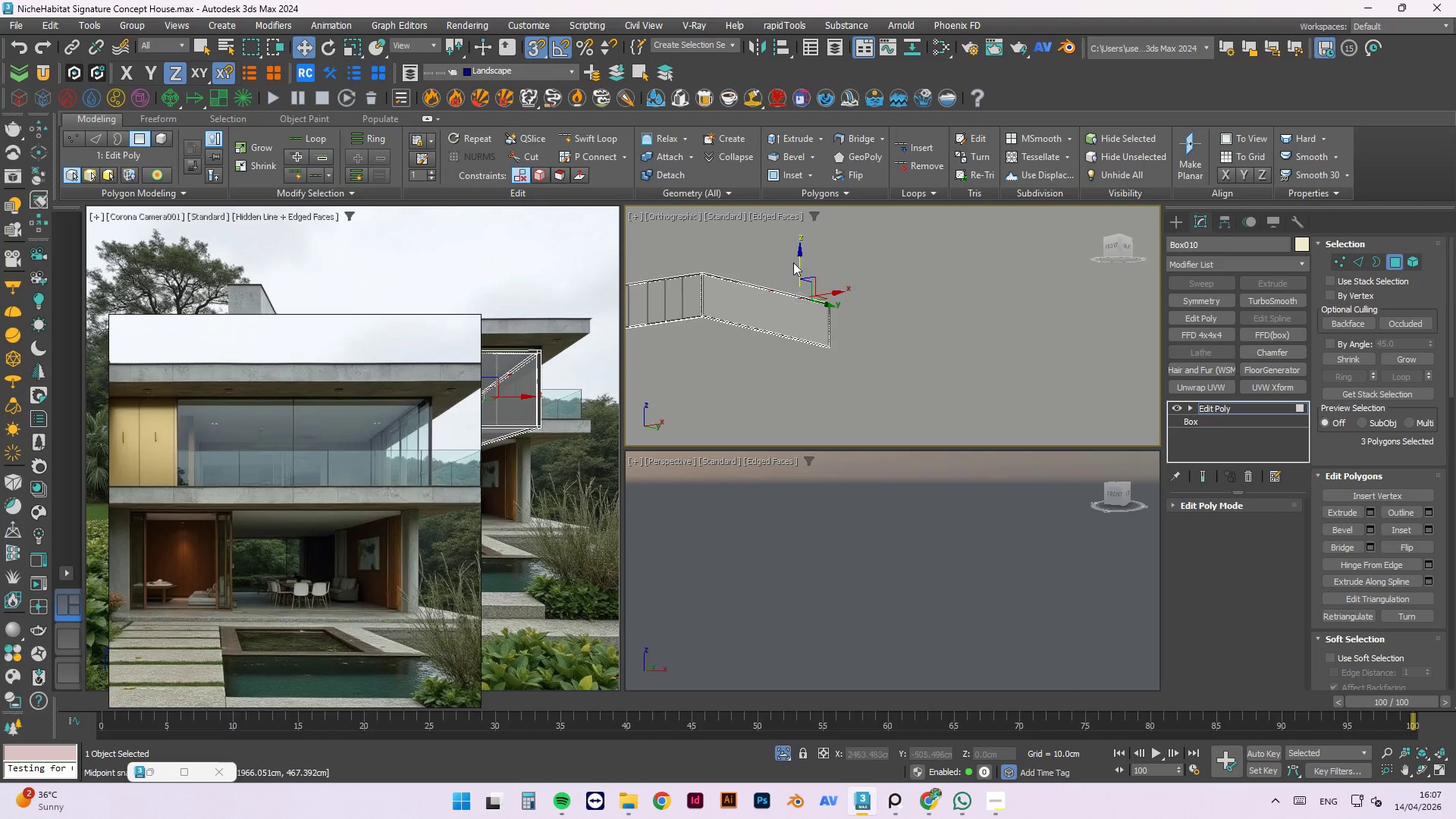 
hold_key(key=ShiftLeft, duration=1.5)
left_click_drag(start_coordinate=[799, 253], to_coordinate=[866, 409])
 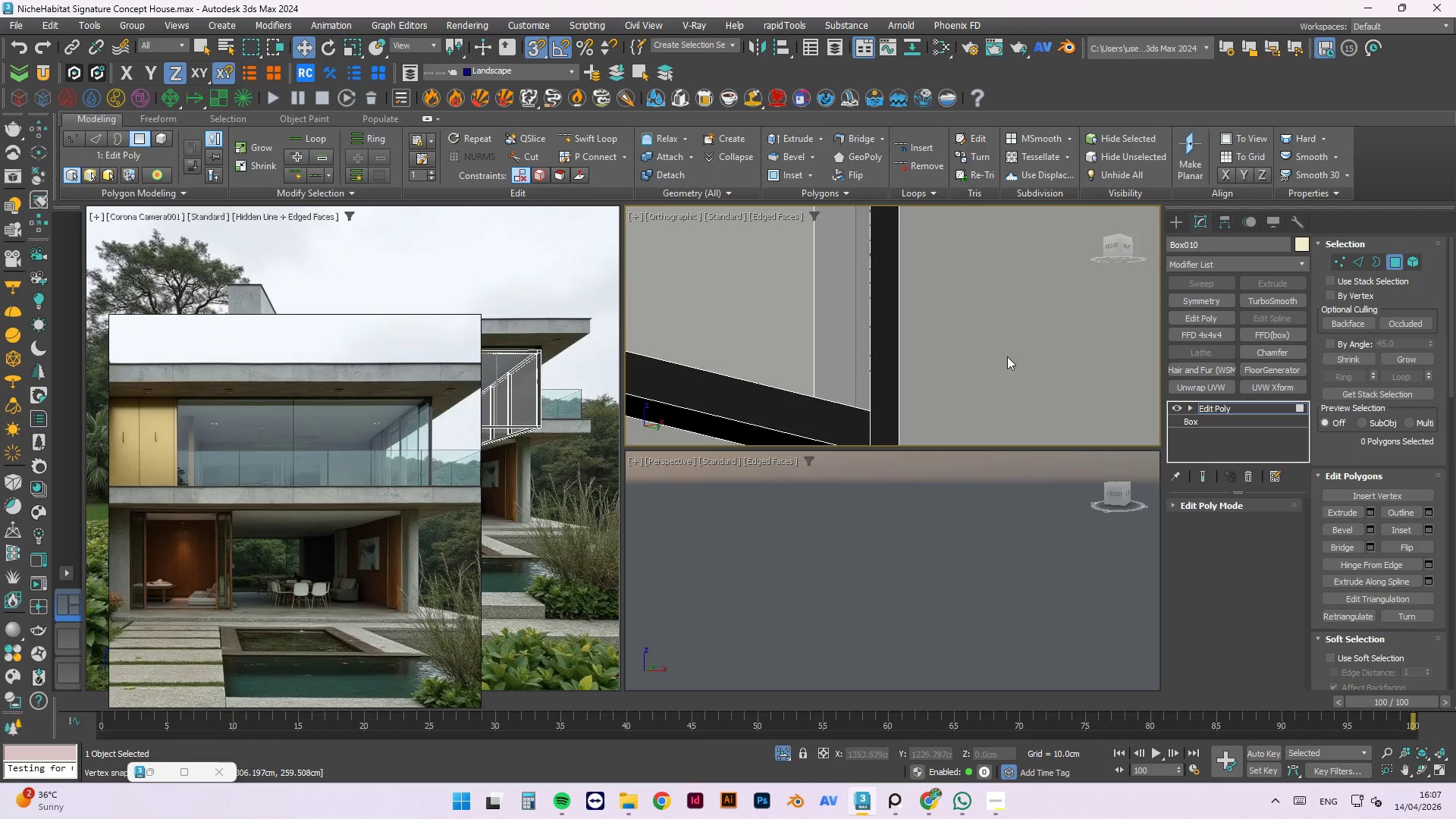 
hold_key(key=ShiftLeft, duration=1.52)
scroll: coordinate [821, 322], scroll_direction: up, amount: 3.0
 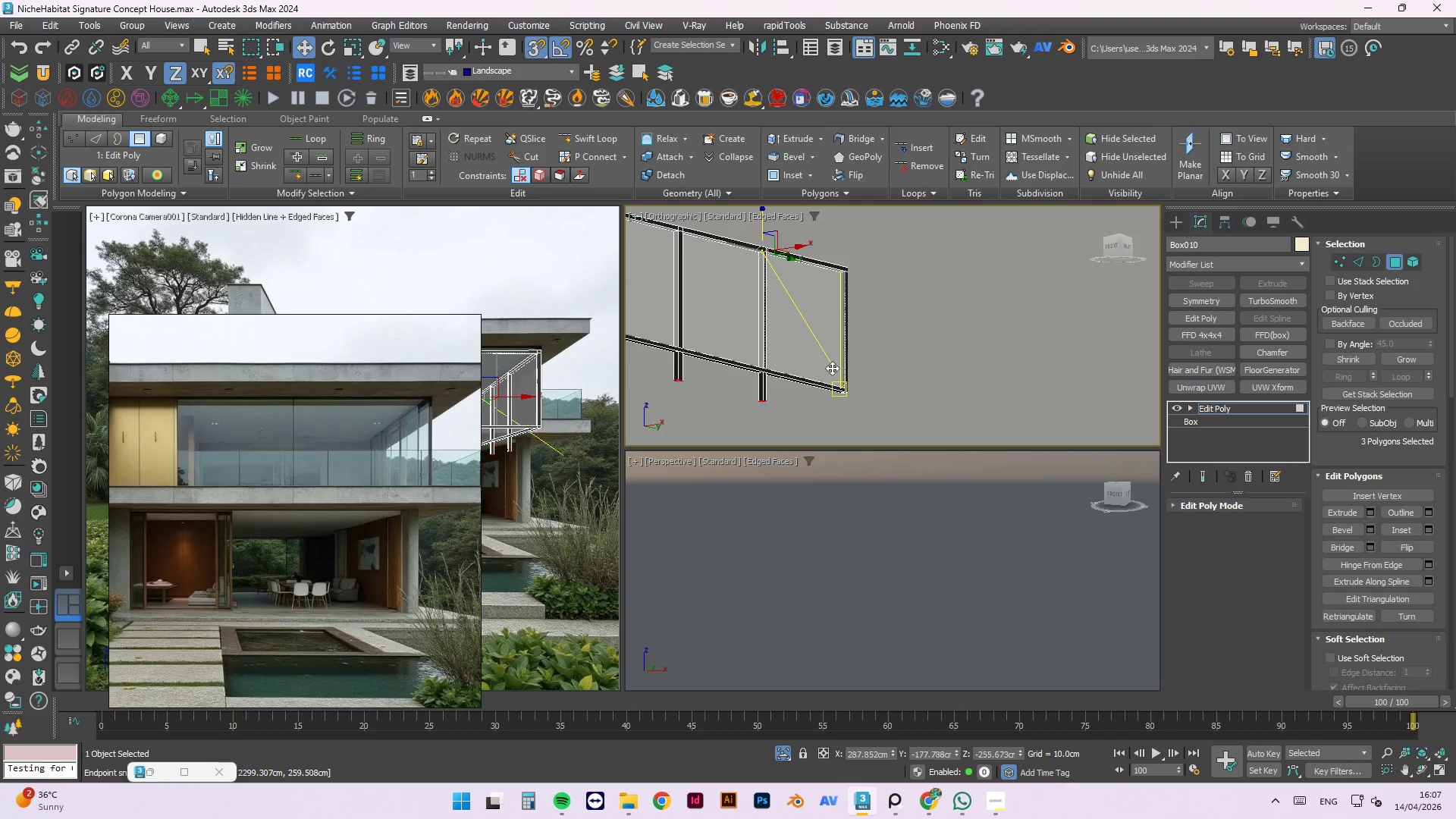 
hold_key(key=ShiftLeft, duration=1.51)
 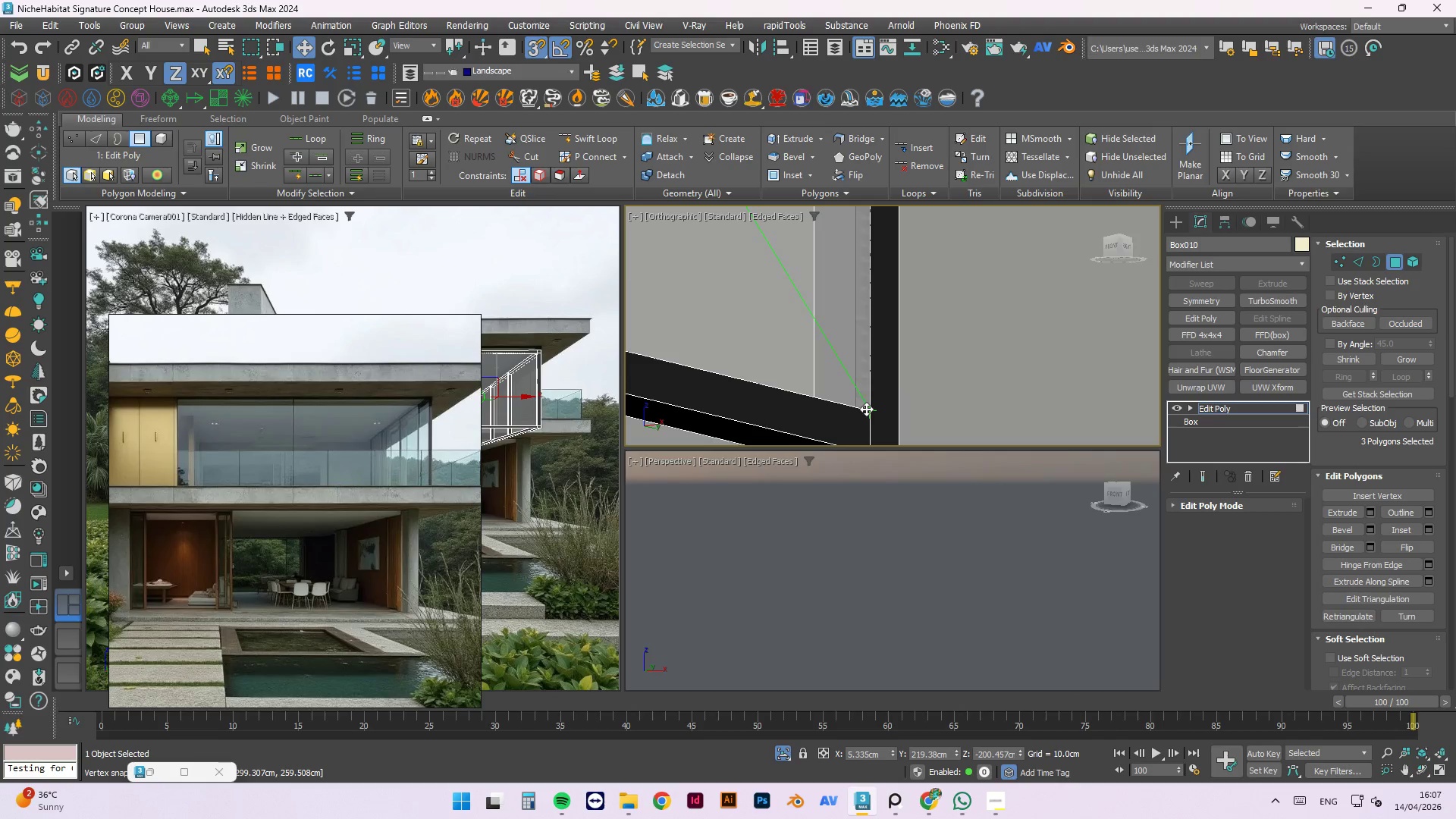 
scroll: coordinate [859, 410], scroll_direction: up, amount: 6.0
 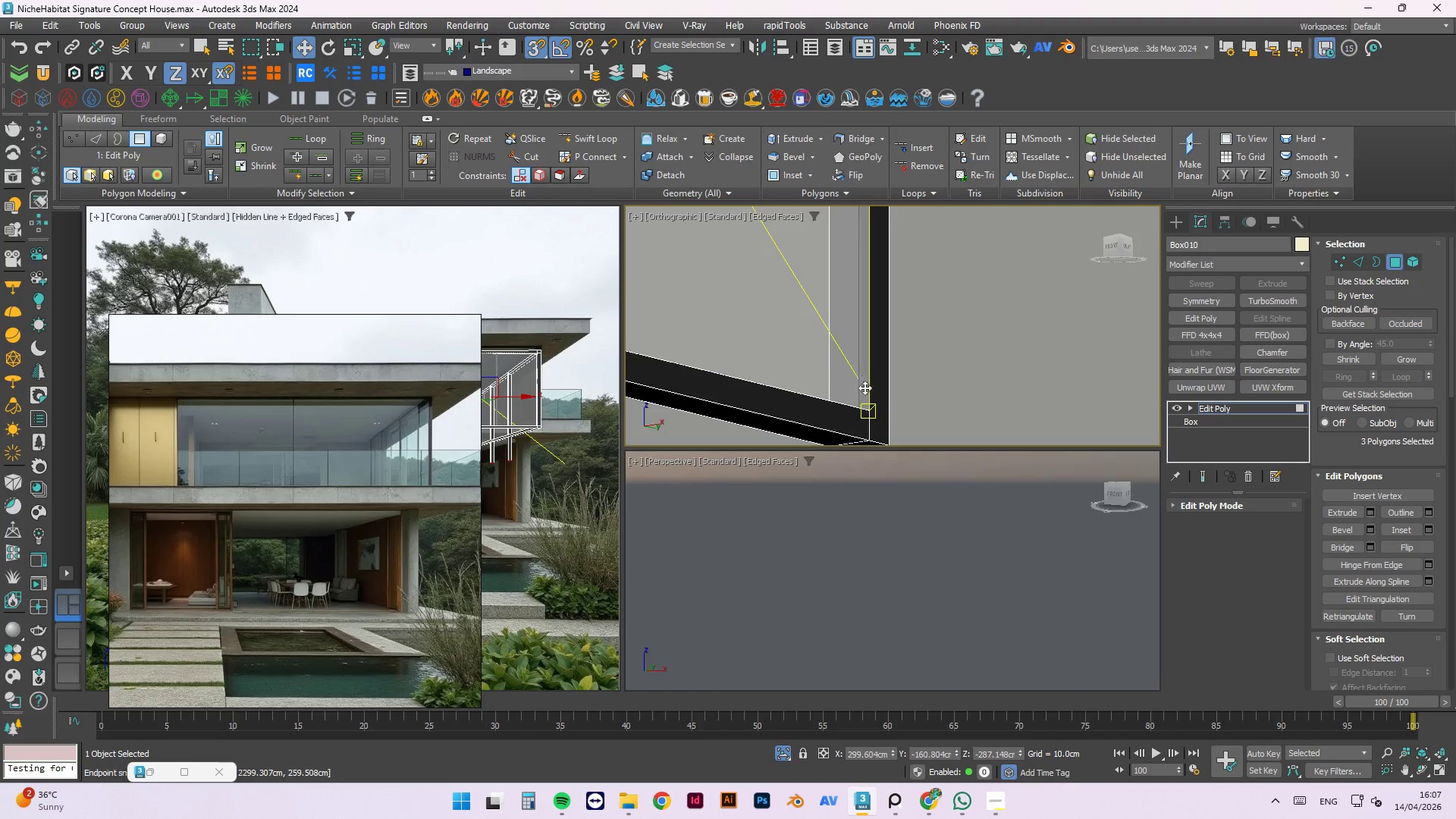 
hold_key(key=ShiftLeft, duration=0.91)
scroll: coordinate [866, 409], scroll_direction: up, amount: 1.0
 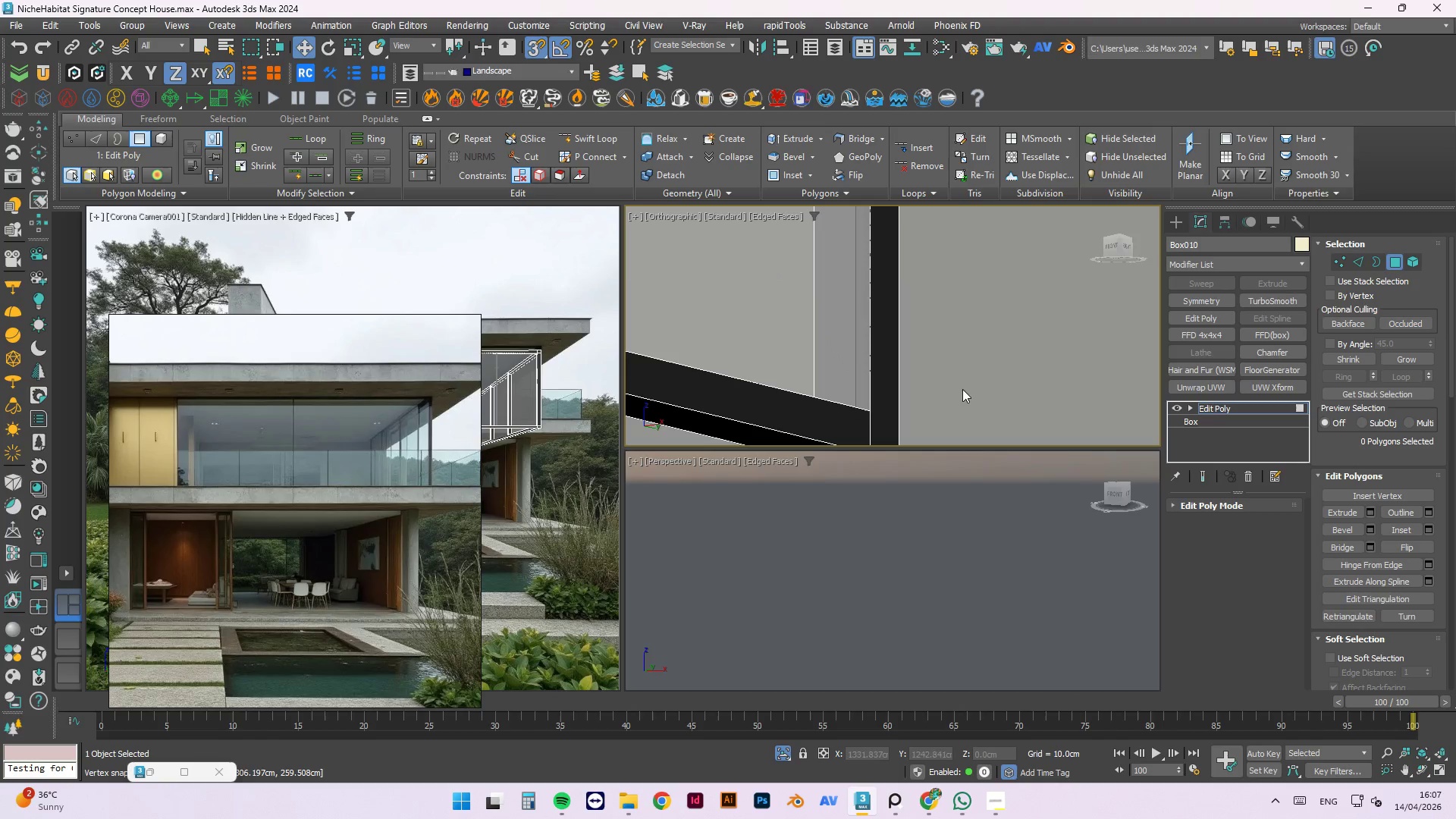 
left_click([1037, 376])
 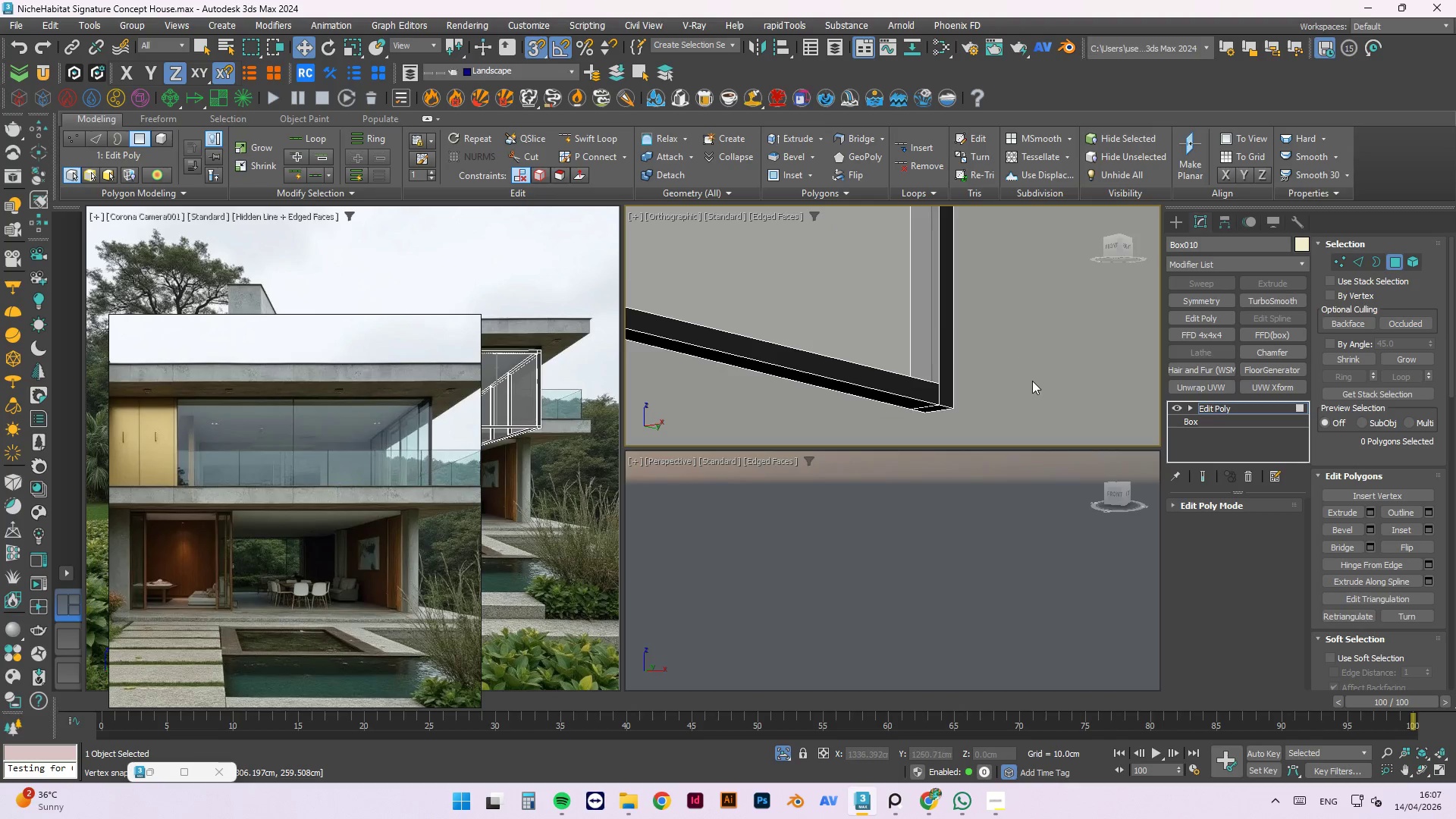 
scroll: coordinate [1008, 356], scroll_direction: down, amount: 2.0
 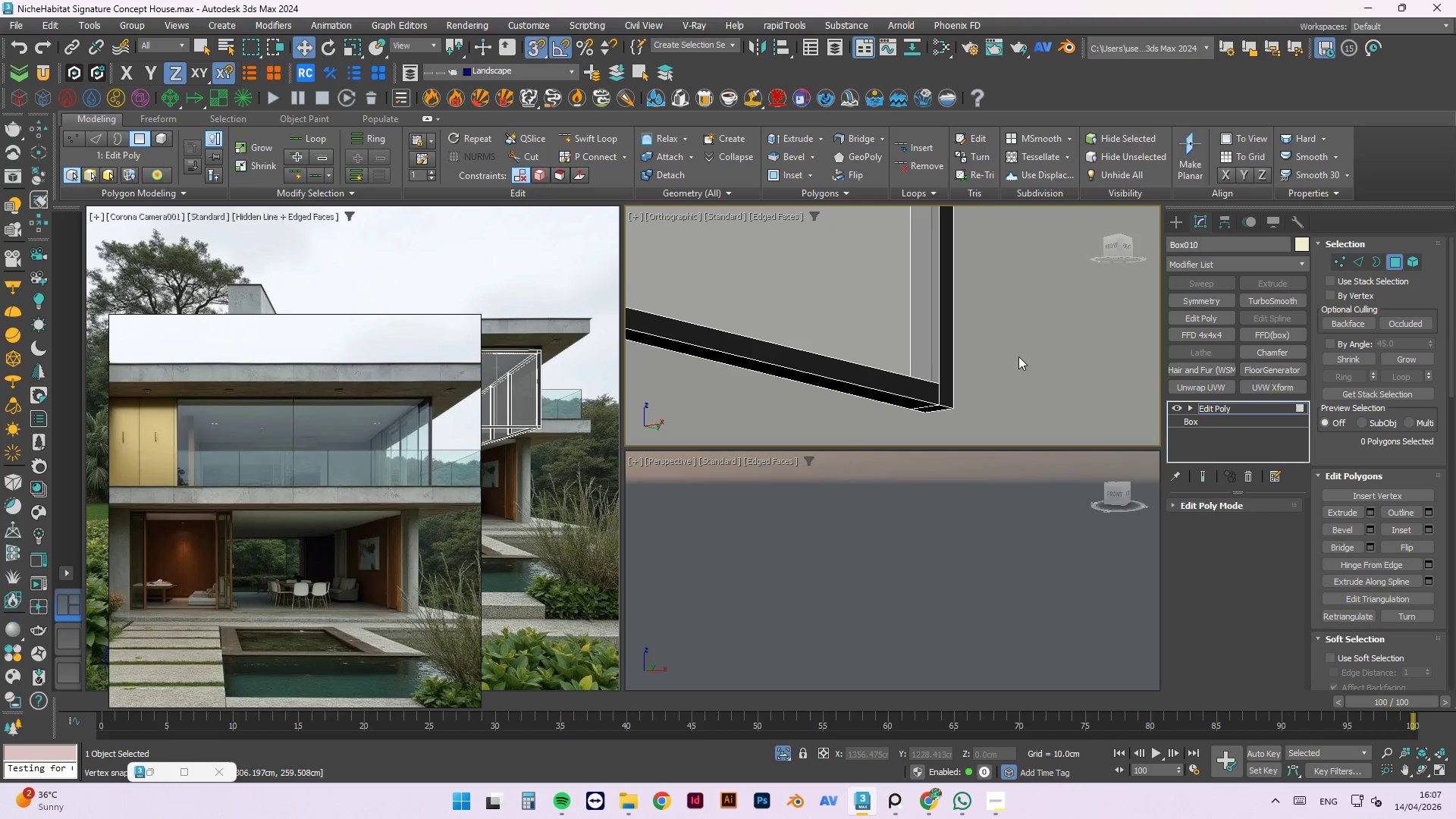 
hold_key(key=AltLeft, duration=1.5)
 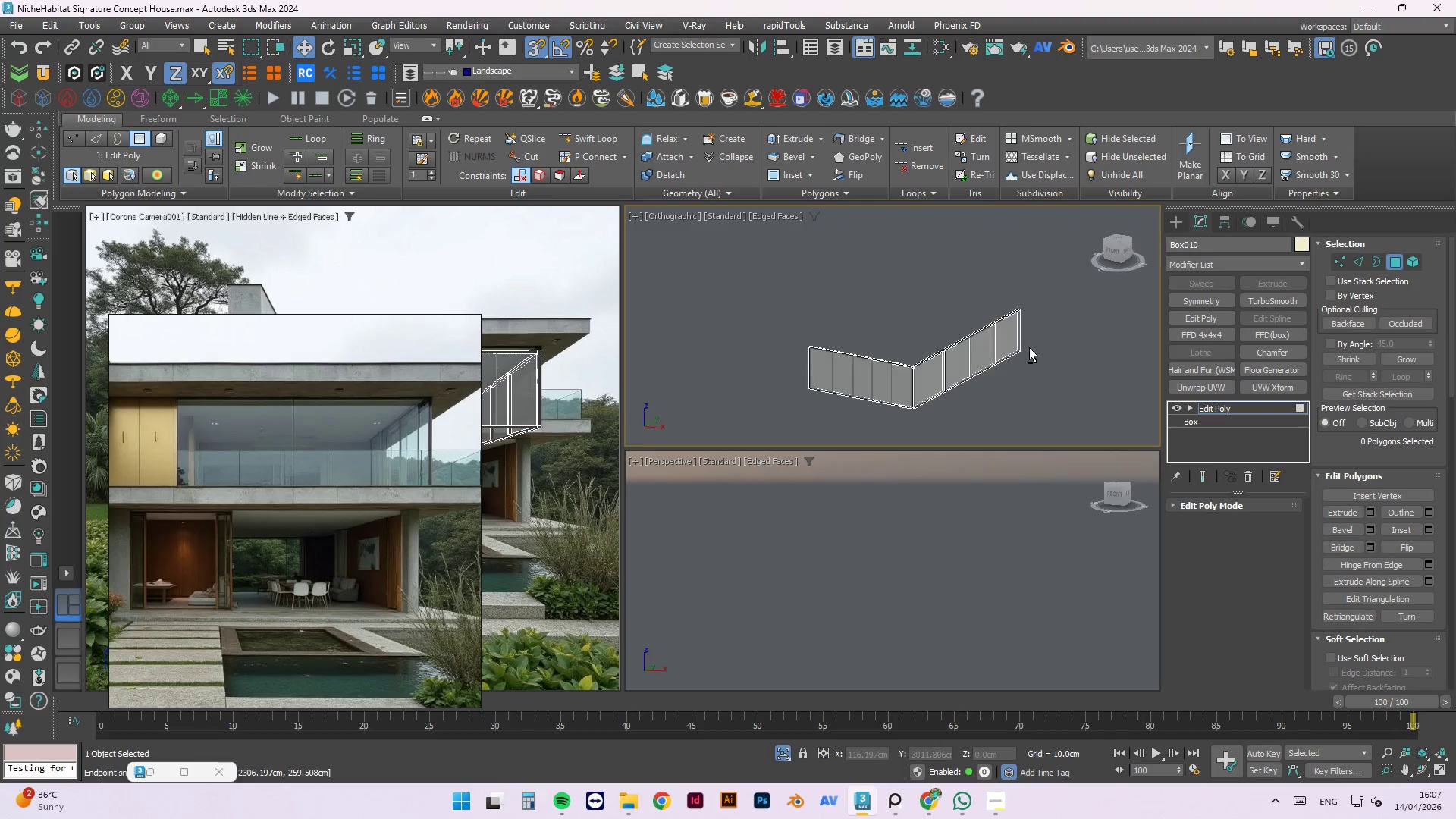 
scroll: coordinate [1031, 375], scroll_direction: down, amount: 8.0
 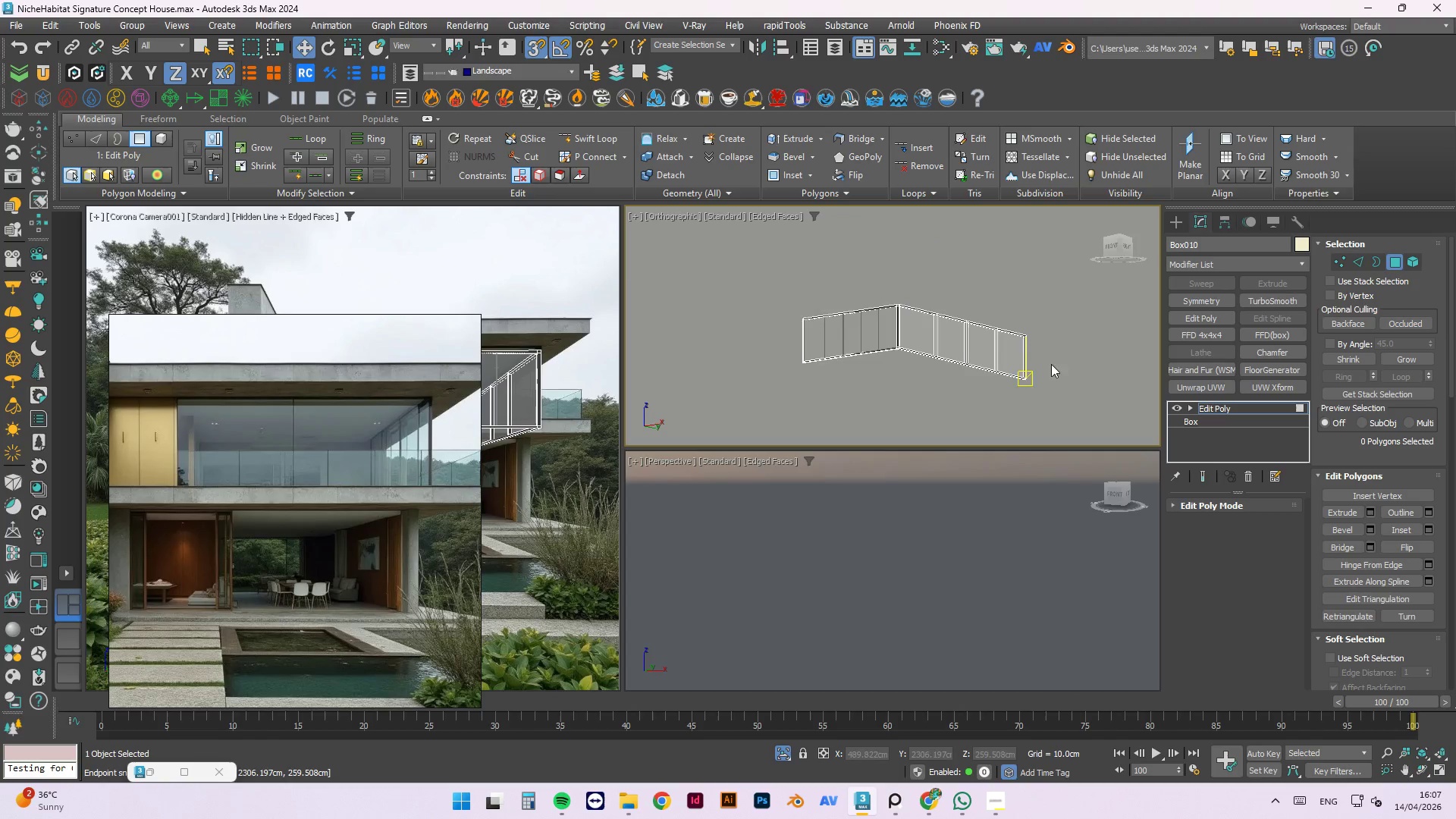 
key(Alt+AltLeft)
 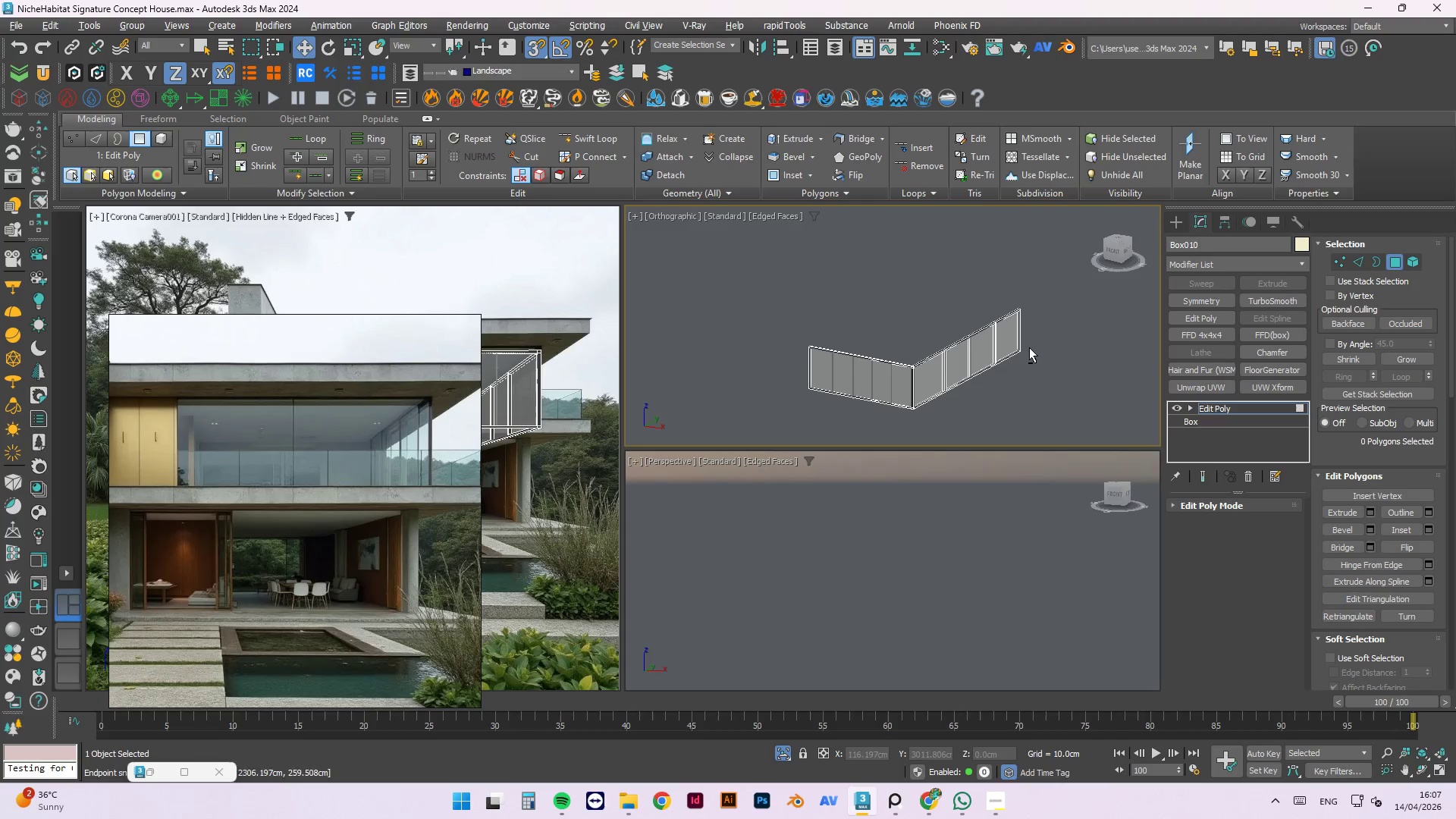 
key(Alt+AltLeft)
 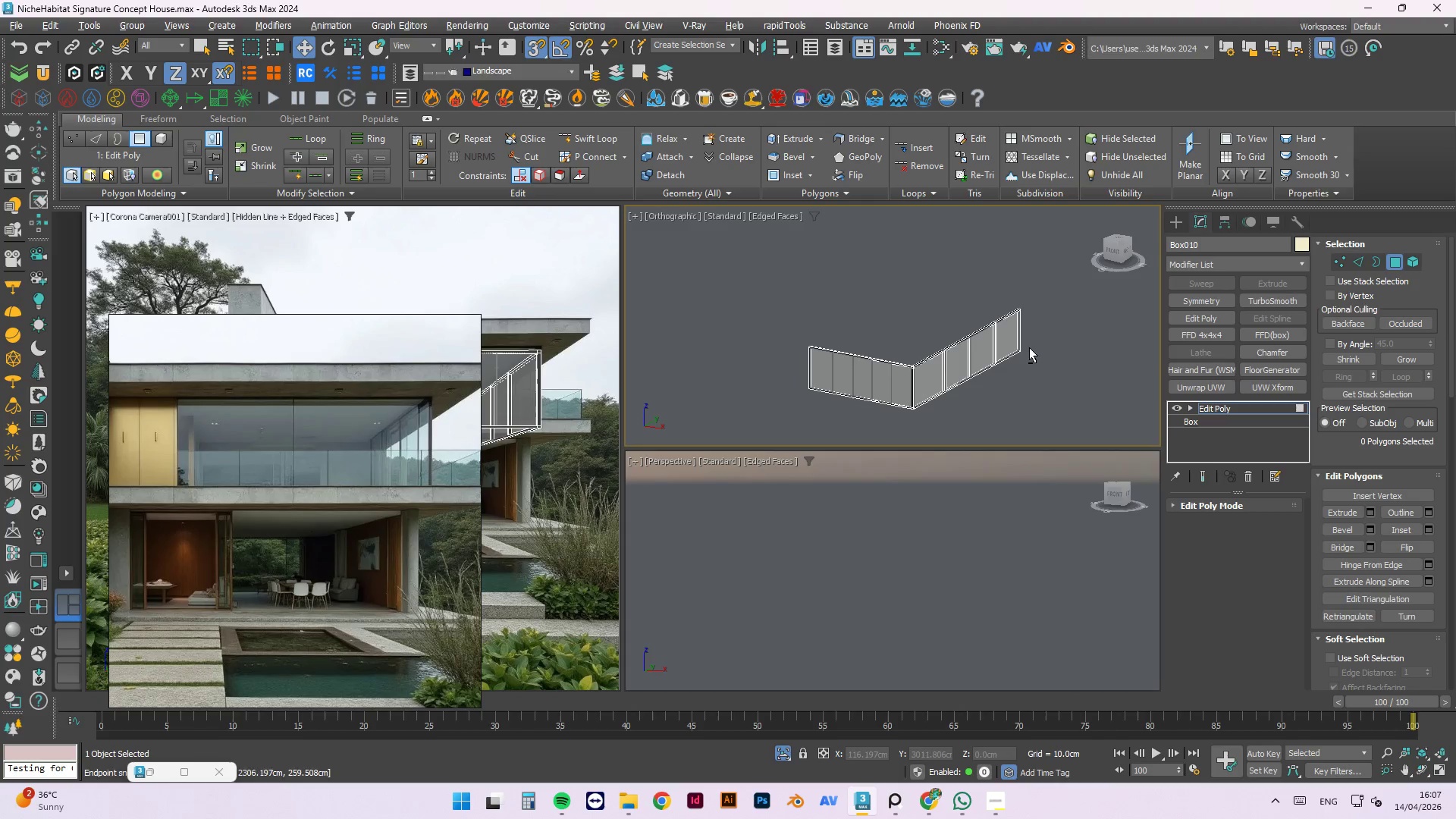 
key(Alt+AltLeft)
 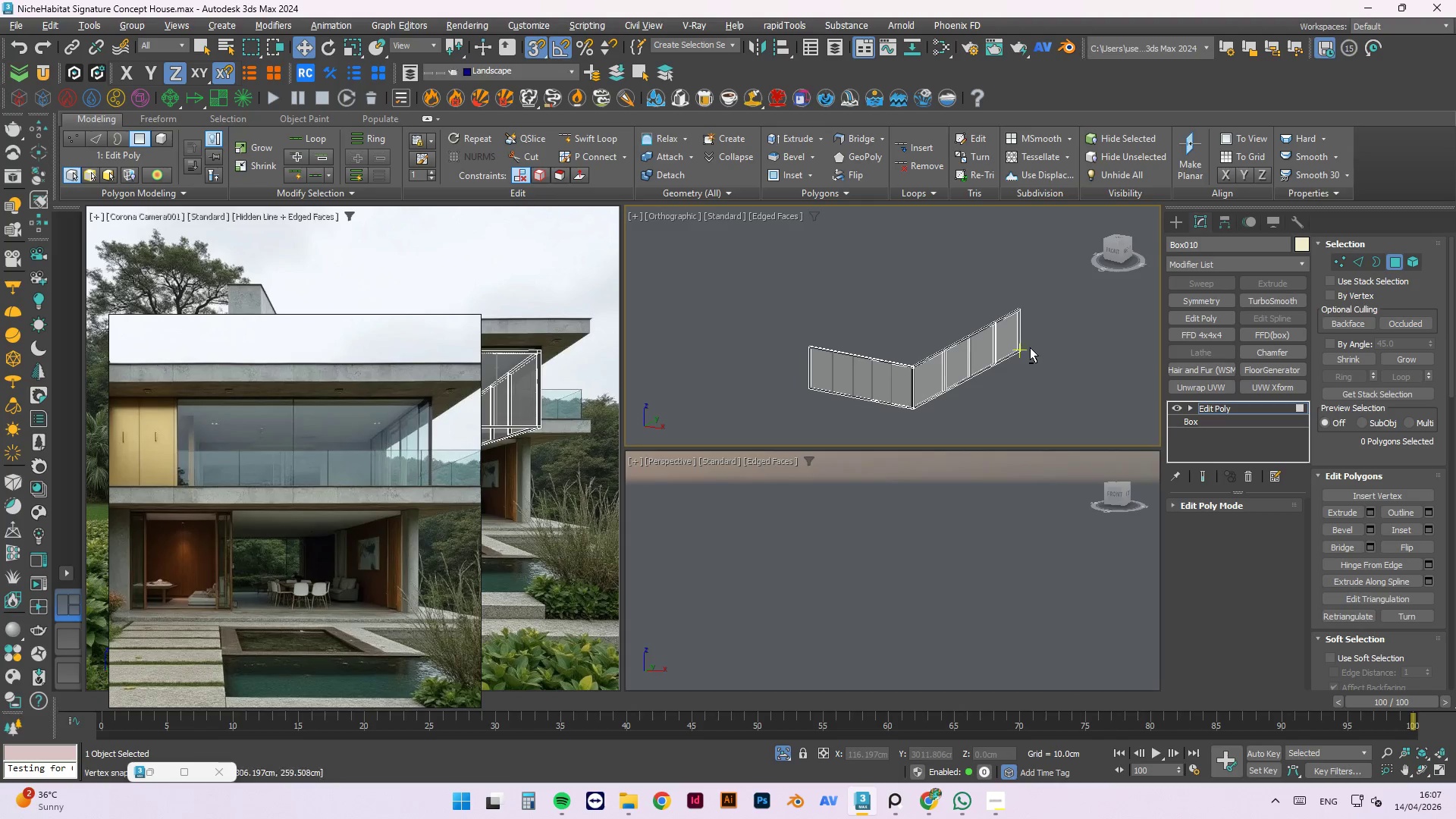 
key(Alt+AltLeft)
 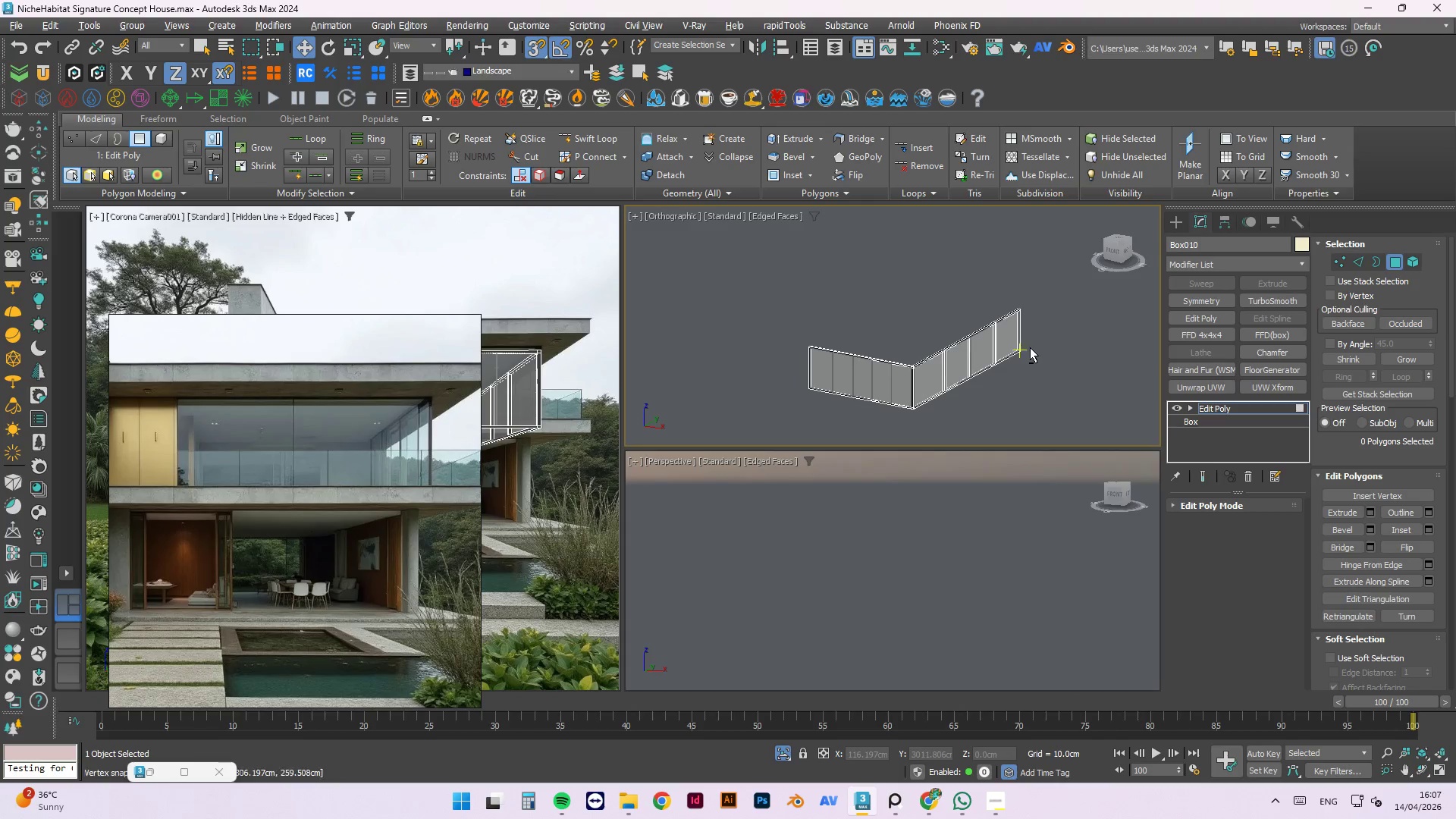 
key(Alt+AltLeft)
 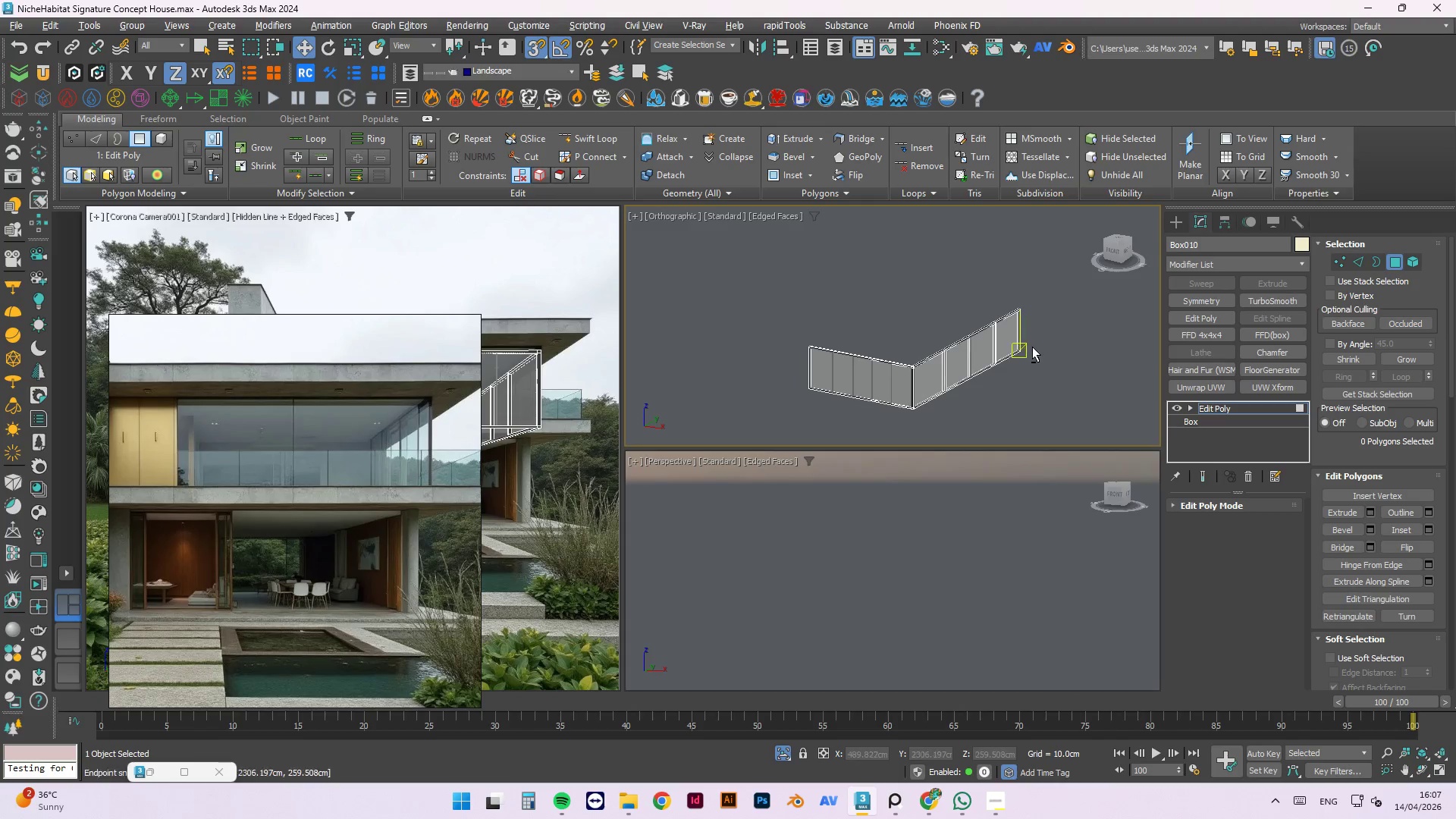 
key(Alt+AltLeft)
 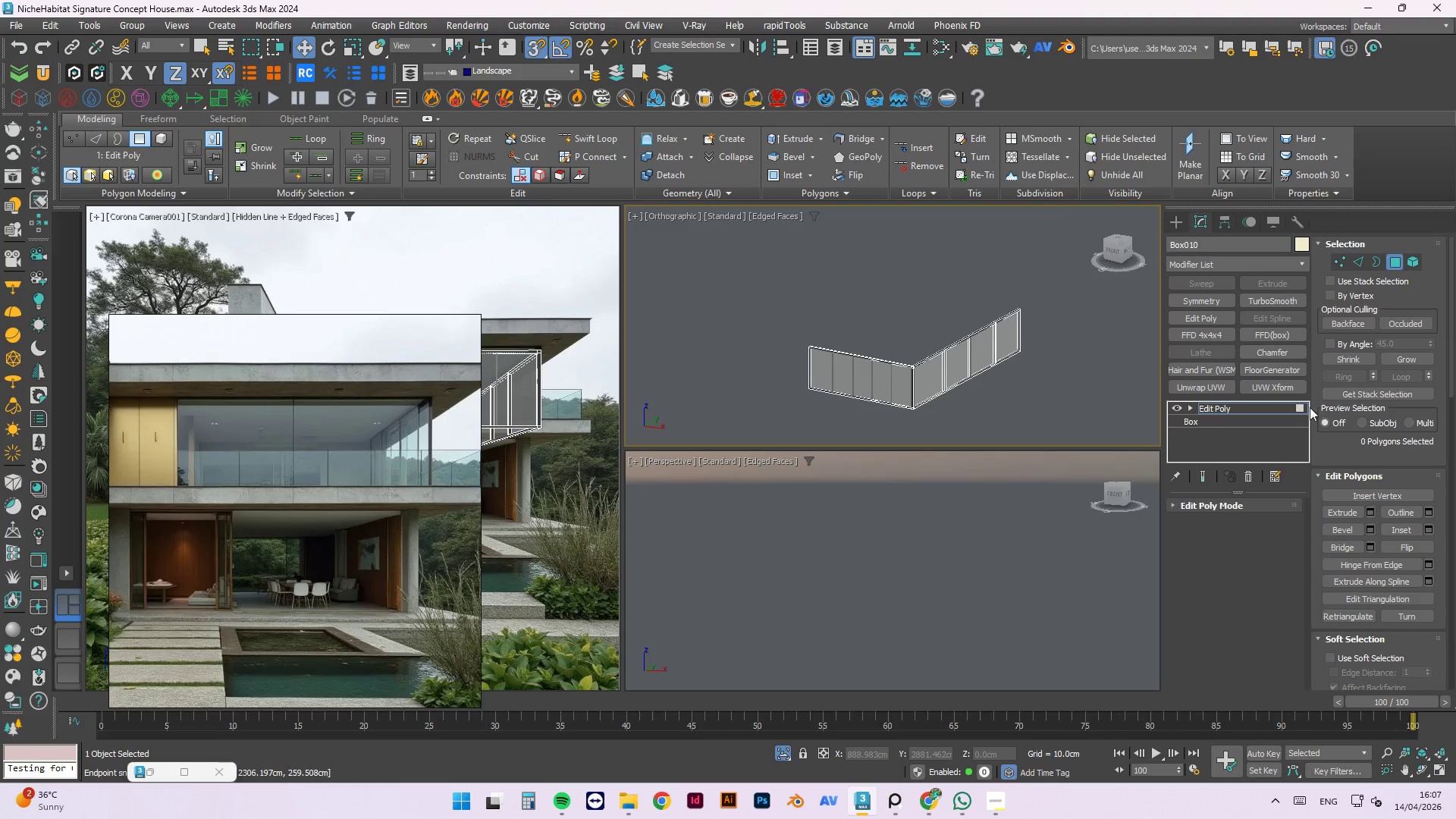 
left_click([1301, 409])
 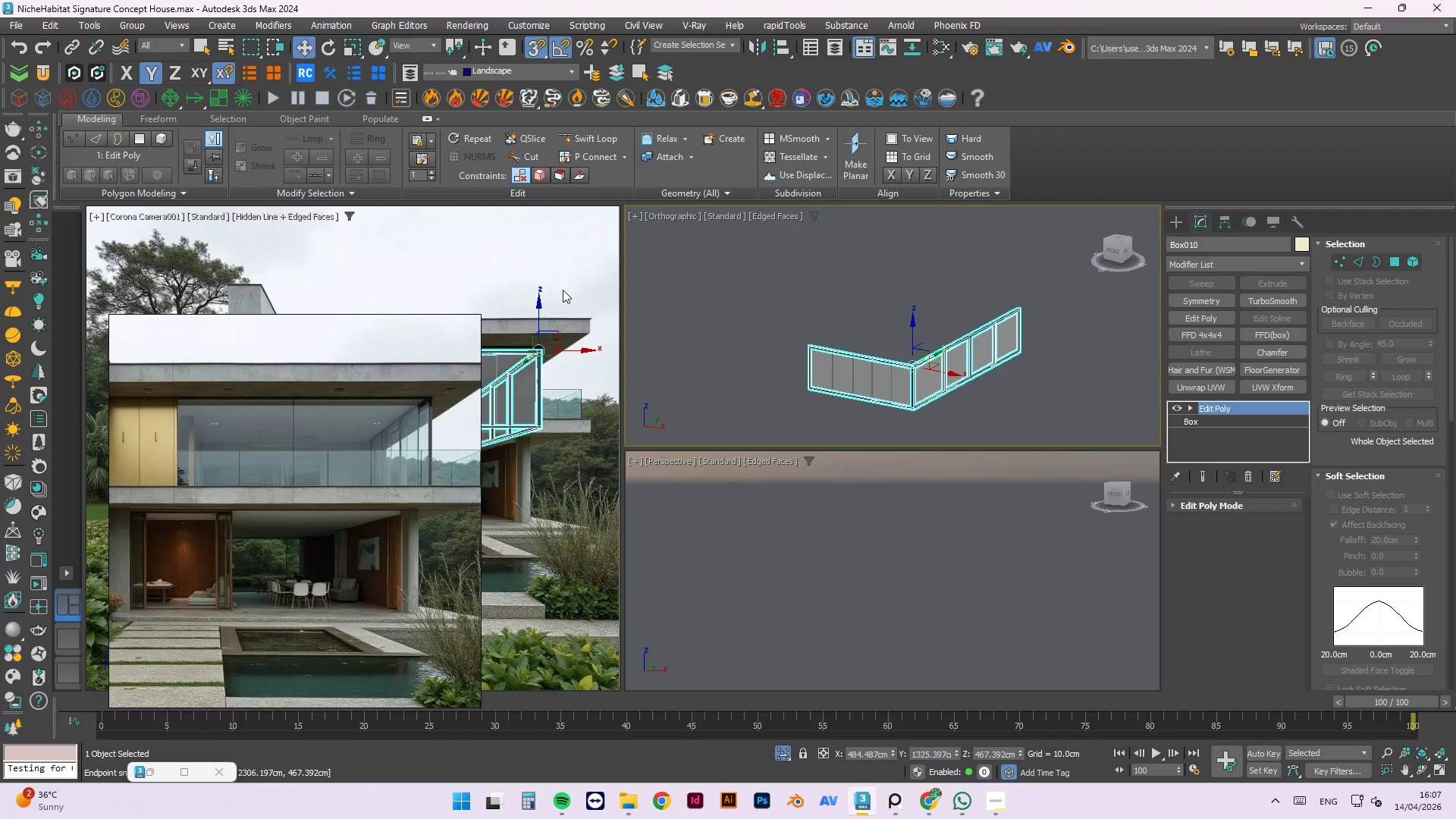 
left_click_drag(start_coordinate=[360, 330], to_coordinate=[1361, 316])
 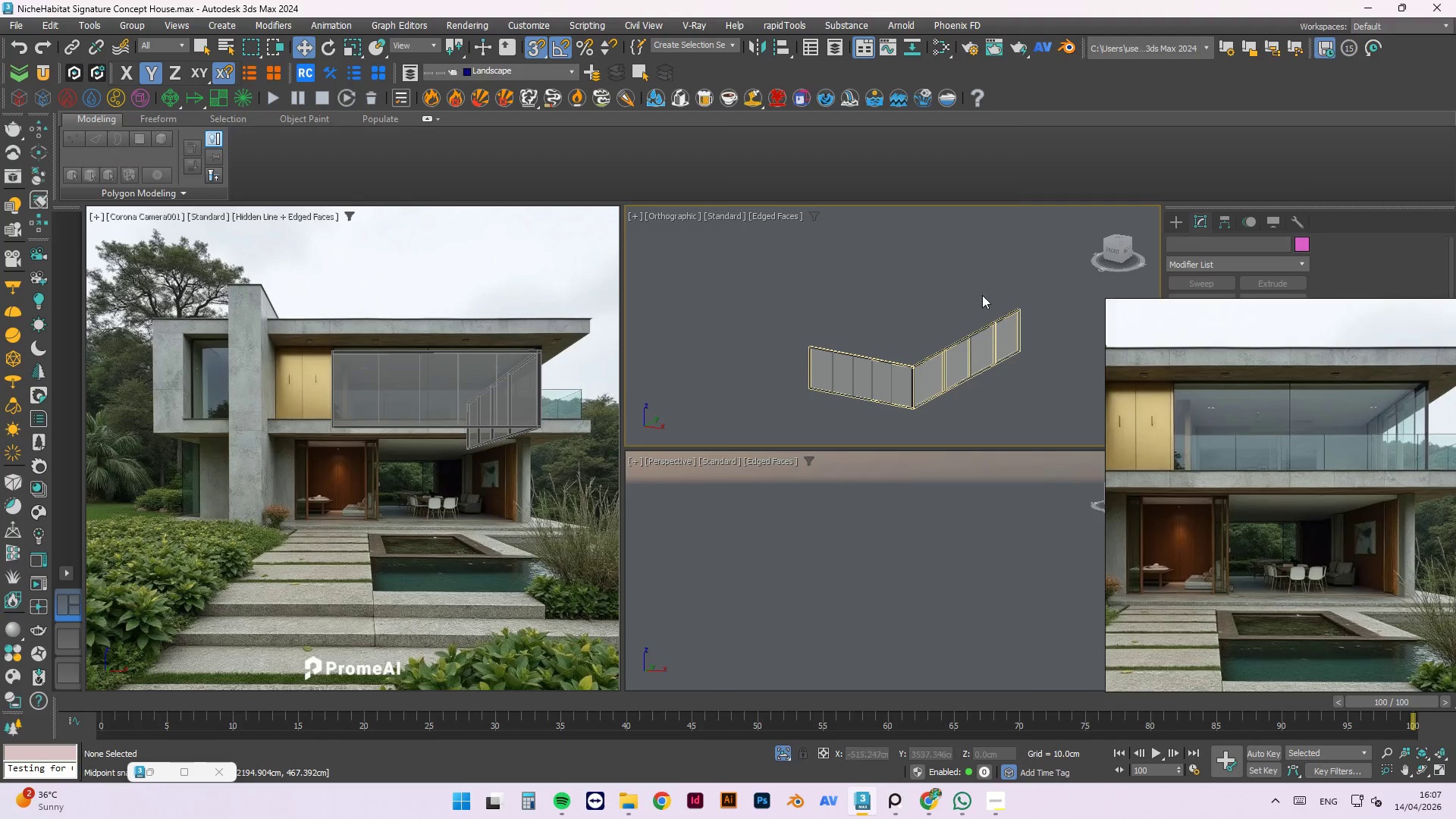 
scroll: coordinate [937, 367], scroll_direction: up, amount: 3.0
 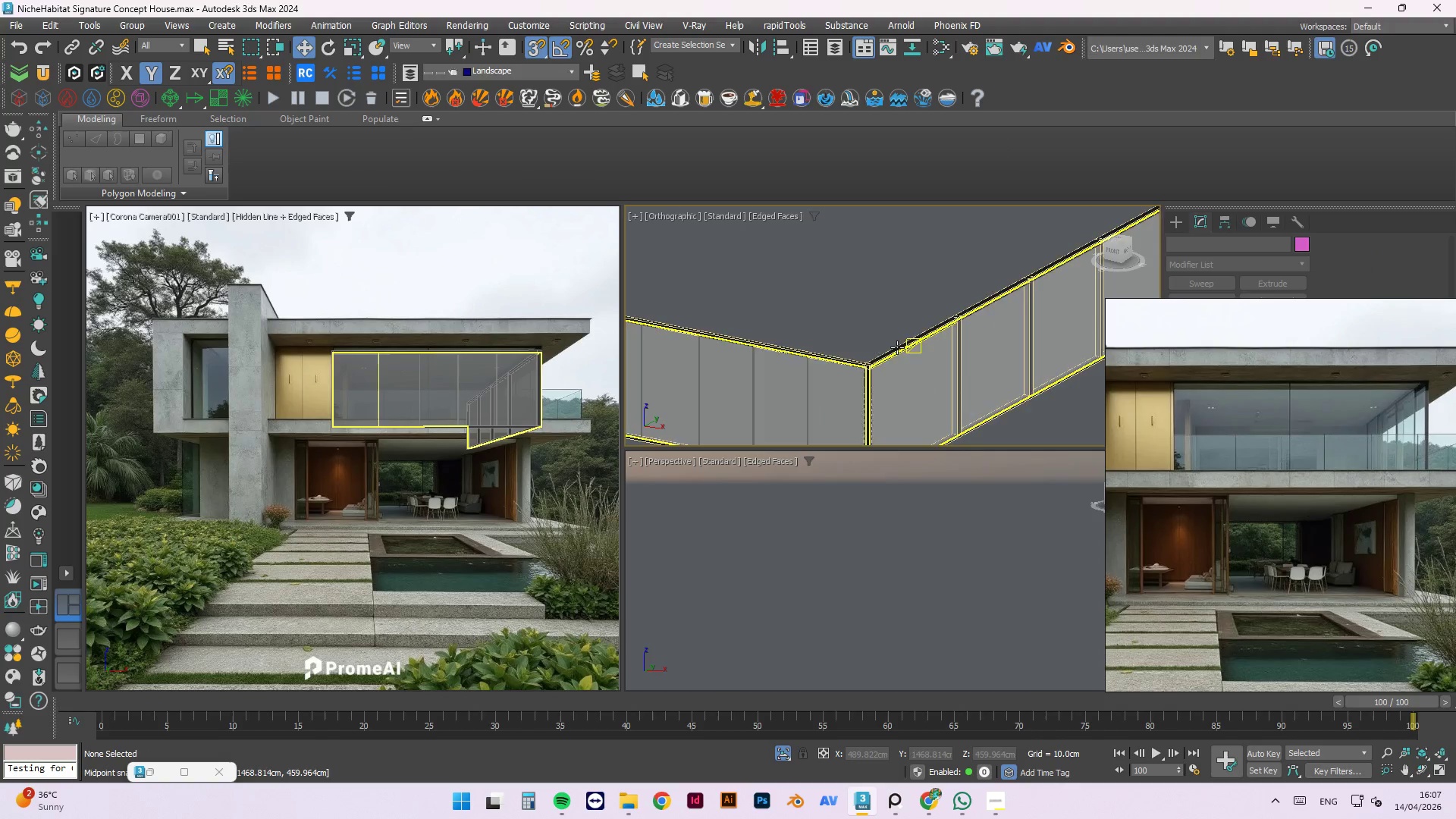 
left_click([891, 307])
 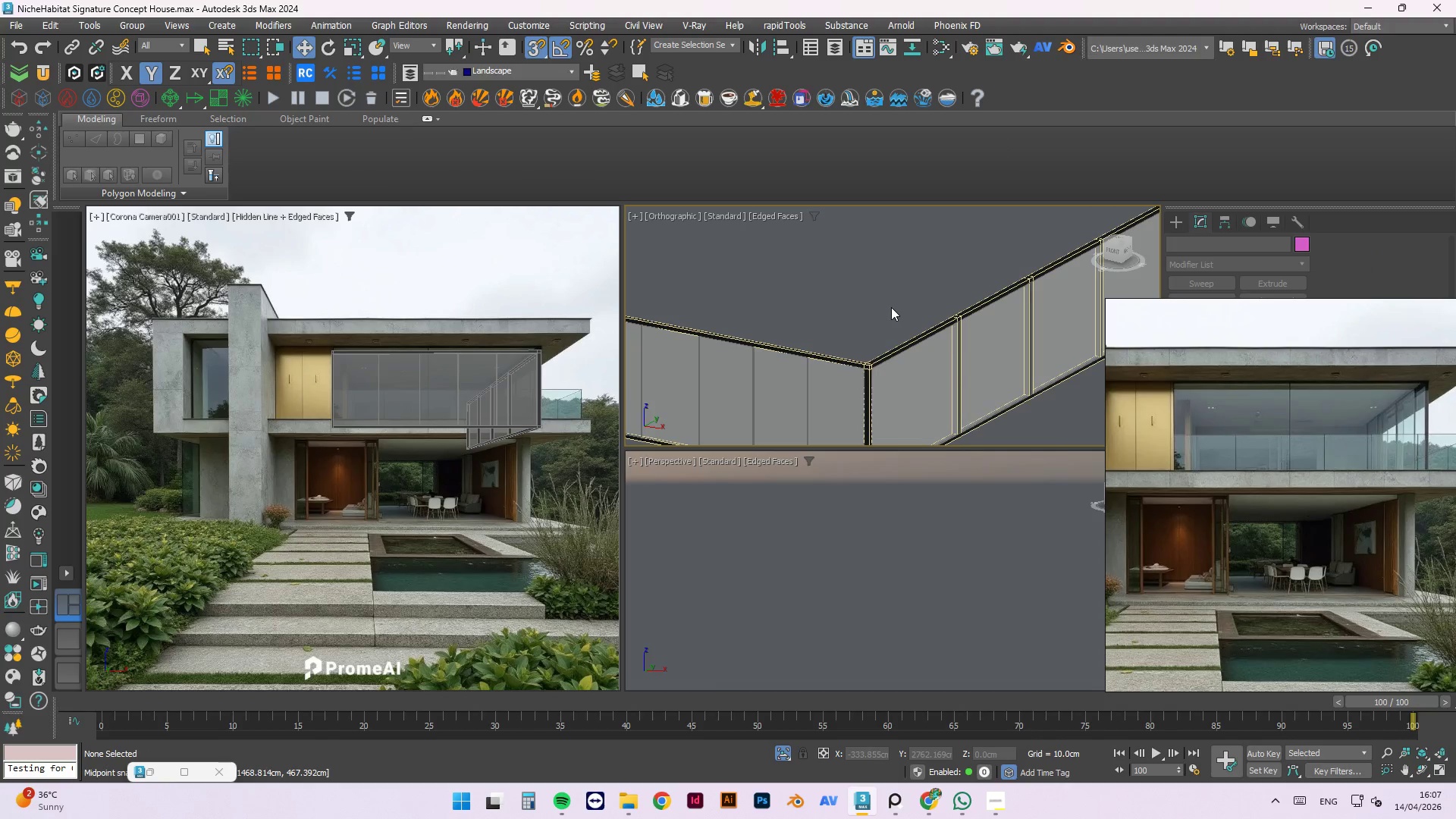 
right_click([891, 307])
 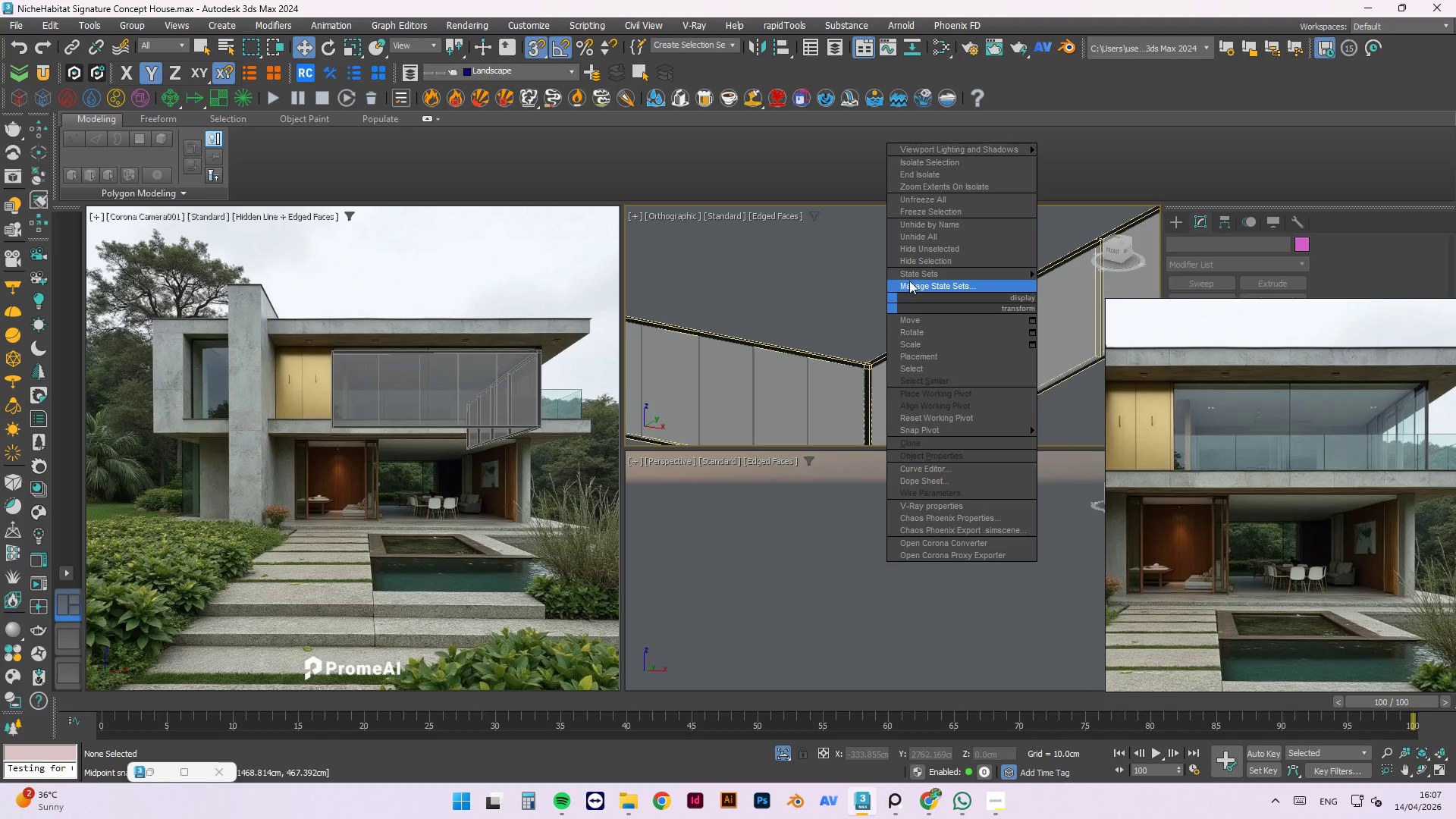 
left_click([863, 281])
 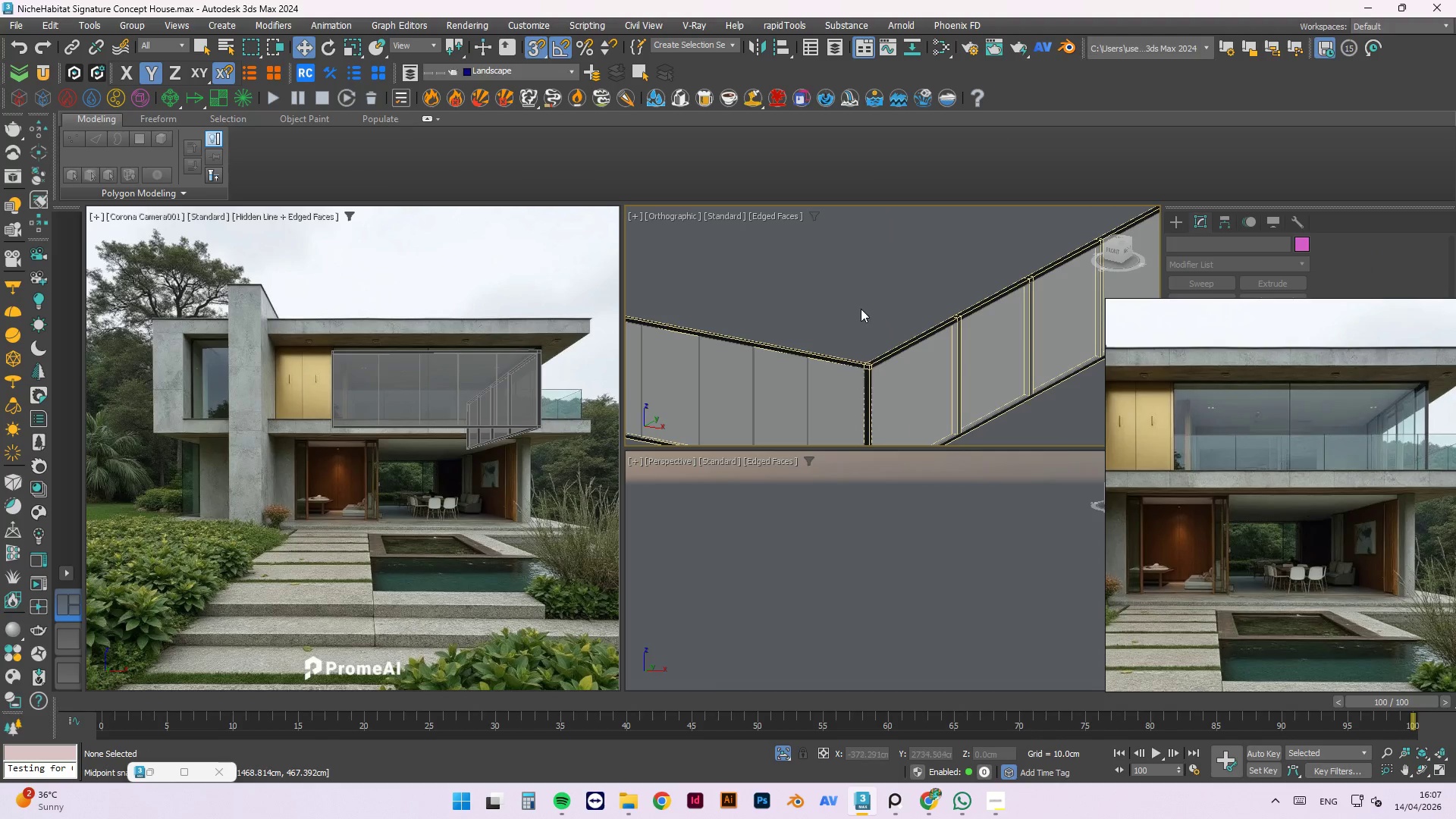 
left_click([896, 360])
 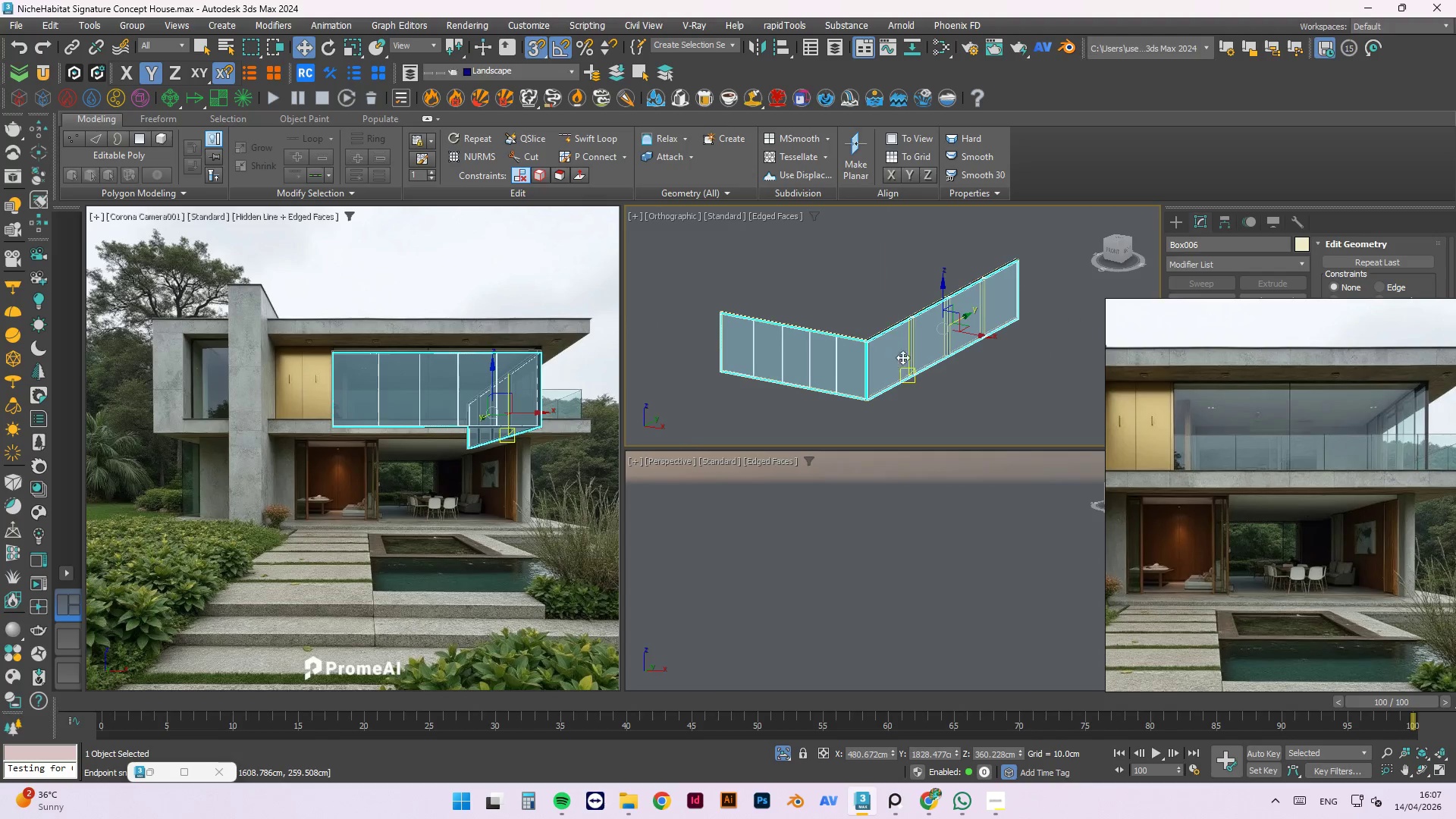 
scroll: coordinate [868, 318], scroll_direction: down, amount: 2.0
 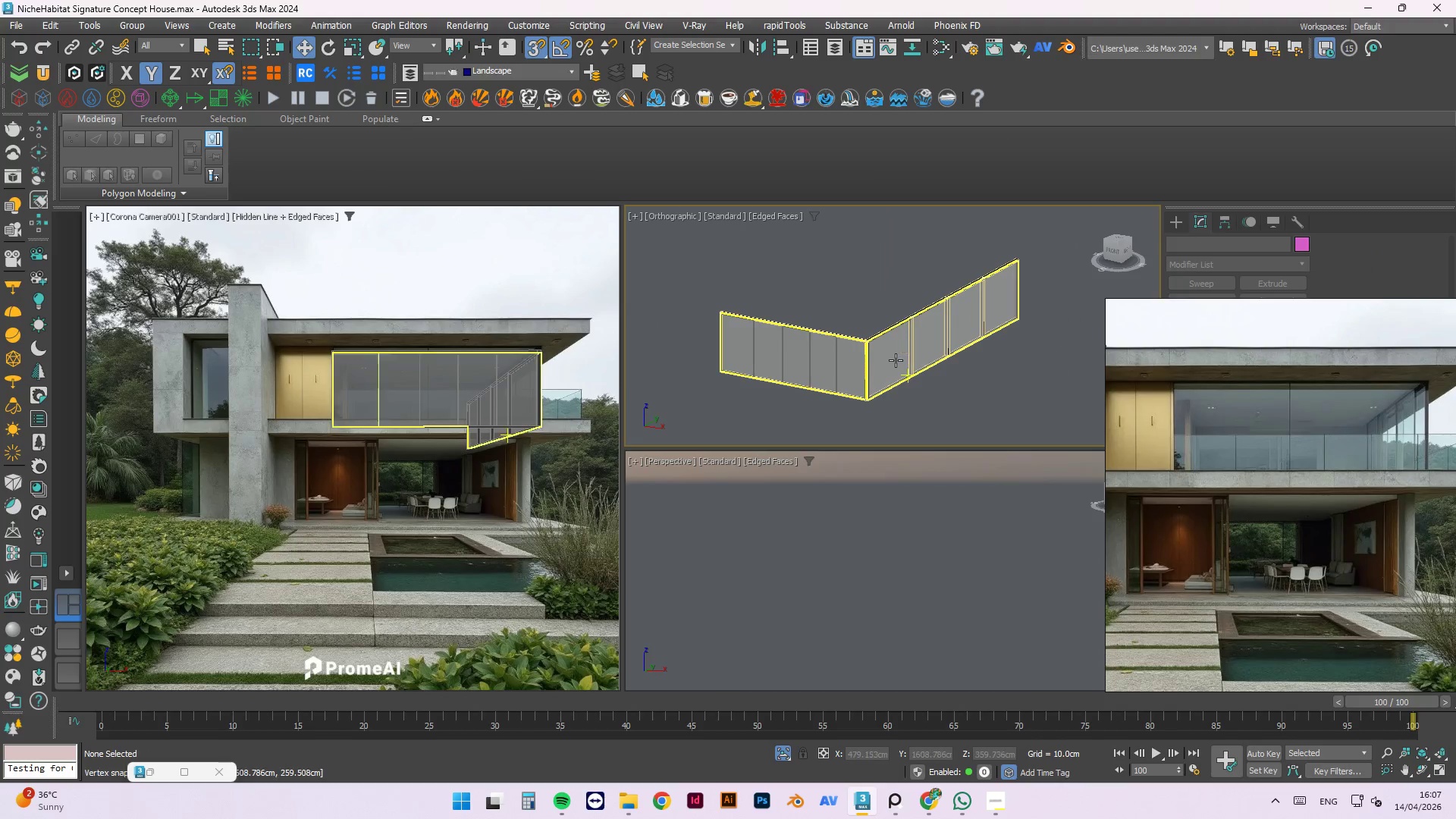 
scroll: coordinate [840, 344], scroll_direction: up, amount: 6.0
 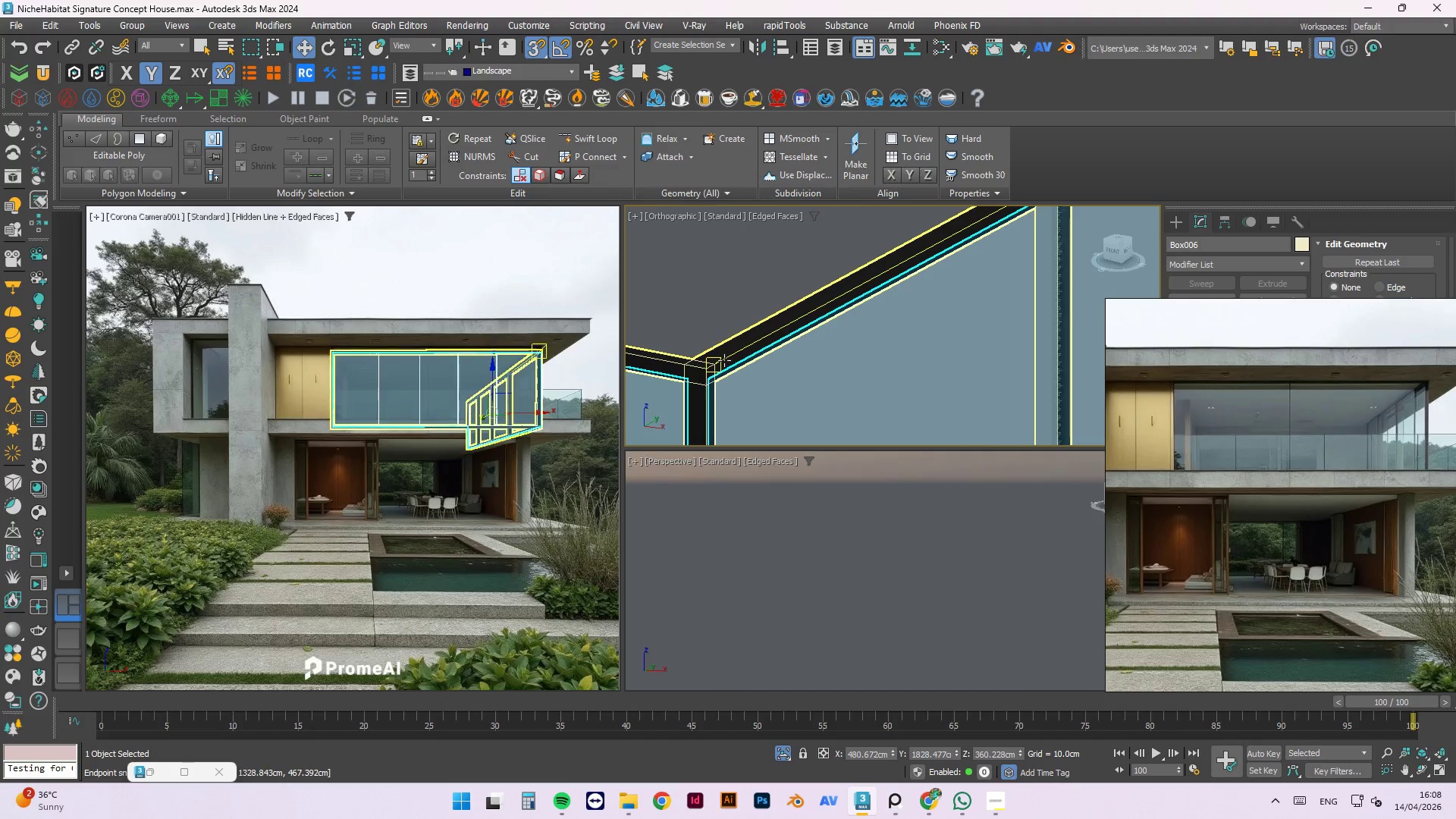 
left_click([809, 400])
 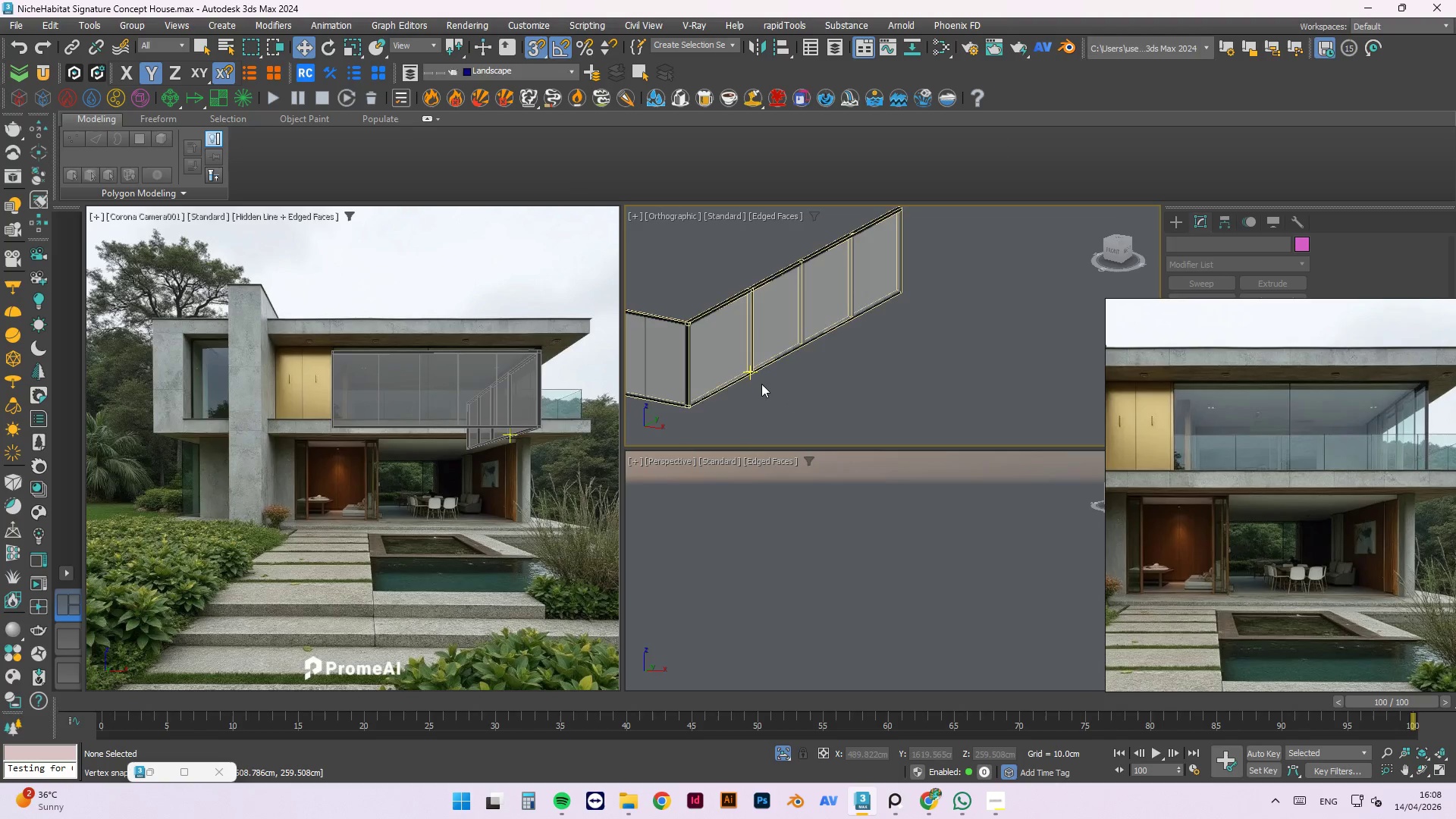 
scroll: coordinate [693, 365], scroll_direction: down, amount: 5.0
 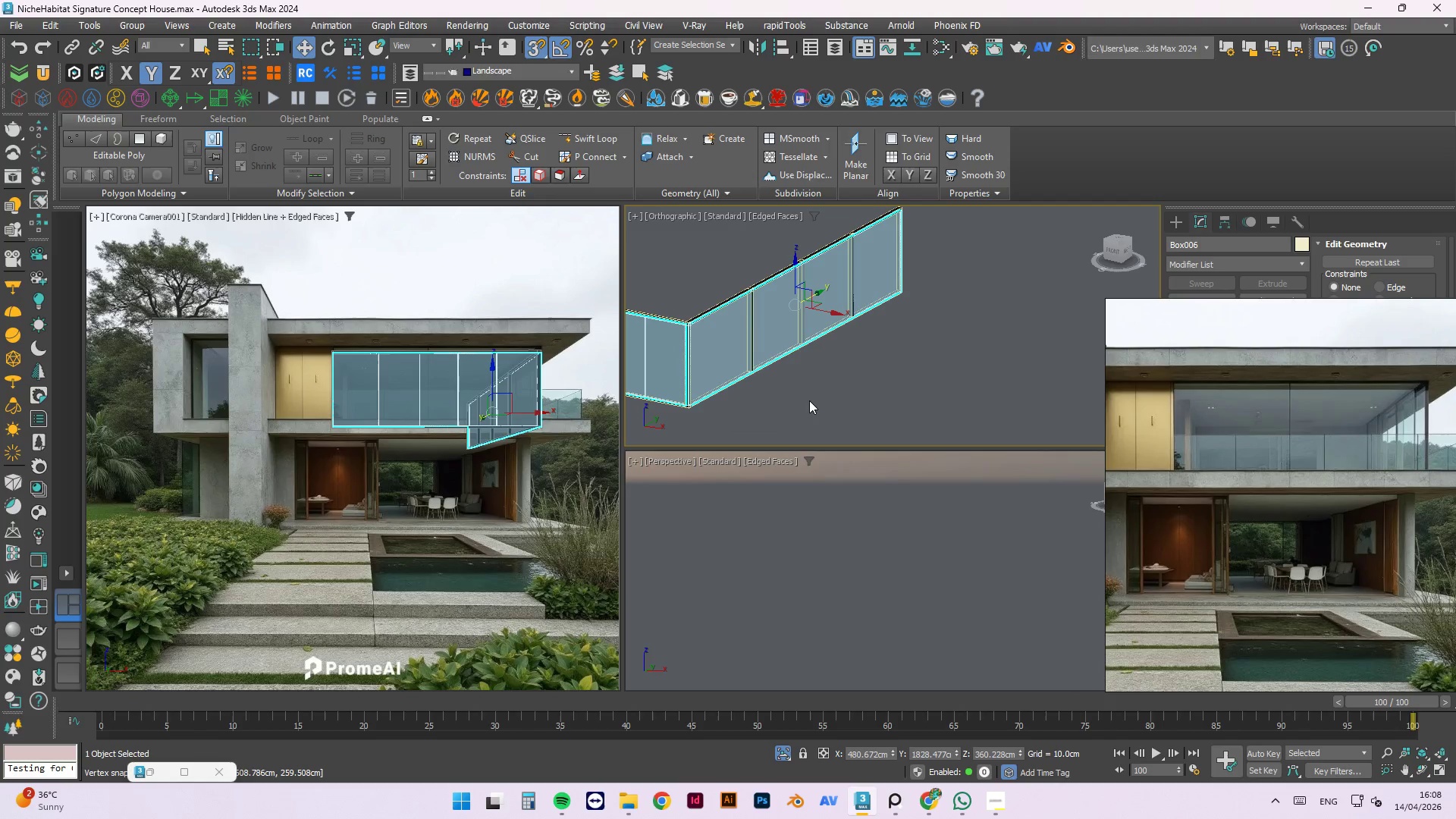 
scroll: coordinate [730, 366], scroll_direction: up, amount: 8.0
 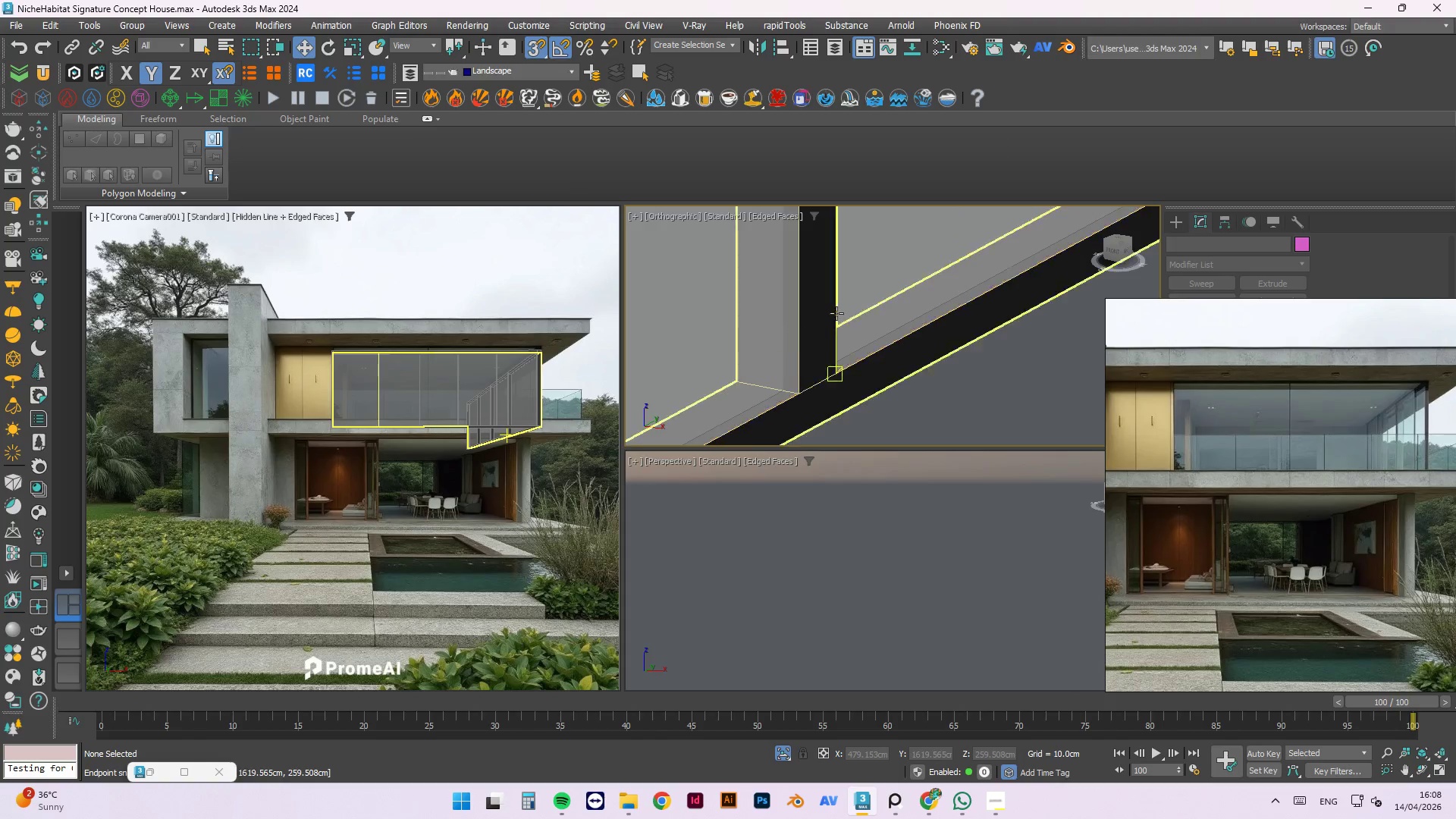 
left_click([953, 387])
 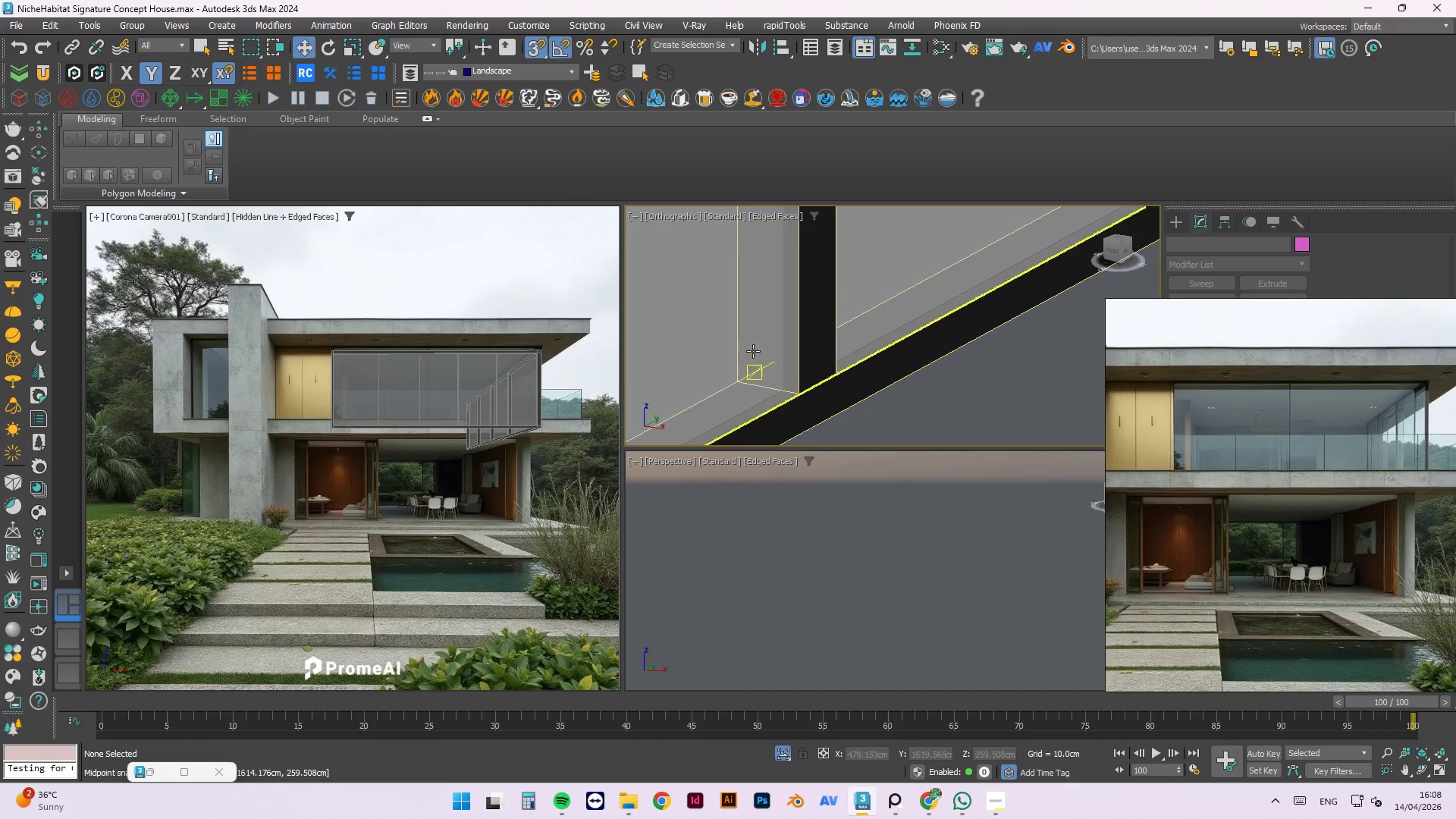 
scroll: coordinate [757, 353], scroll_direction: up, amount: 2.0
 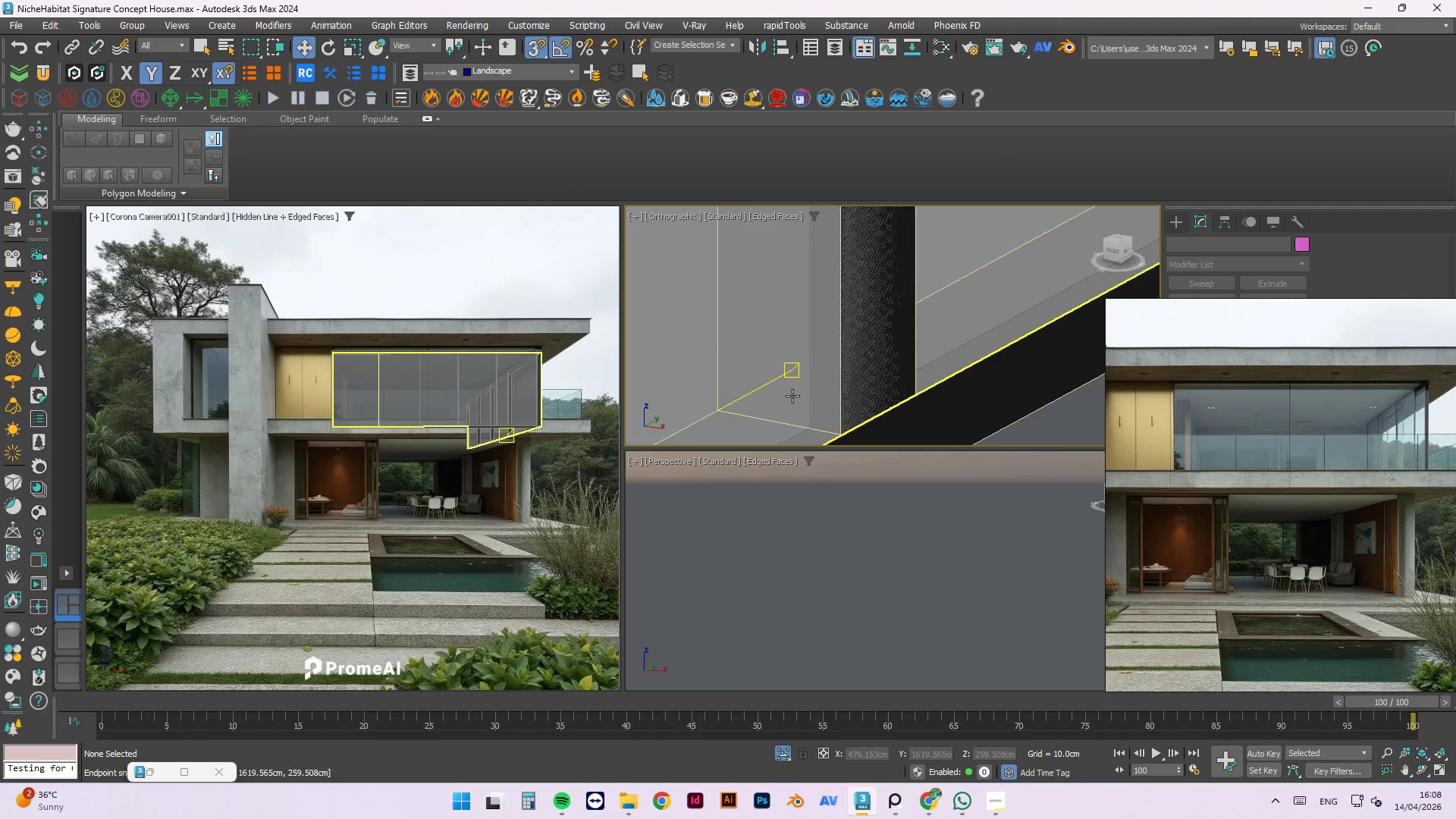 
left_click([792, 396])
 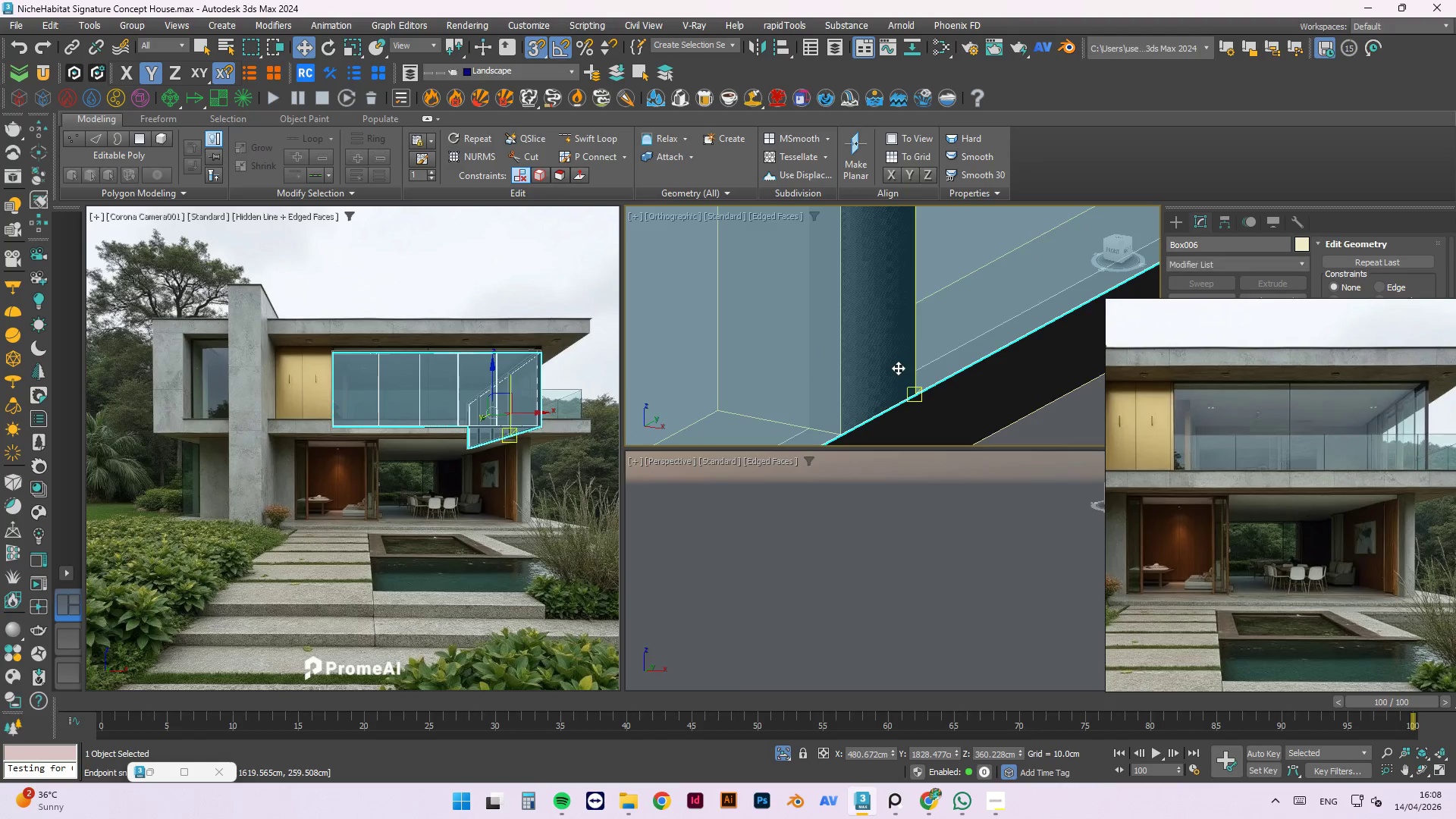 
left_click([898, 368])
 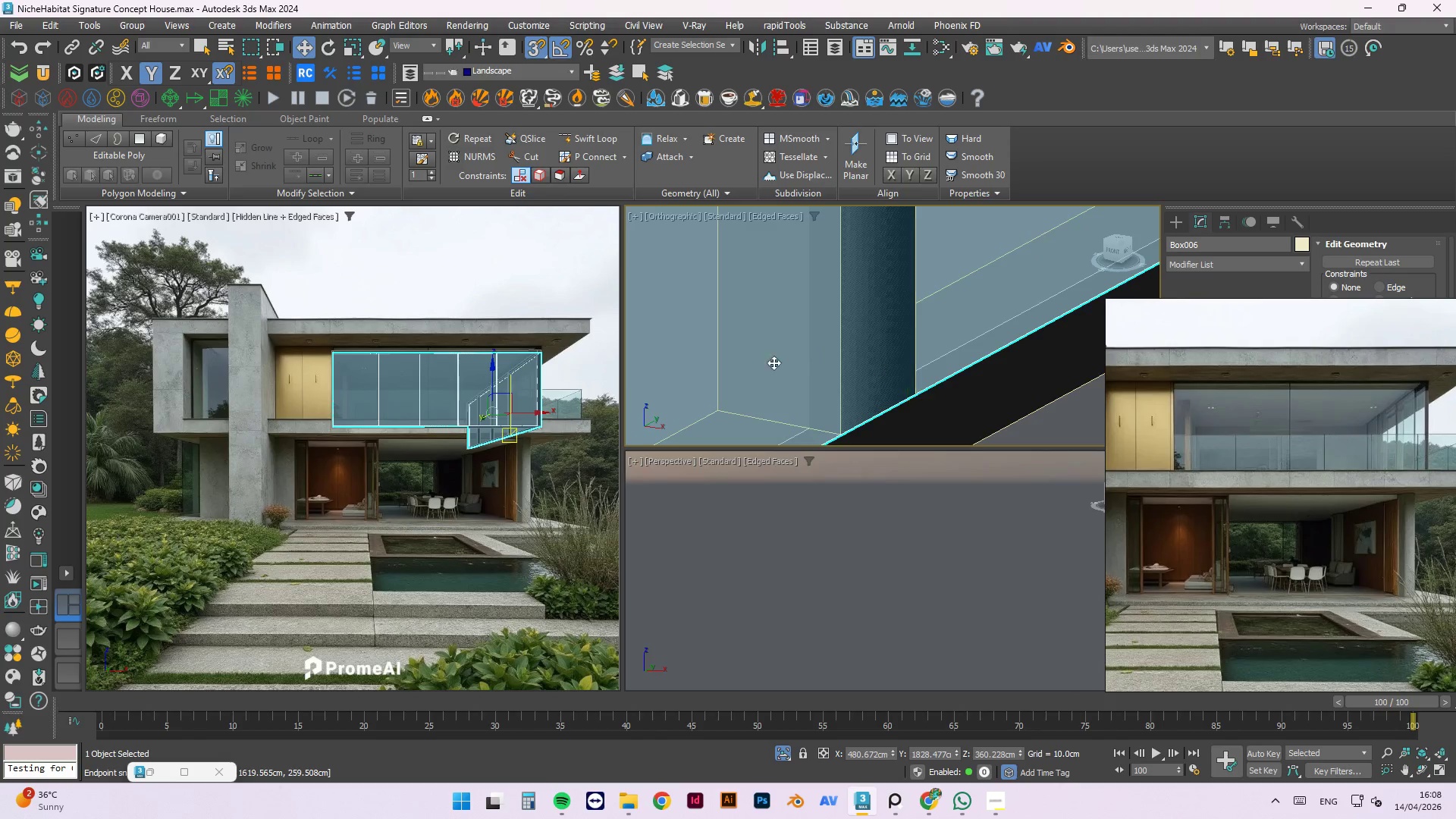 
scroll: coordinate [711, 333], scroll_direction: down, amount: 2.0
 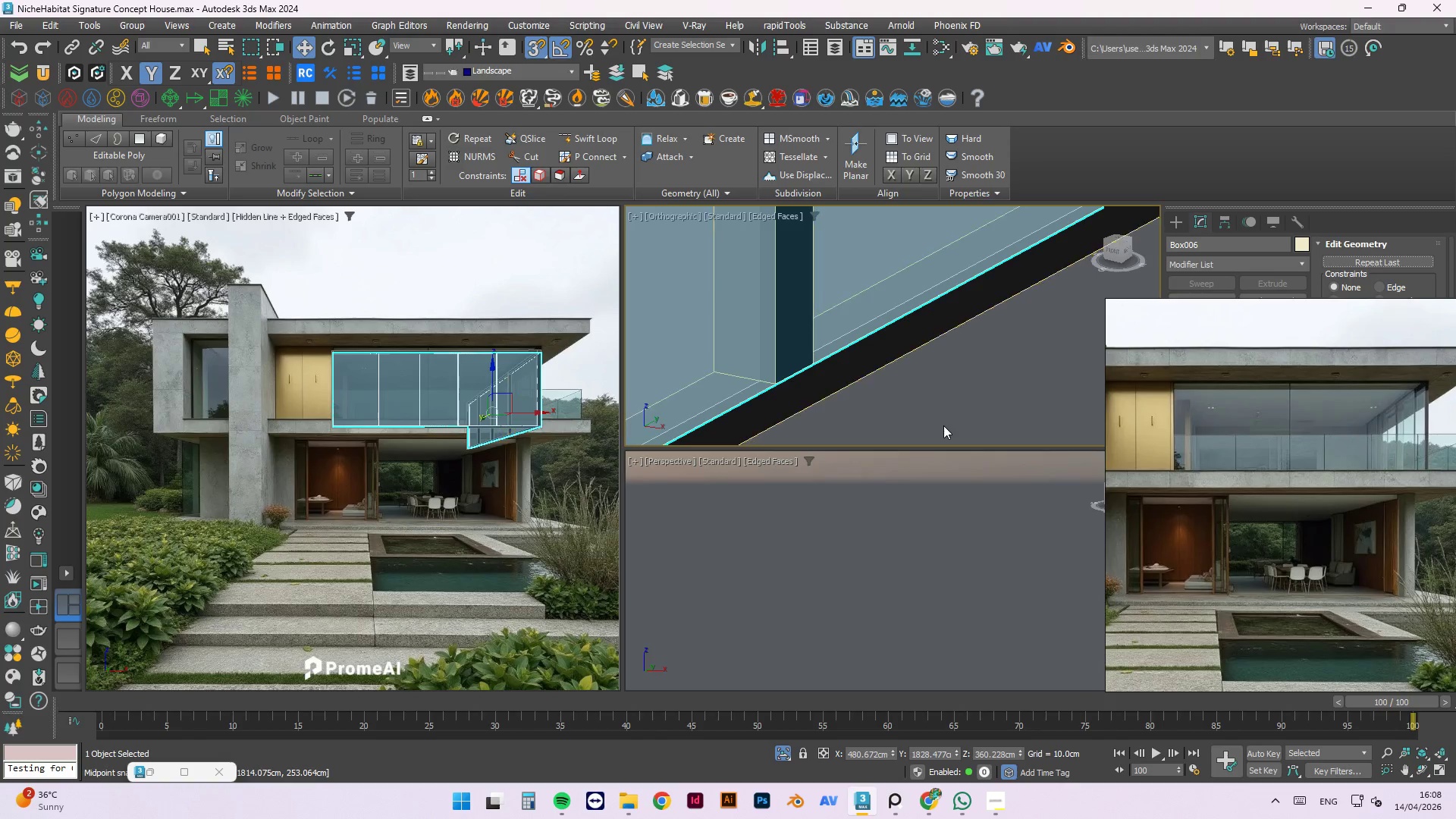 
left_click([946, 425])
 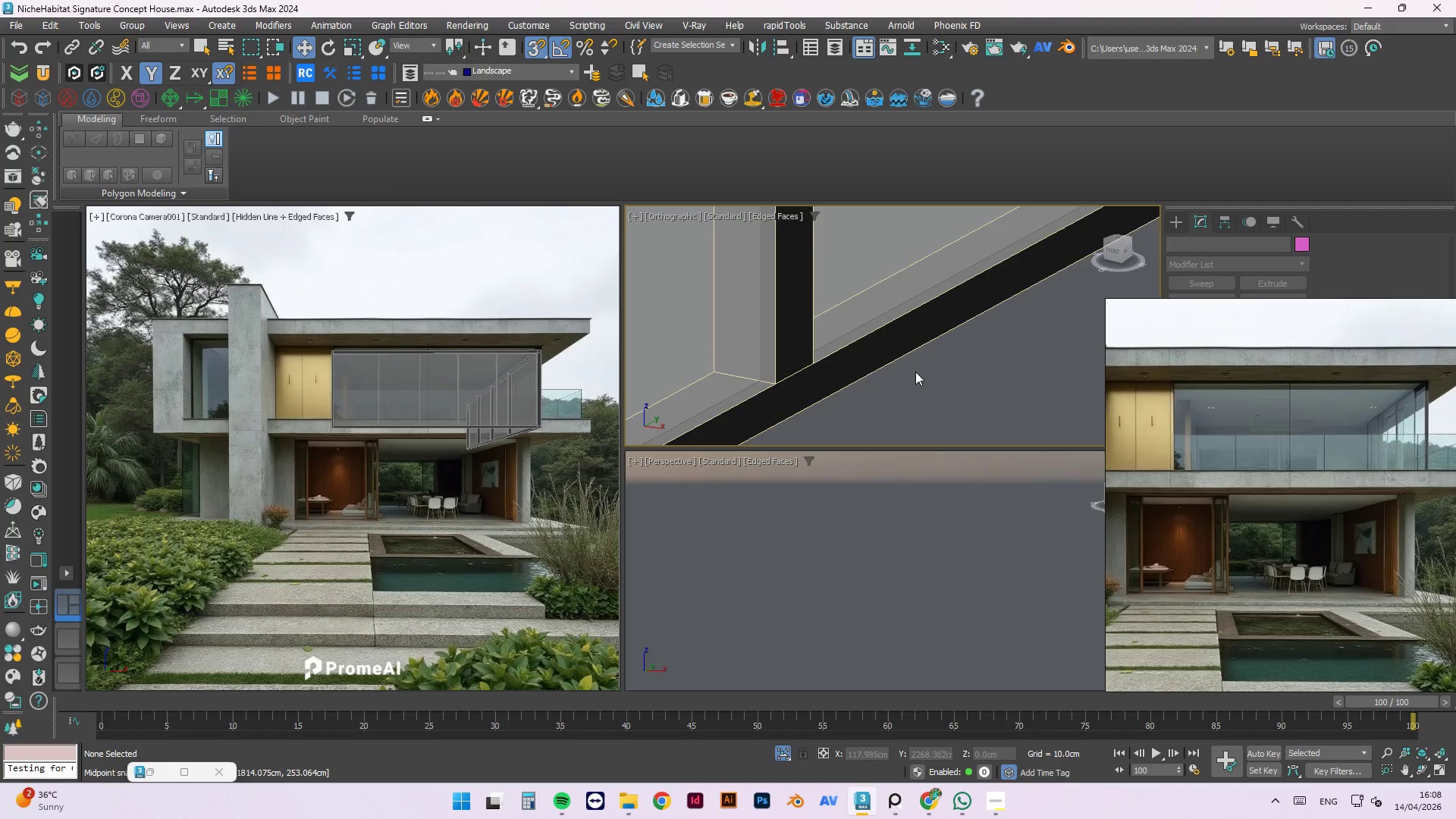 
scroll: coordinate [911, 346], scroll_direction: down, amount: 4.0
 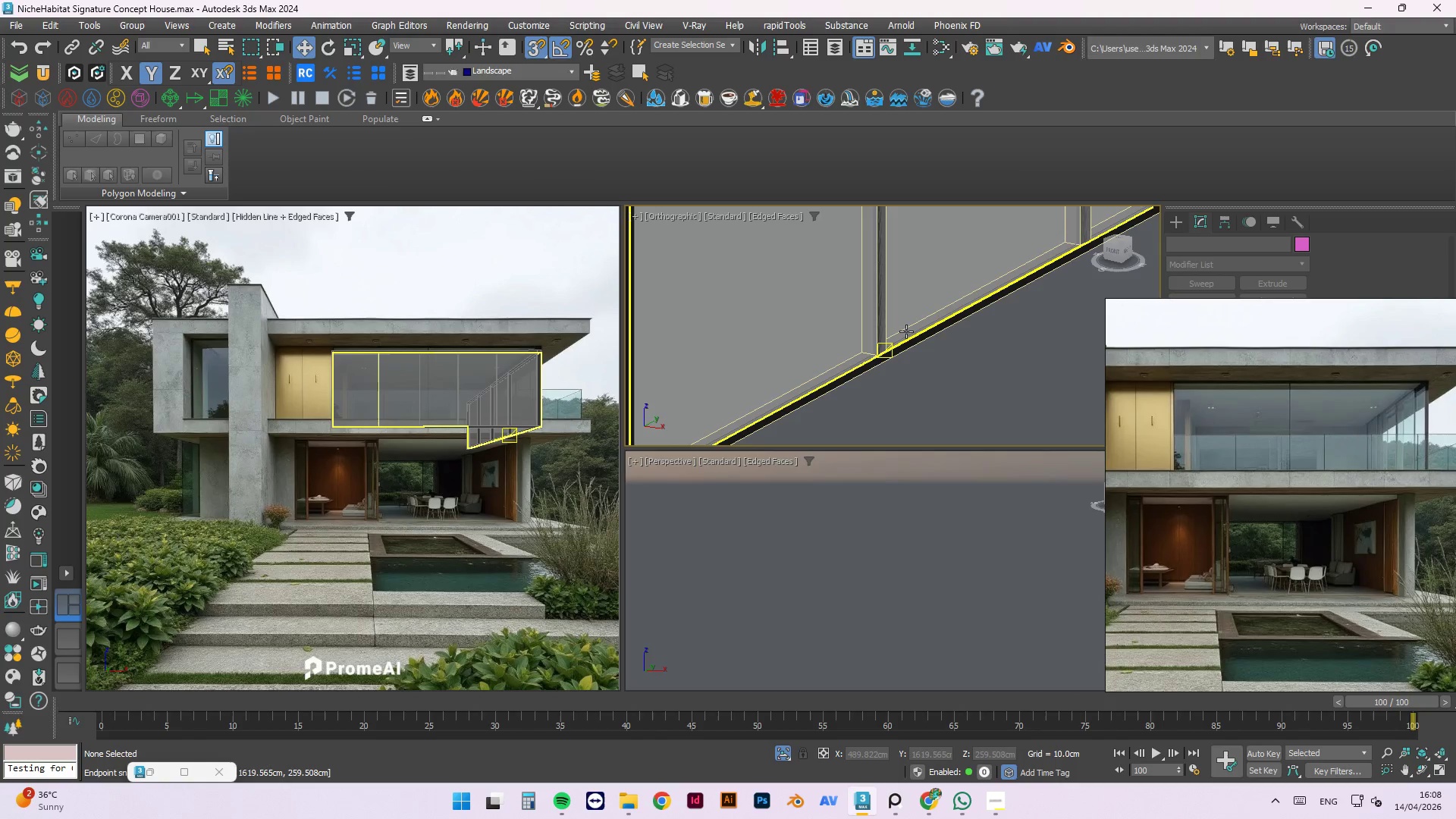 
left_click([906, 331])
 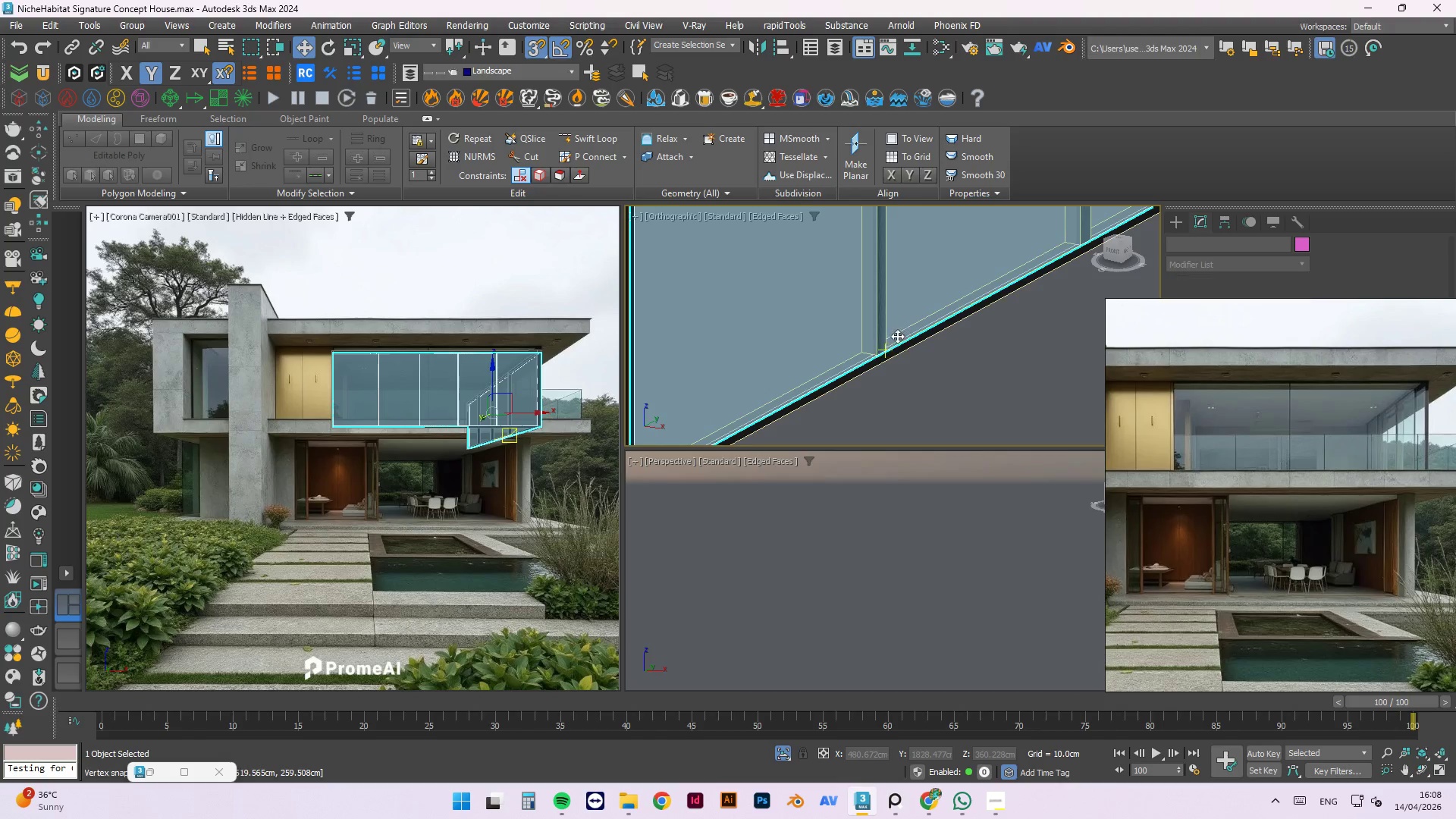 
scroll: coordinate [892, 336], scroll_direction: down, amount: 3.0
 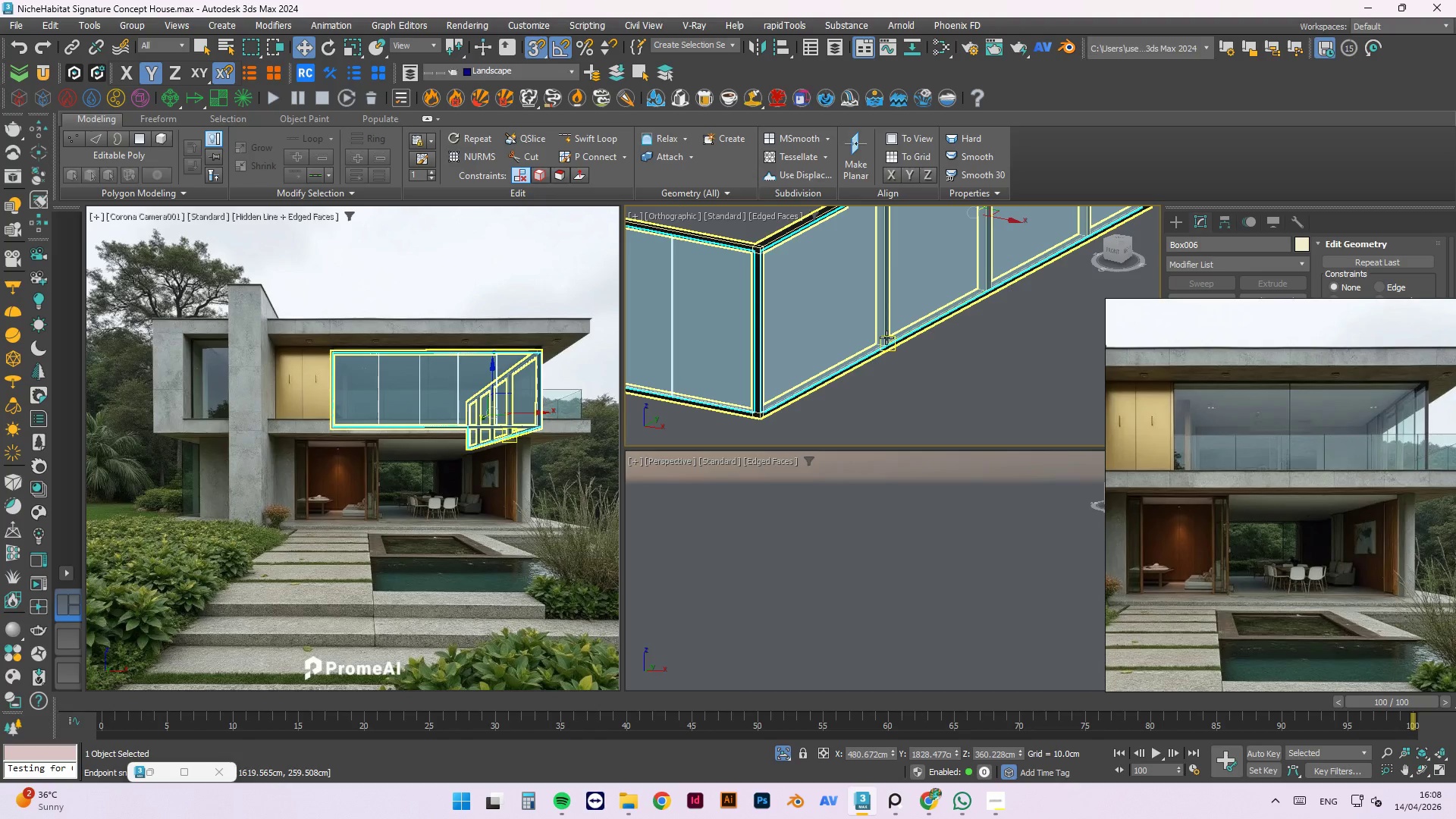 
key(4)
 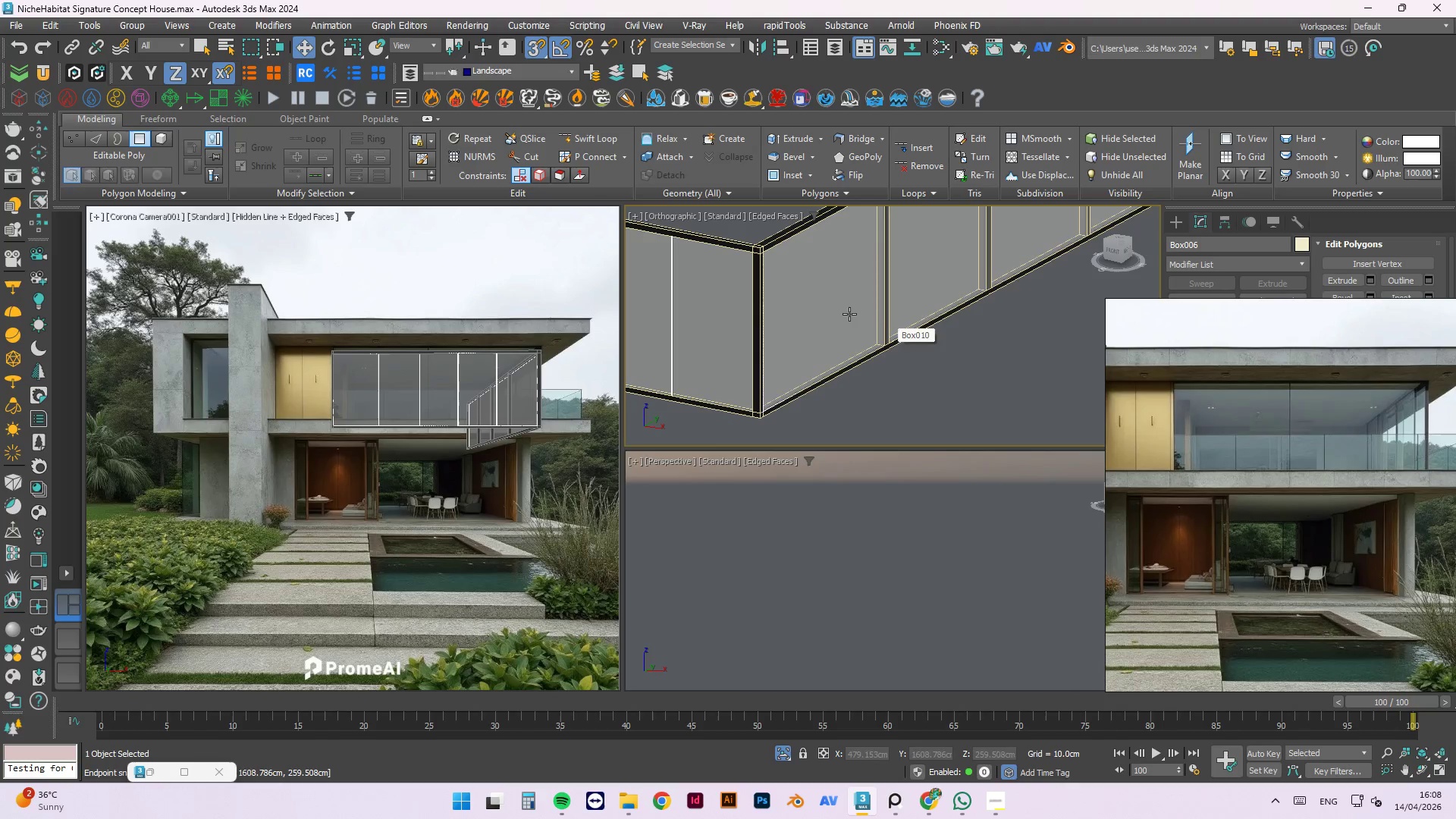 
left_click([845, 312])
 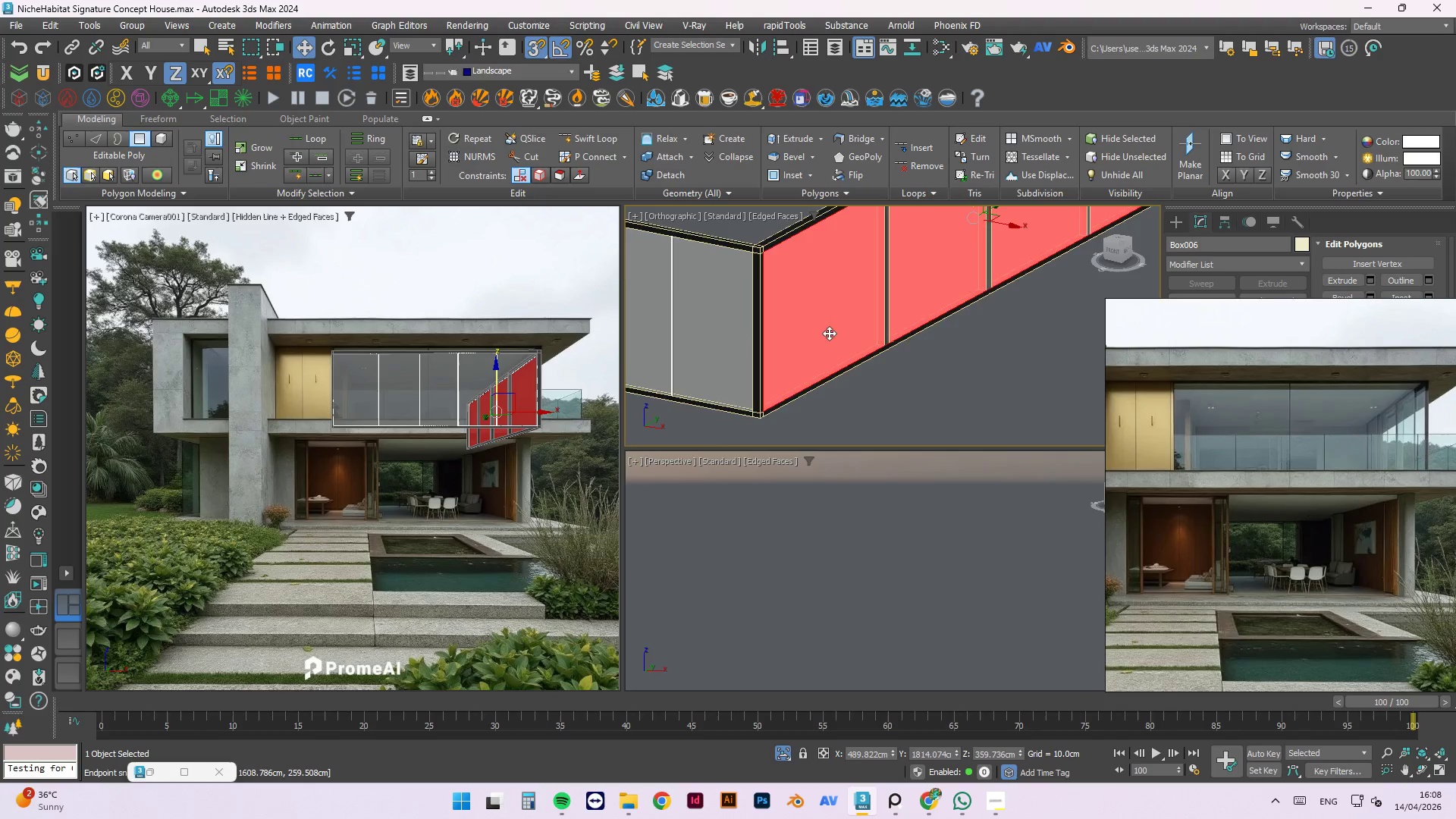 
scroll: coordinate [882, 356], scroll_direction: up, amount: 1.0
 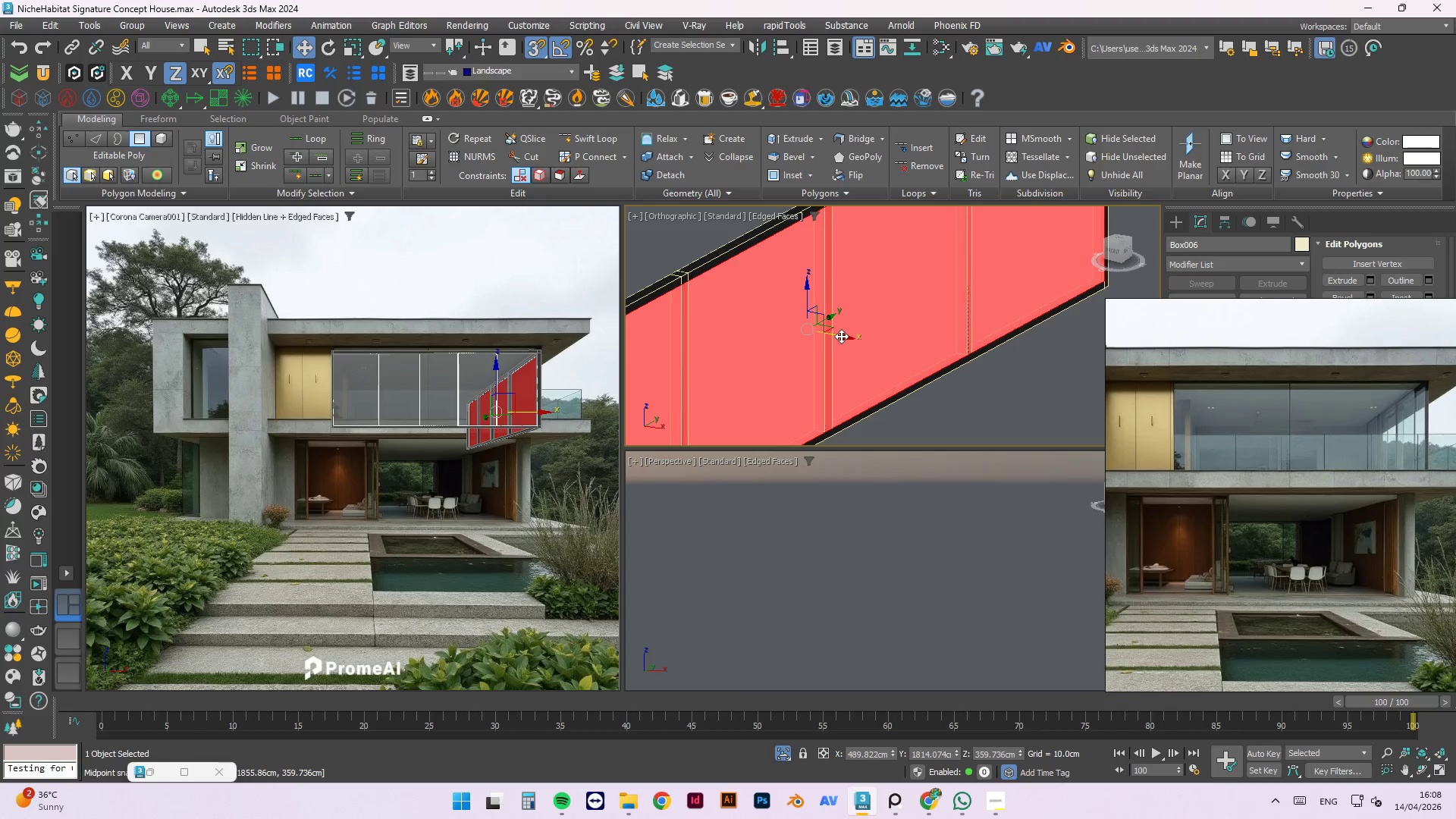 
left_click_drag(start_coordinate=[841, 336], to_coordinate=[832, 312])
 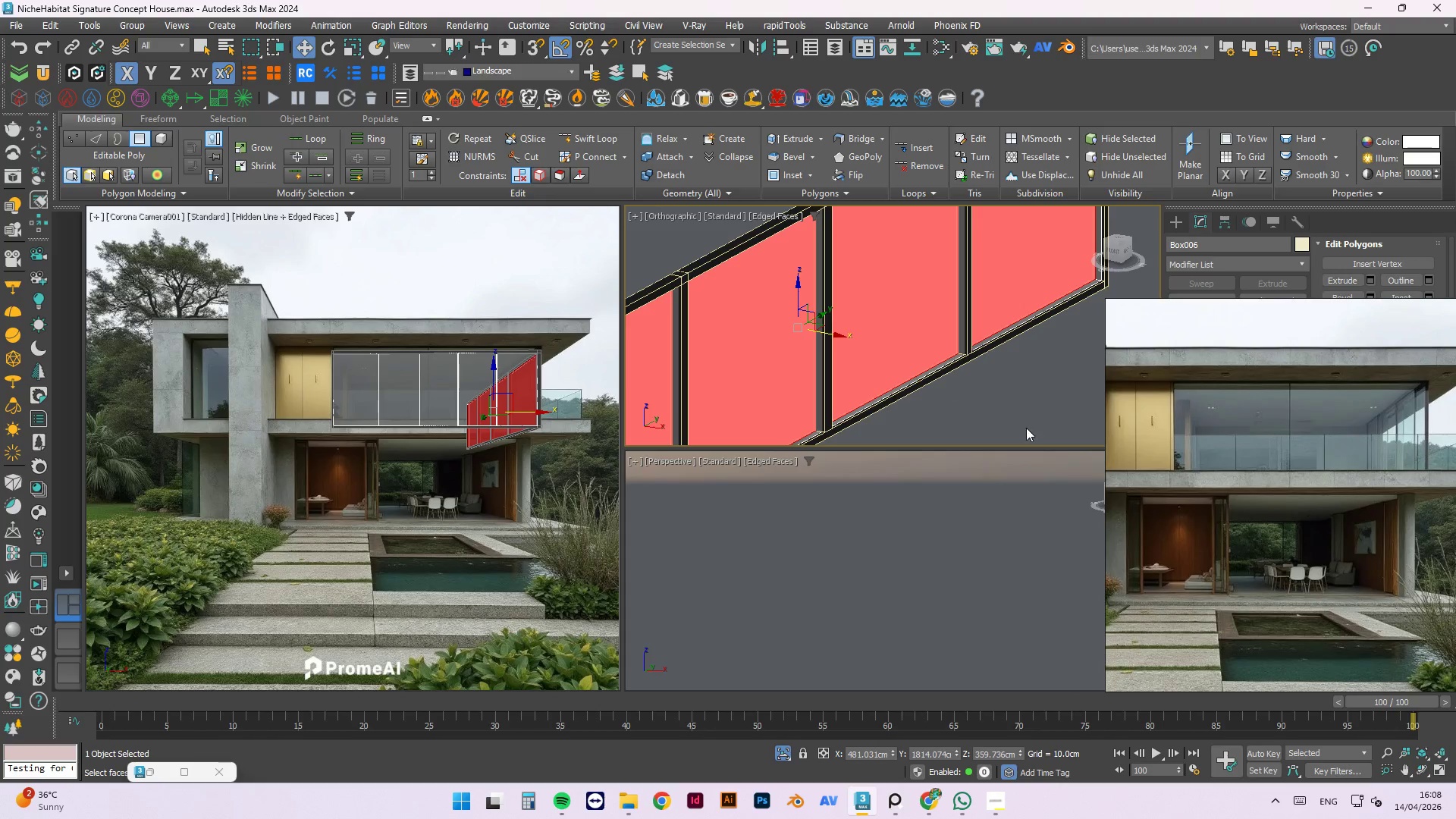 
key(S)
 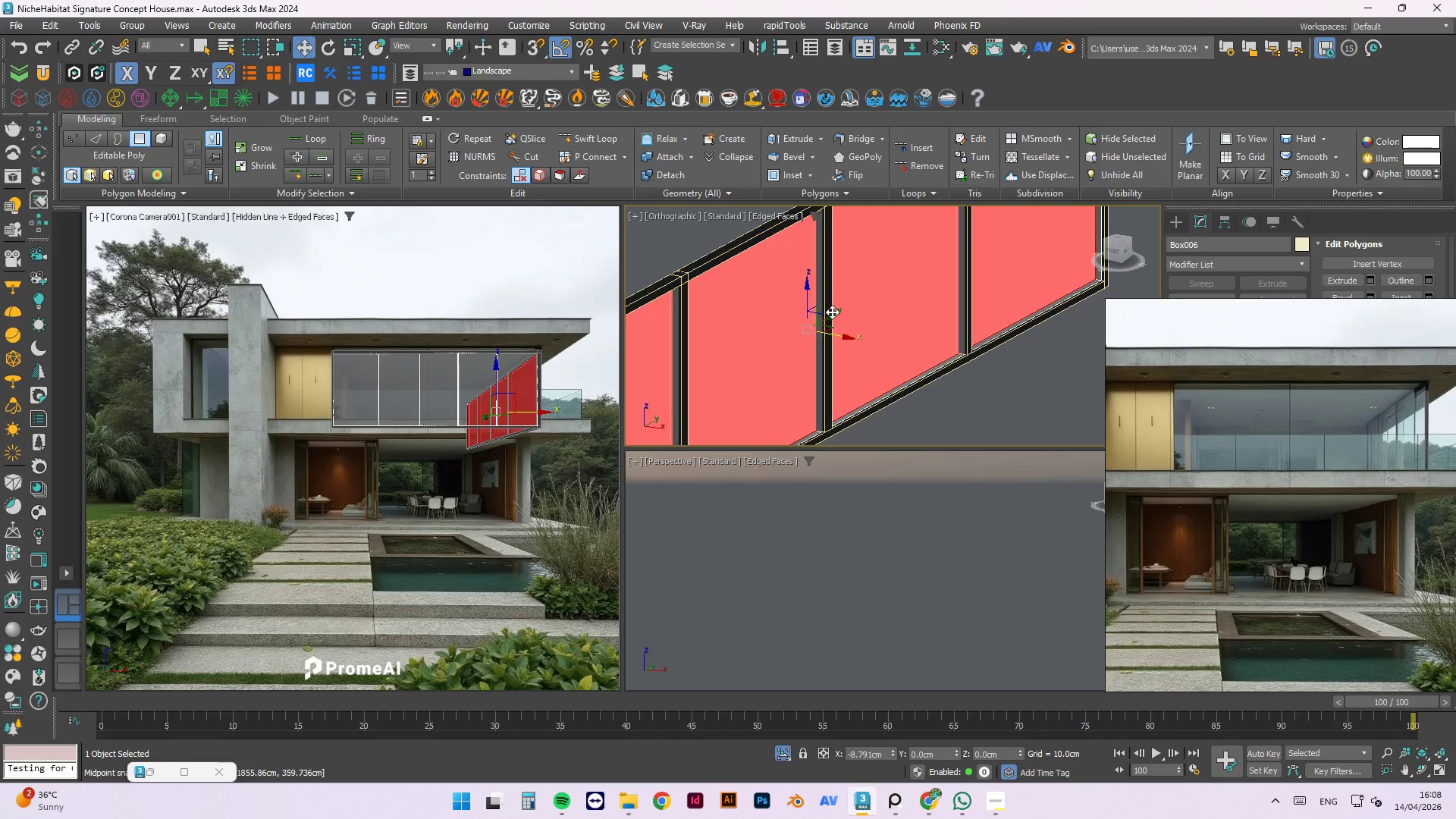 
left_click([1008, 395])
 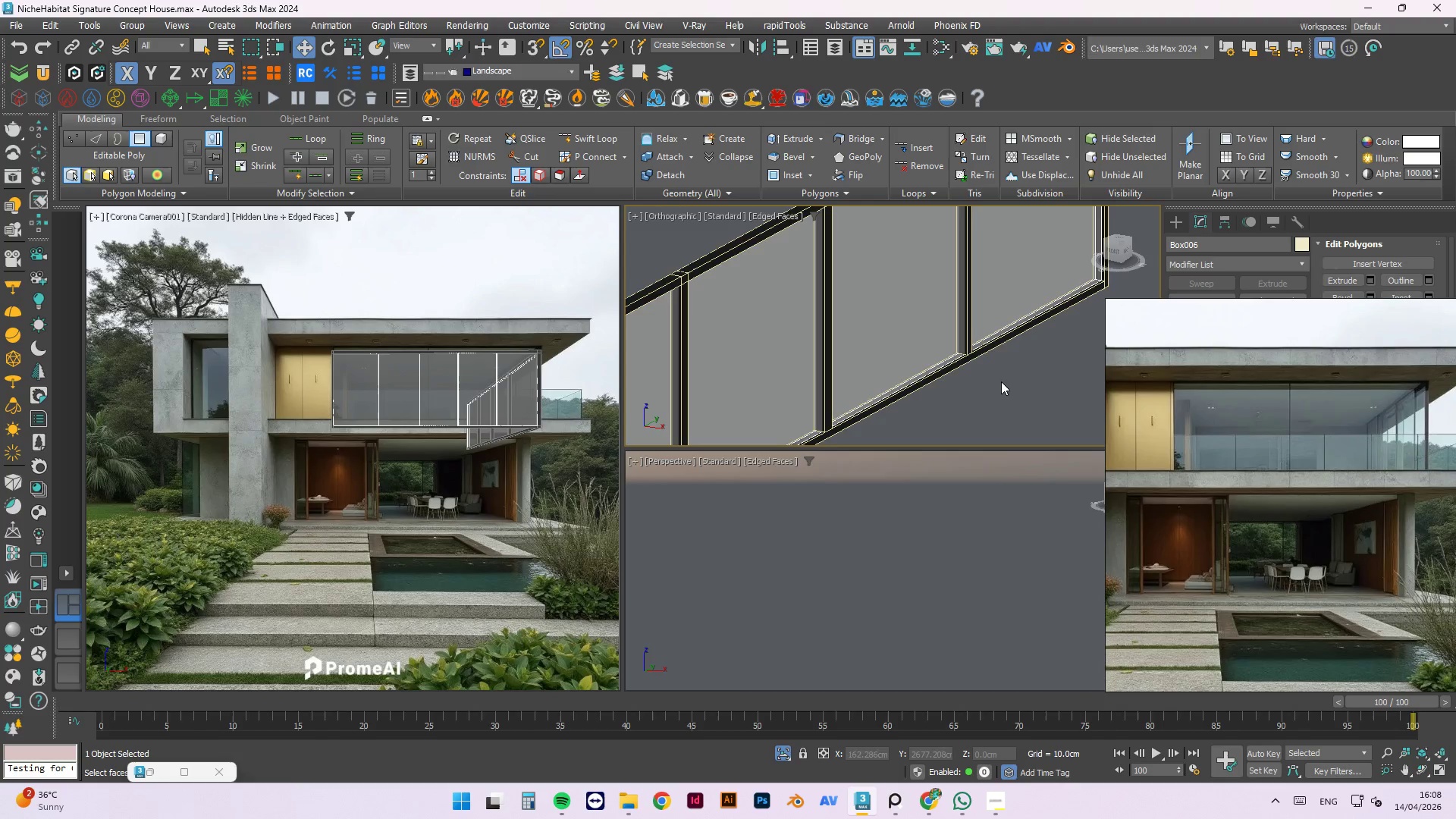 
scroll: coordinate [996, 370], scroll_direction: down, amount: 2.0
 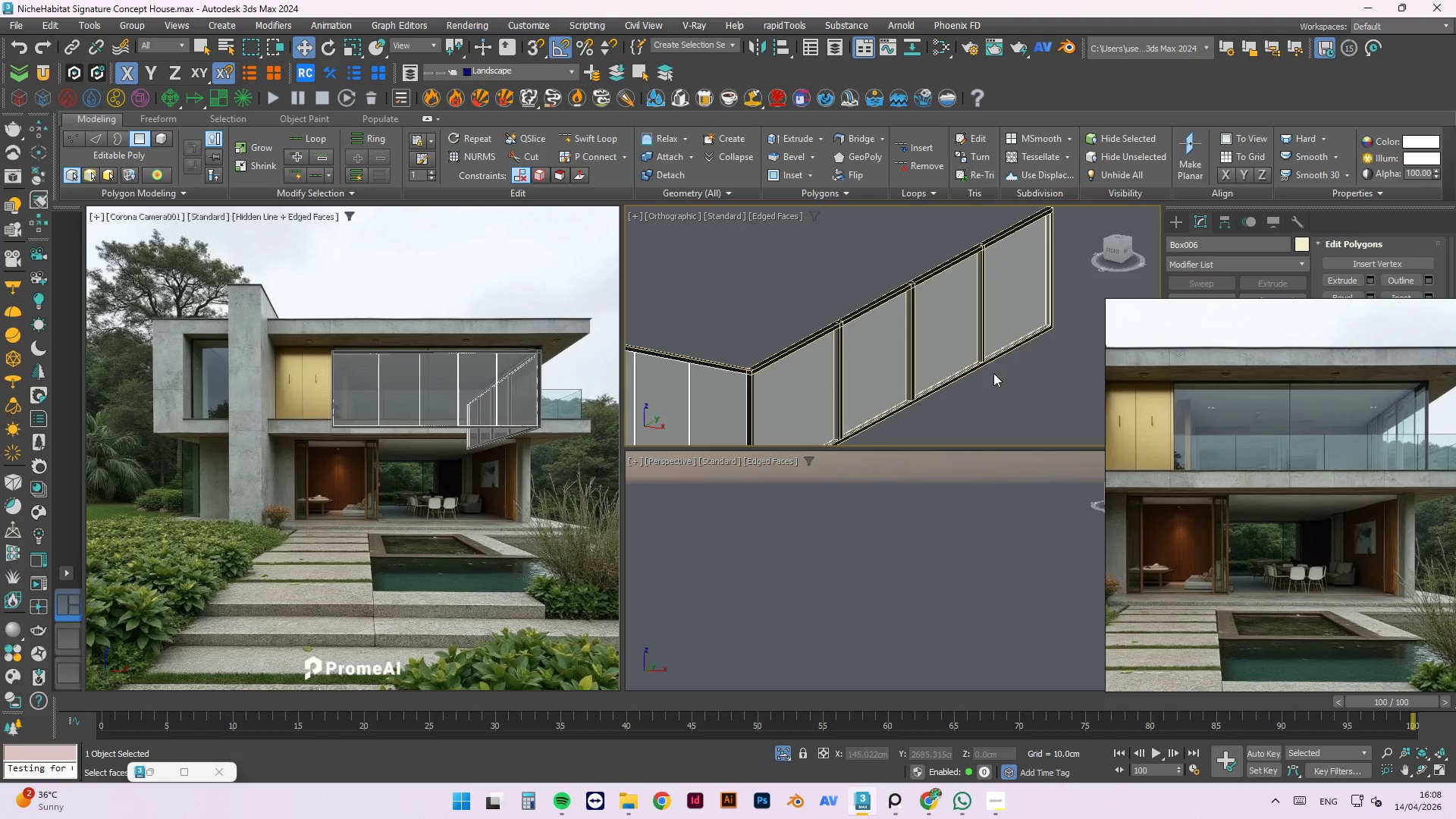 
right_click([993, 373])
 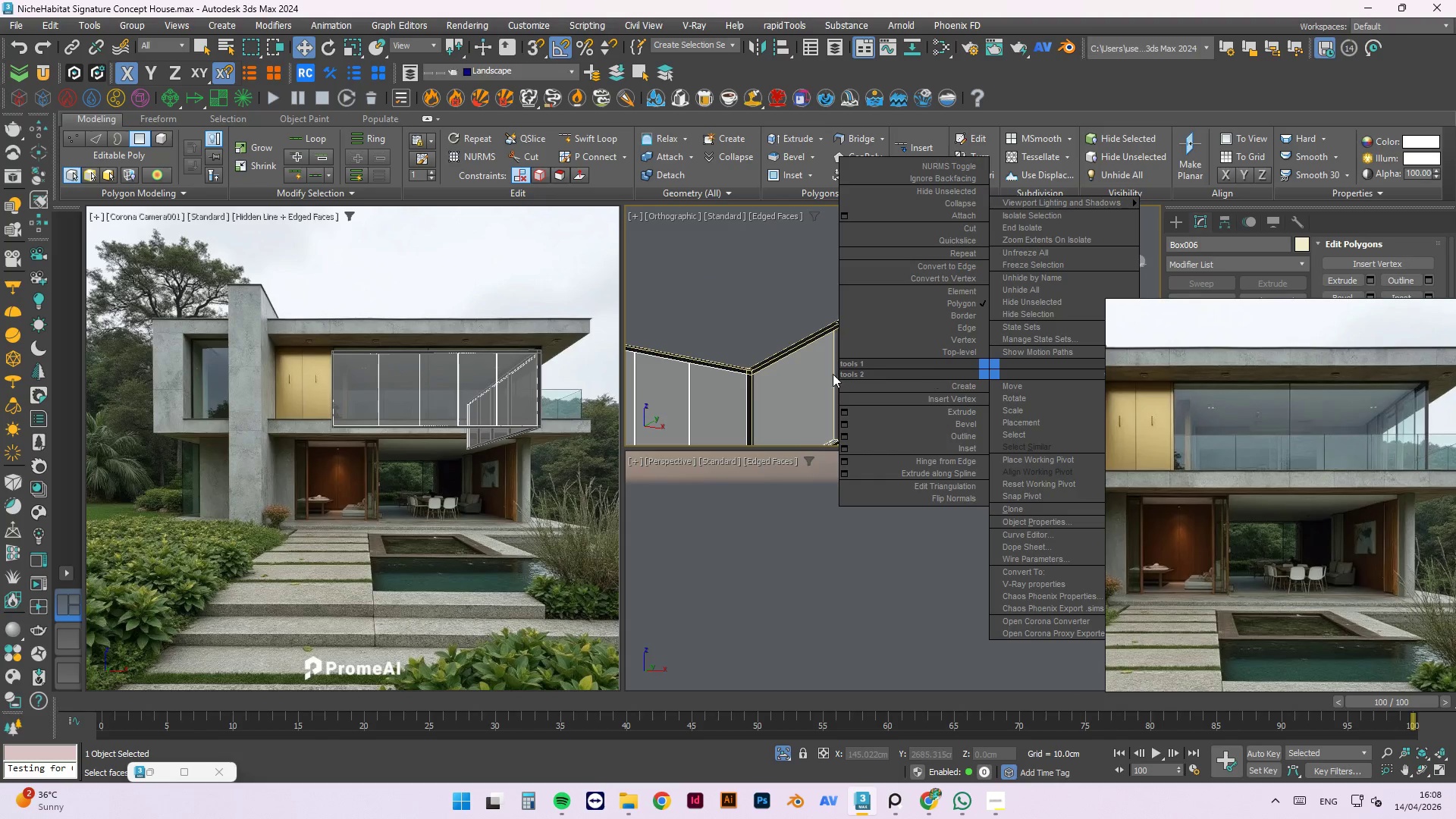 
left_click([799, 309])
 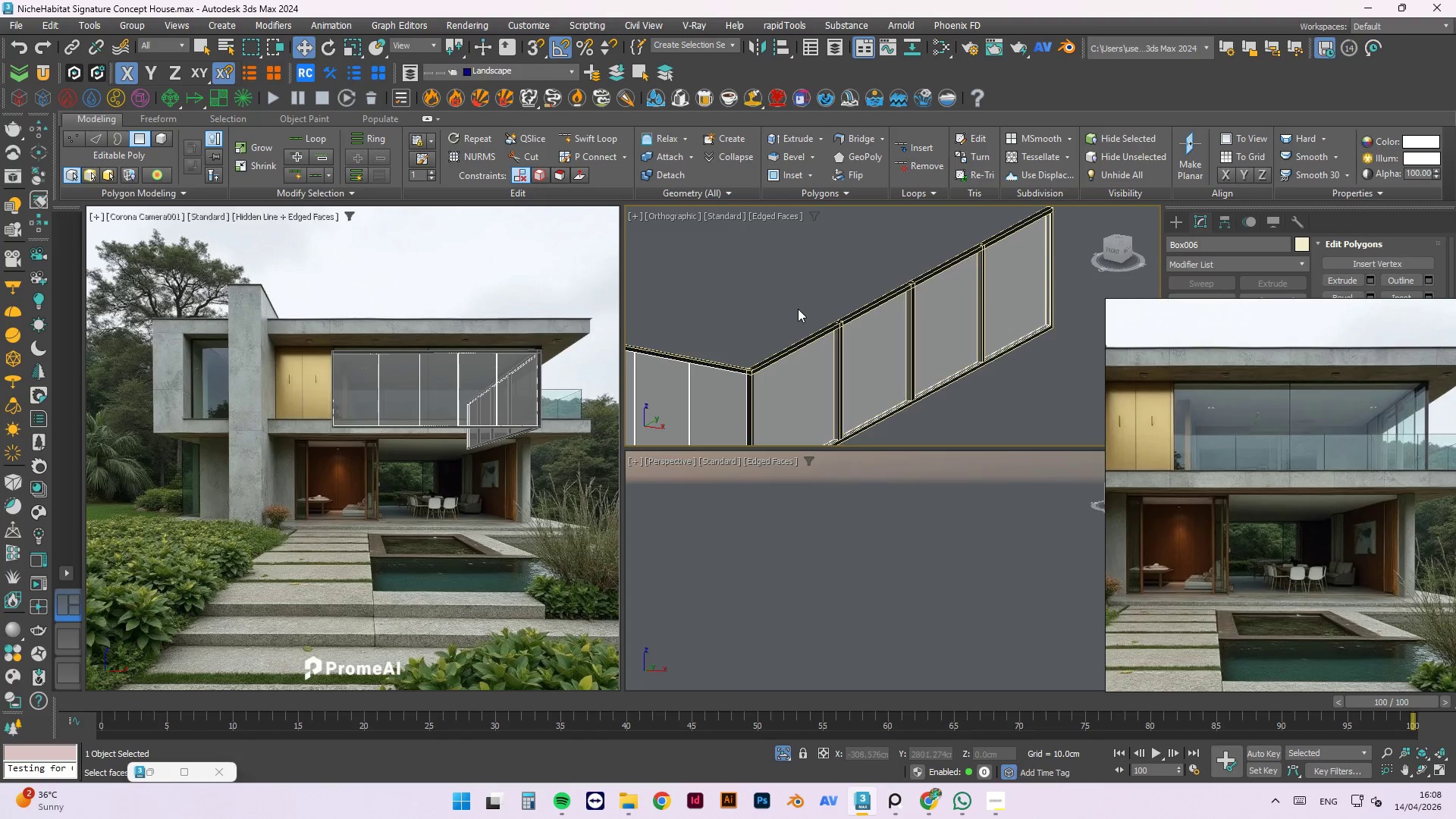 
hold_key(key=AltLeft, duration=0.53)
 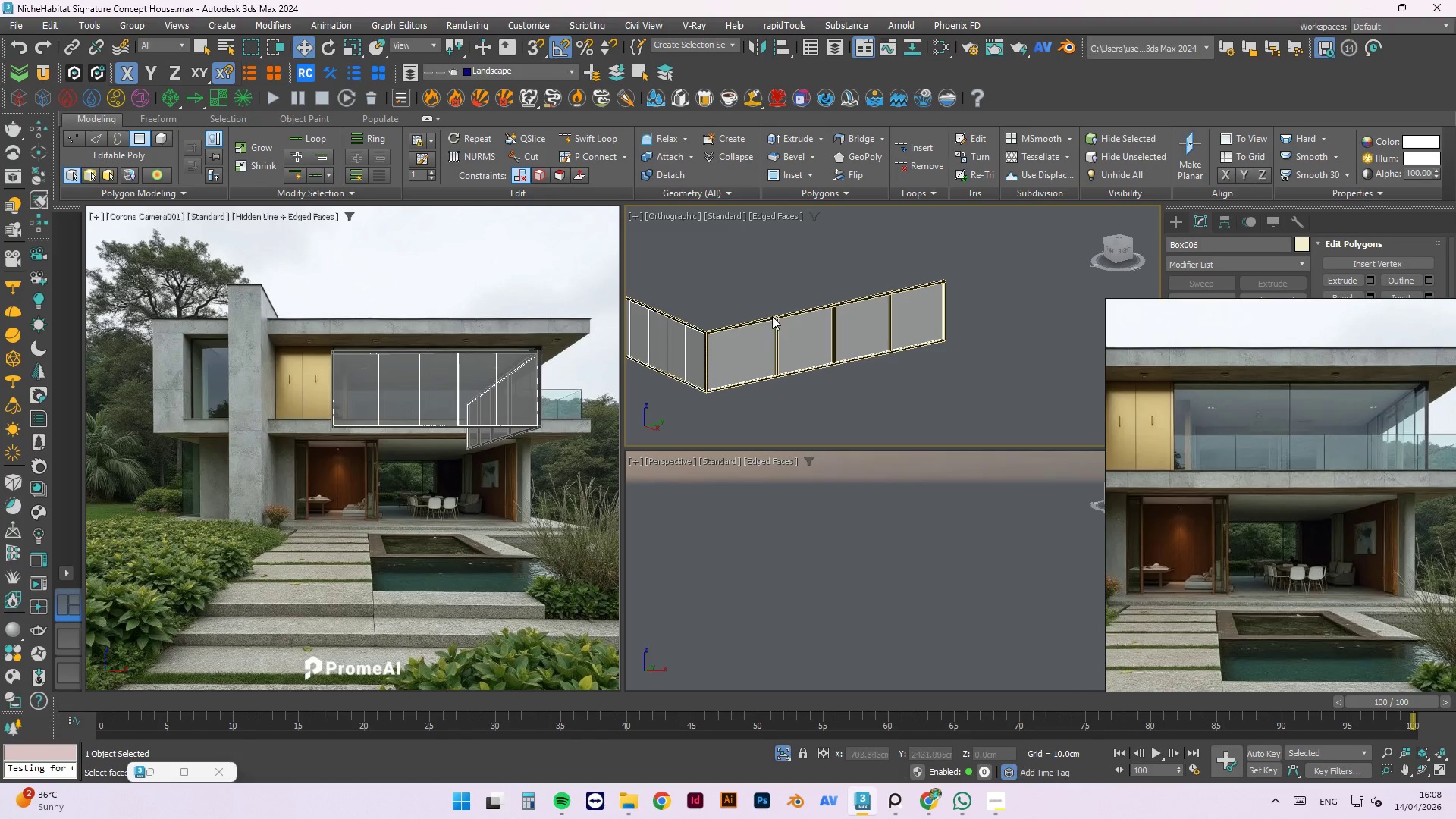 
scroll: coordinate [798, 309], scroll_direction: down, amount: 2.0
 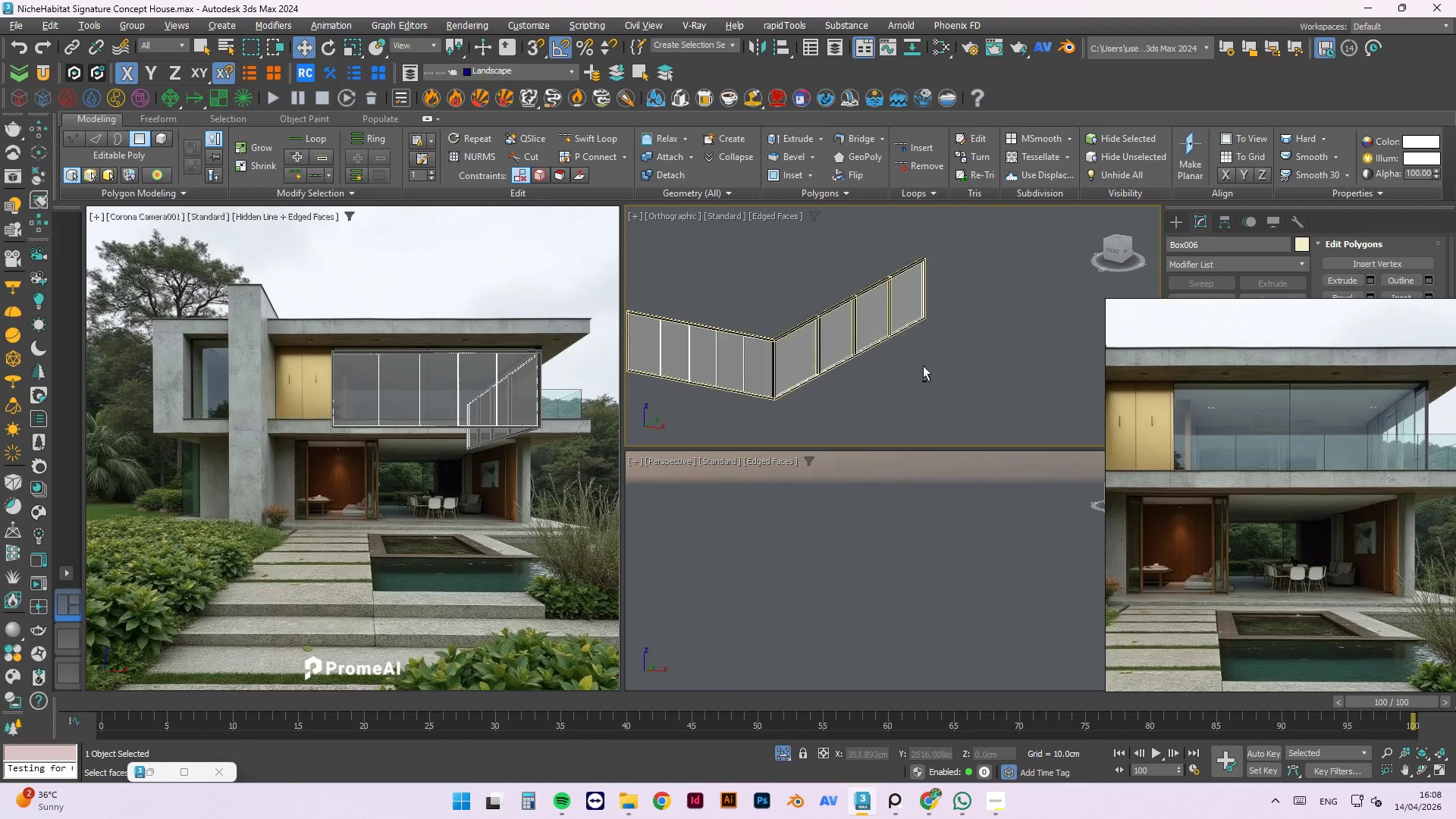 
key(1)
 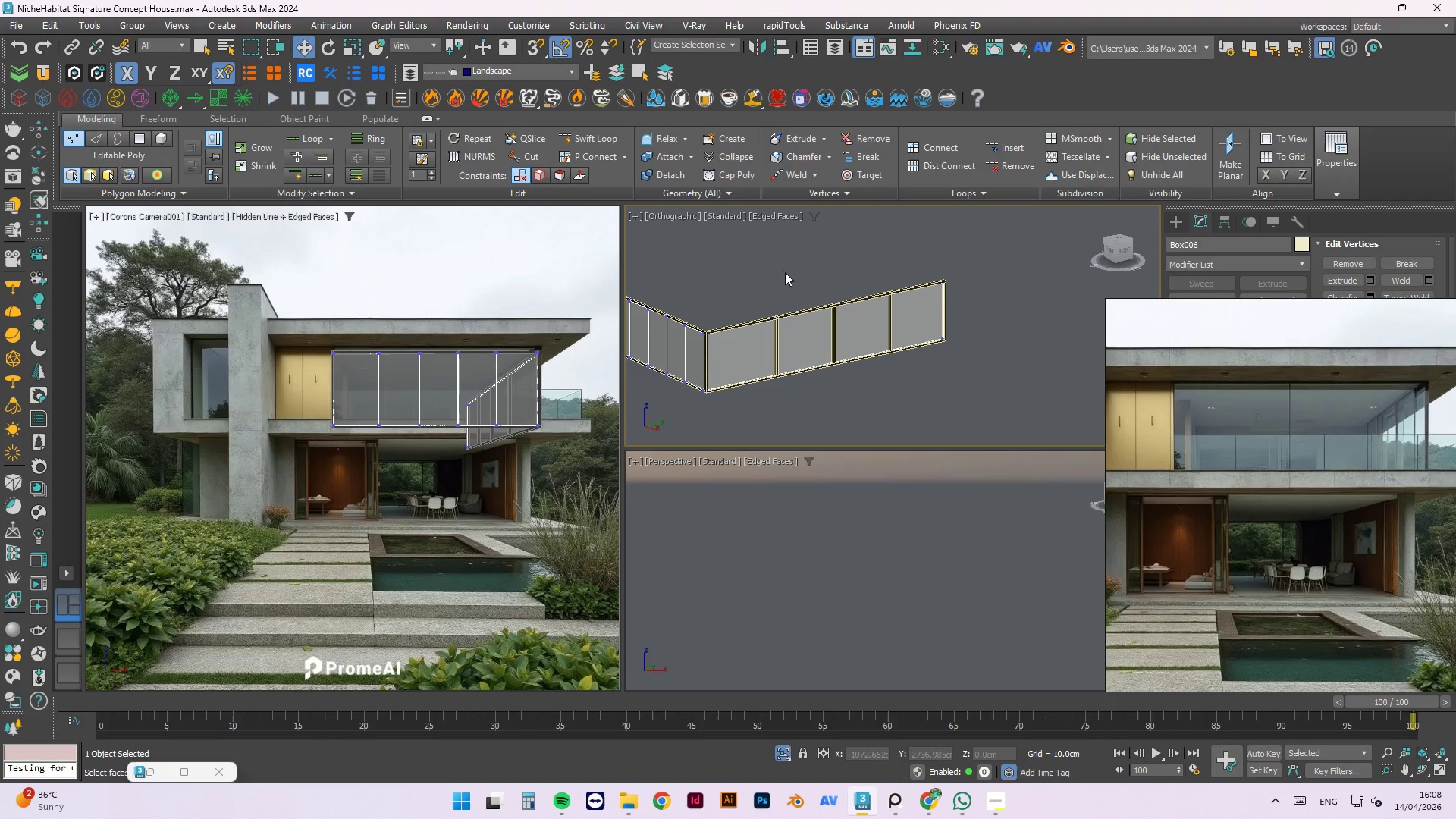 
left_click([792, 297])
 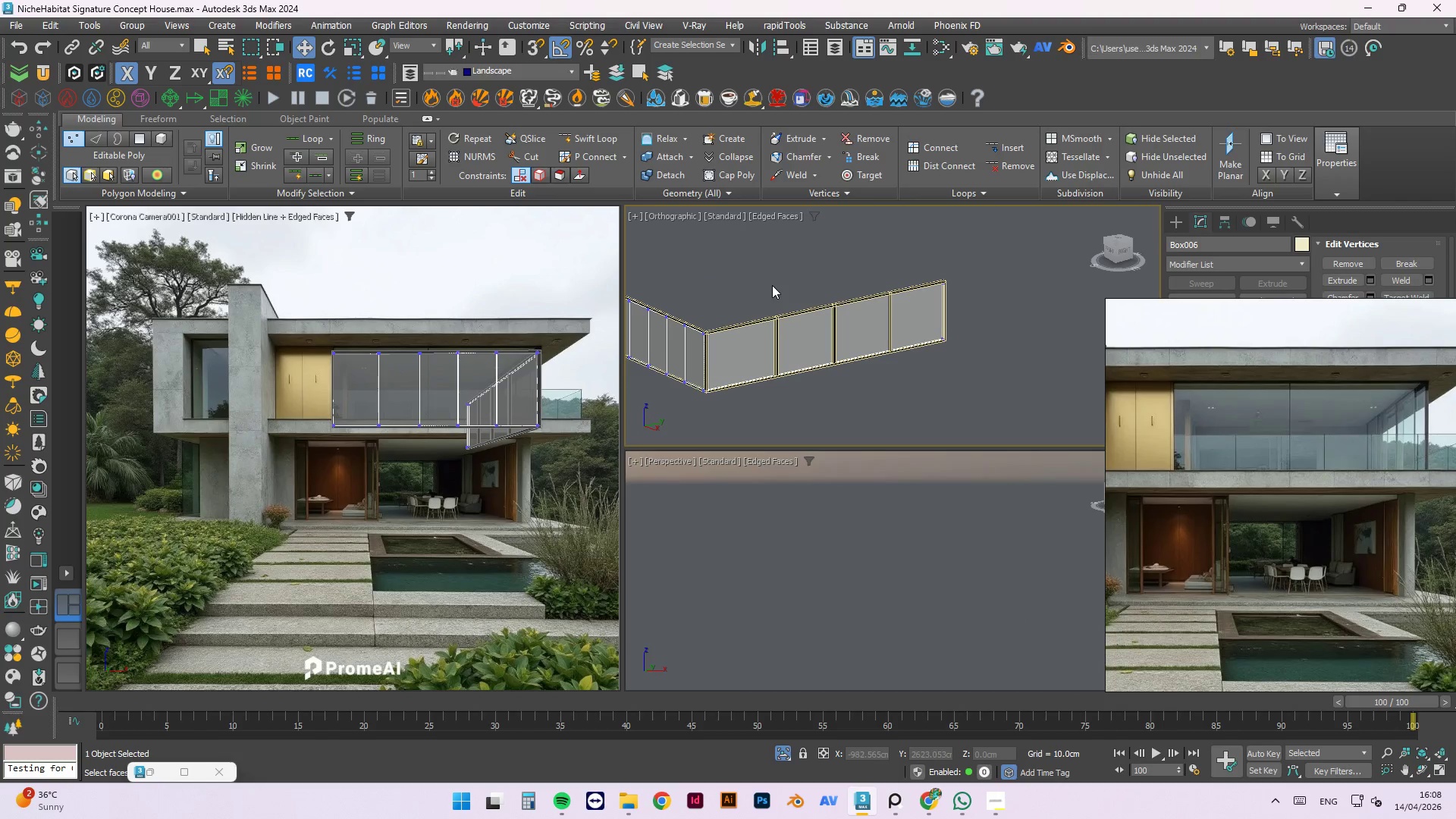 
scroll: coordinate [799, 306], scroll_direction: up, amount: 6.0
 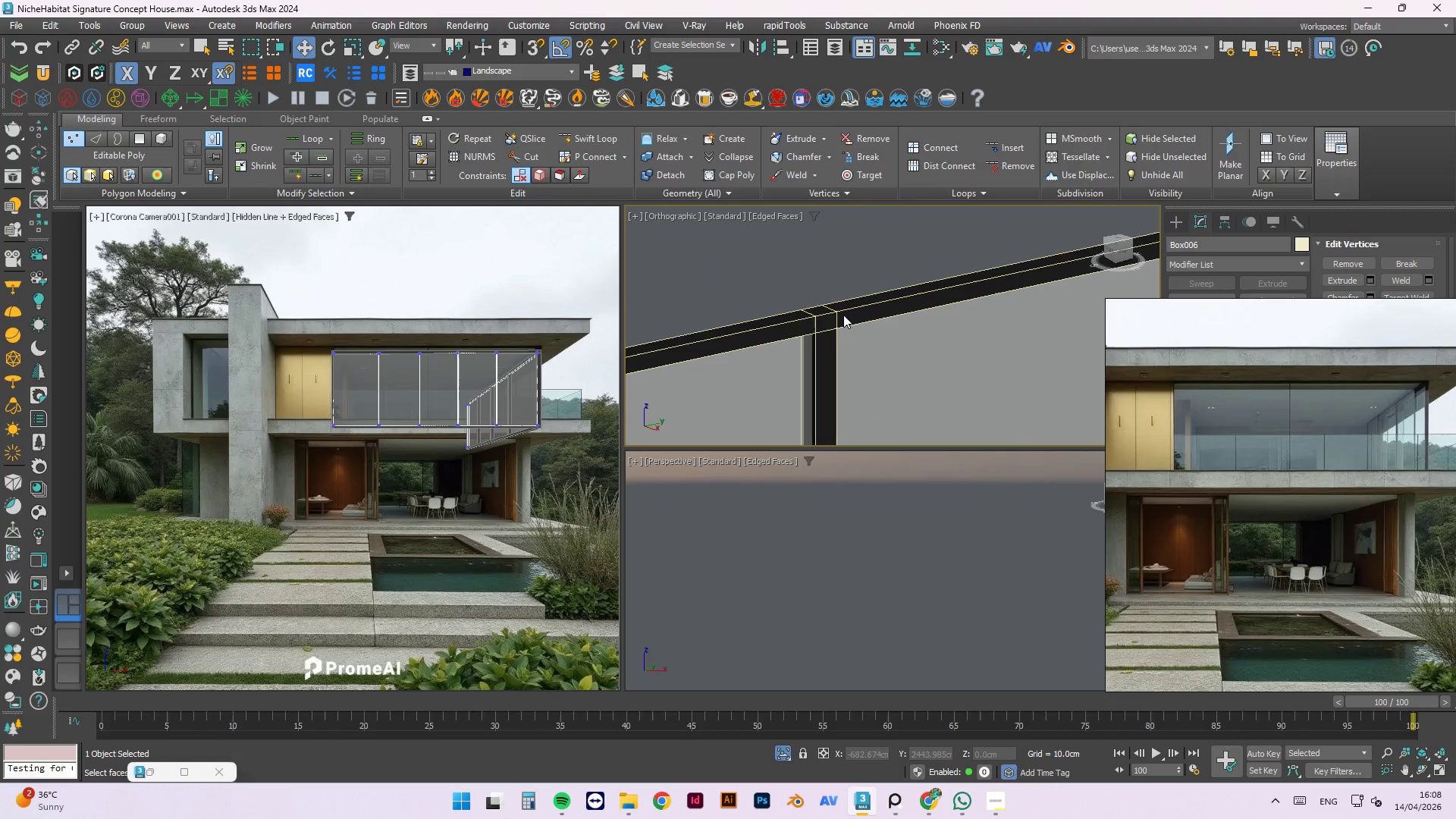 
left_click([843, 315])
 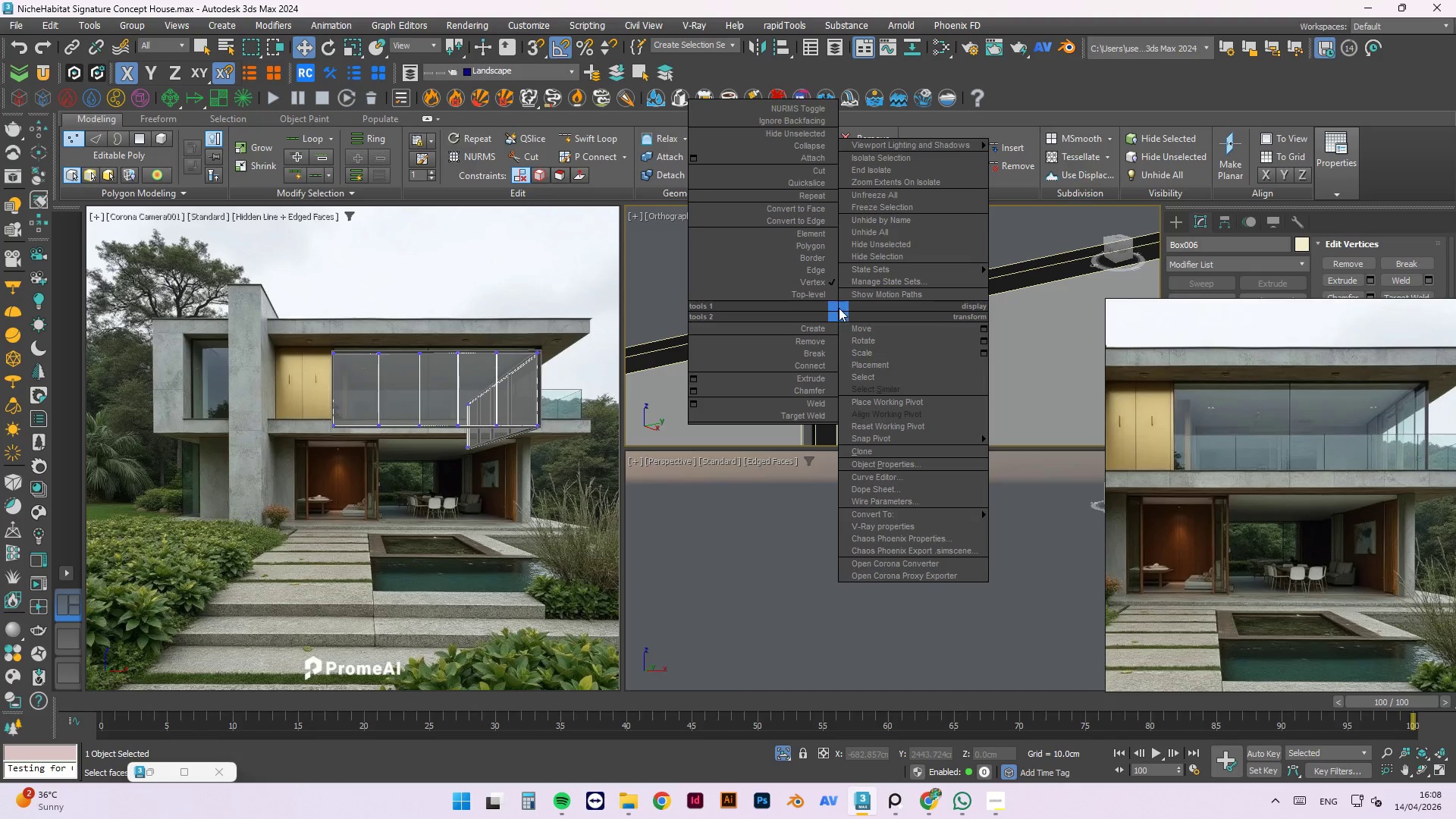 
left_click([828, 298])
 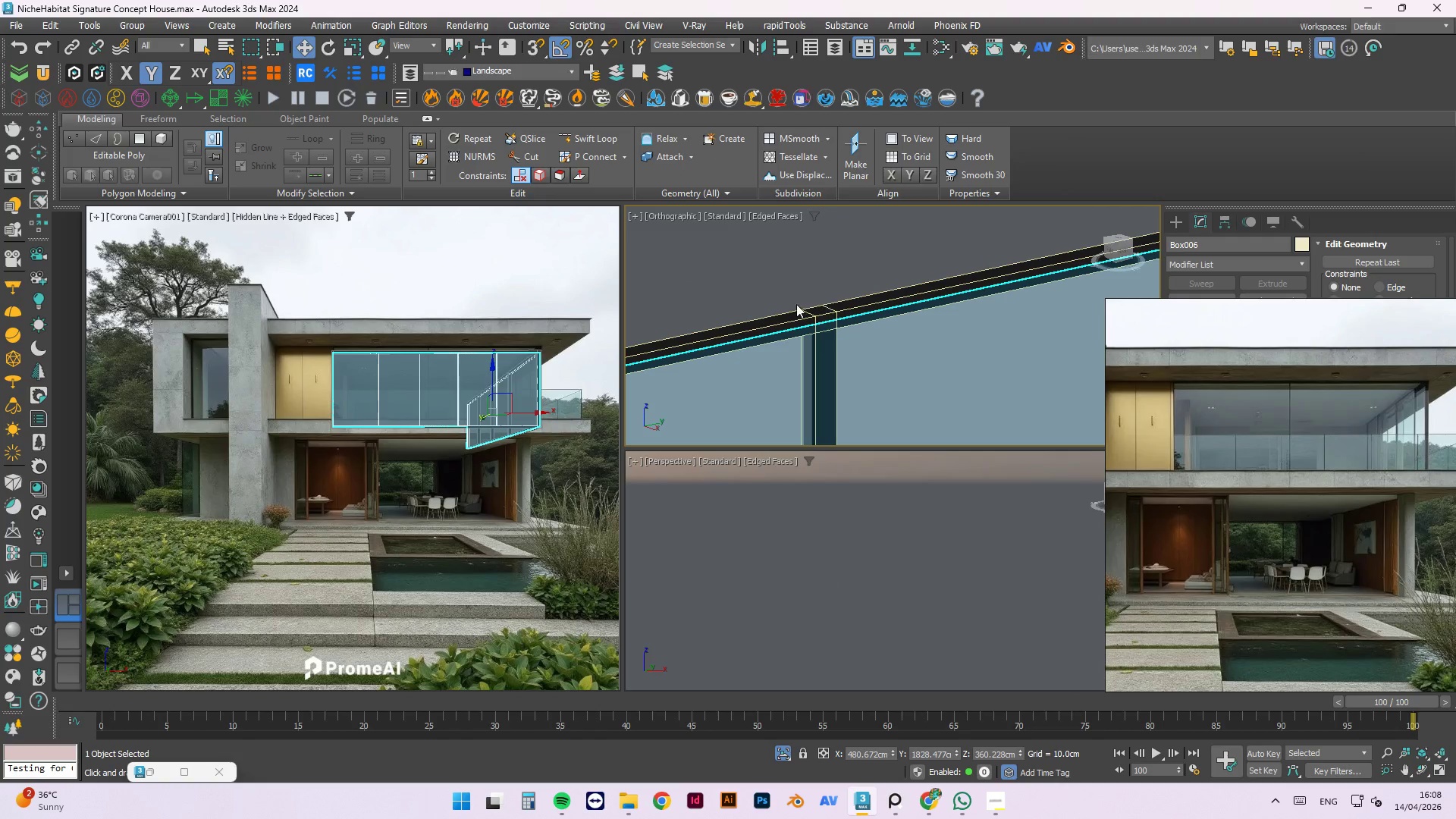 
left_click([831, 276])
 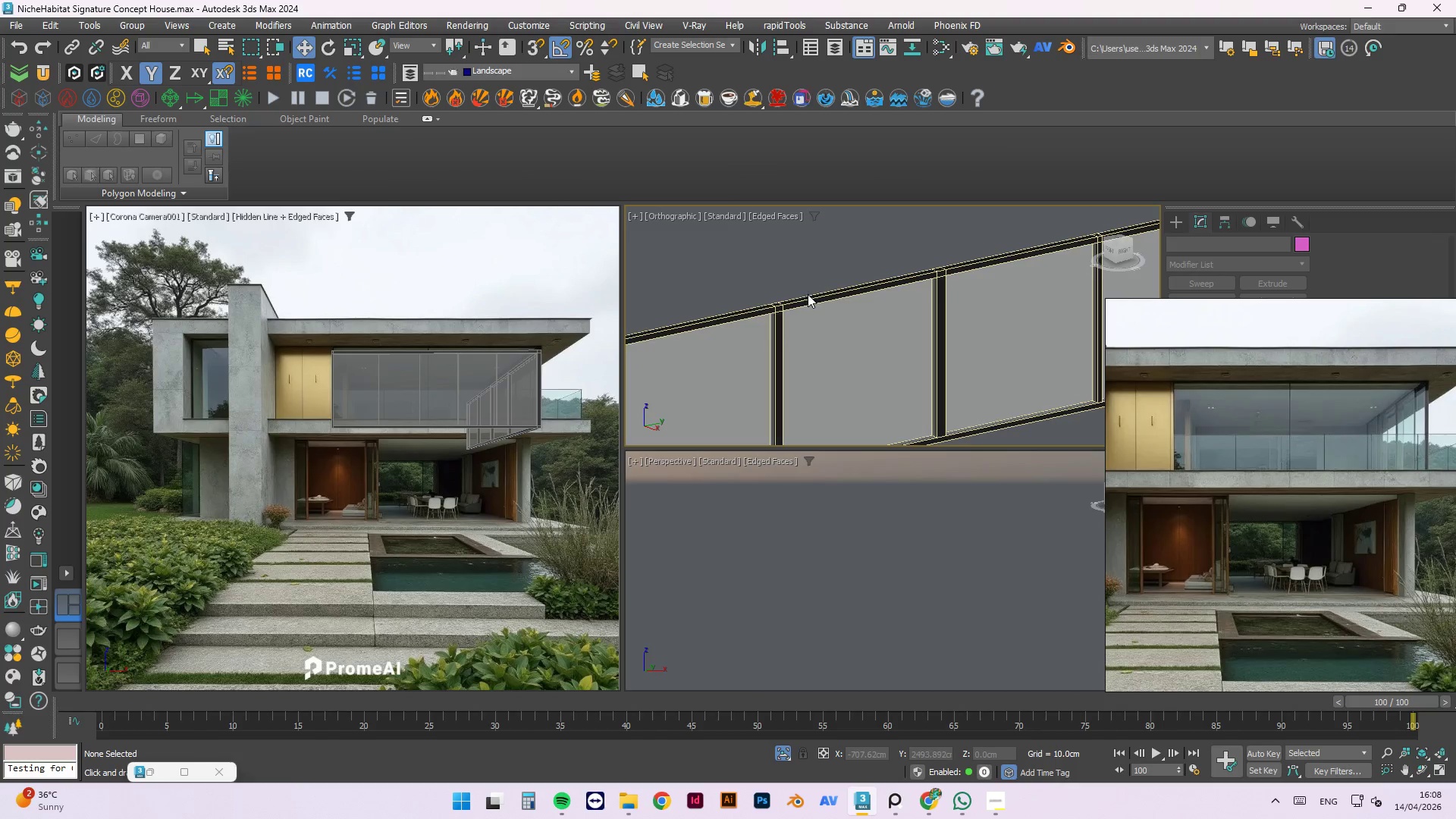 
scroll: coordinate [755, 300], scroll_direction: down, amount: 3.0
 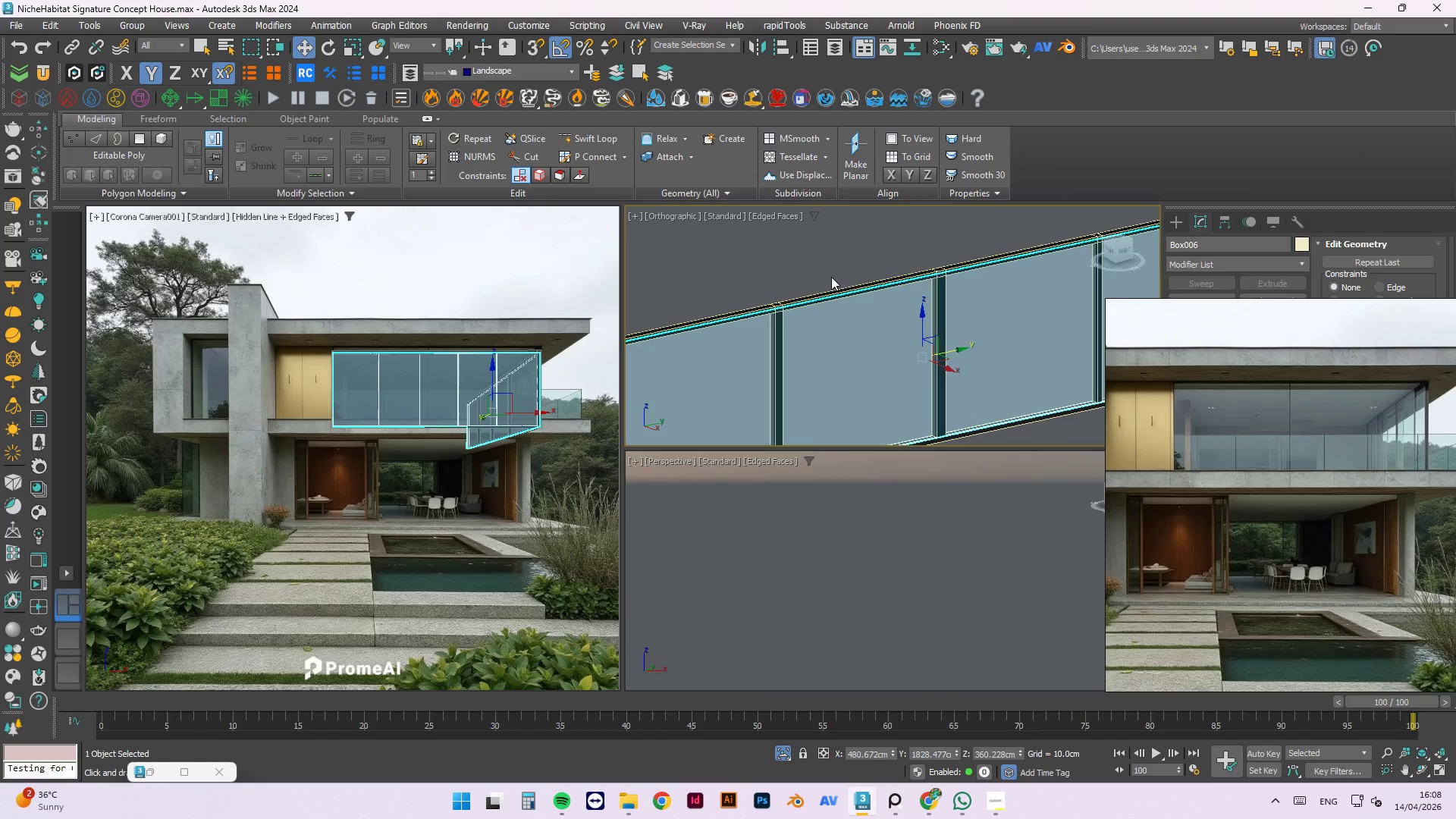 
left_click([811, 300])
 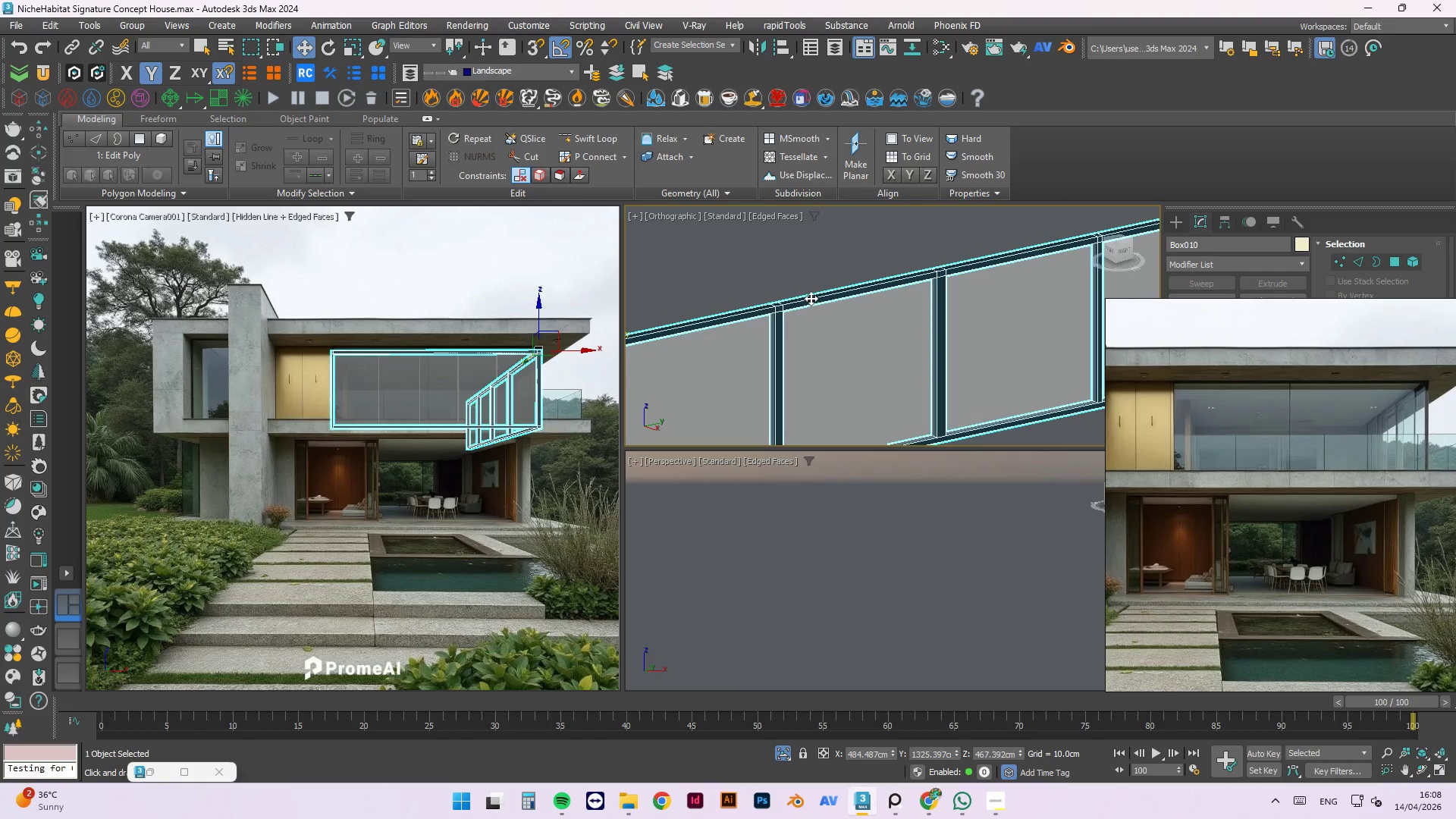 
key(1)
 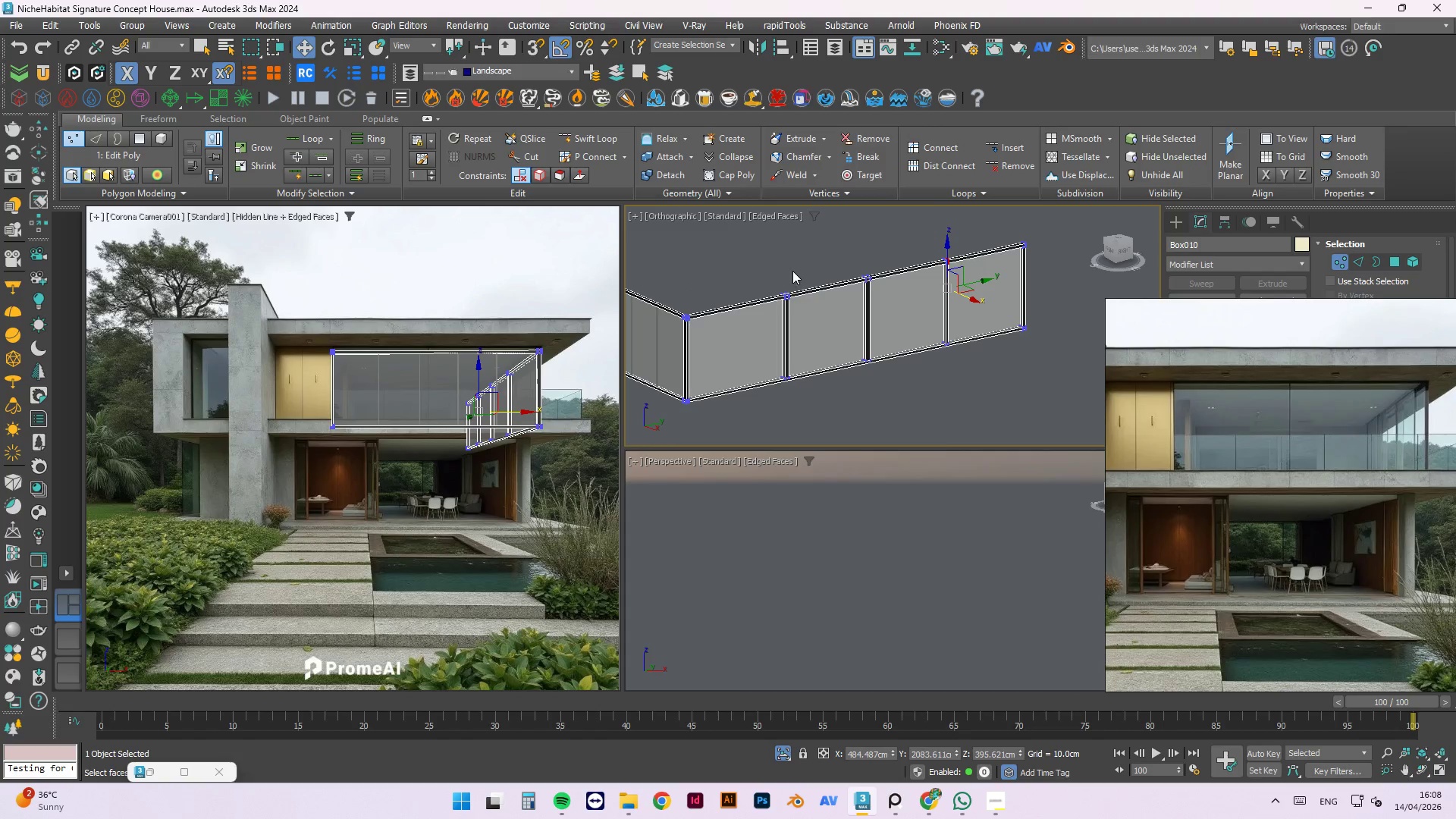 
scroll: coordinate [795, 284], scroll_direction: down, amount: 2.0
 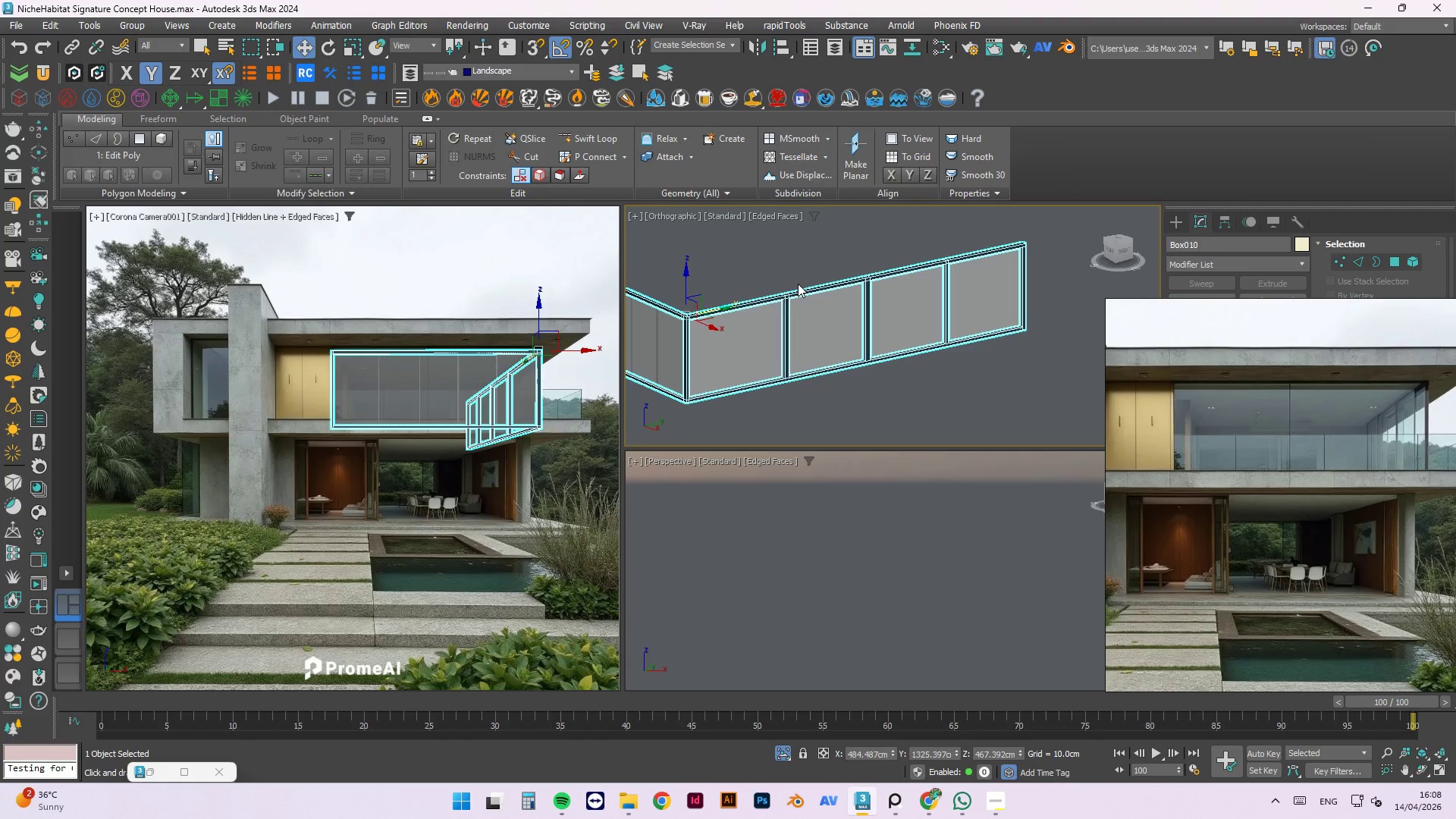 
left_click_drag(start_coordinate=[813, 265], to_coordinate=[766, 450])
 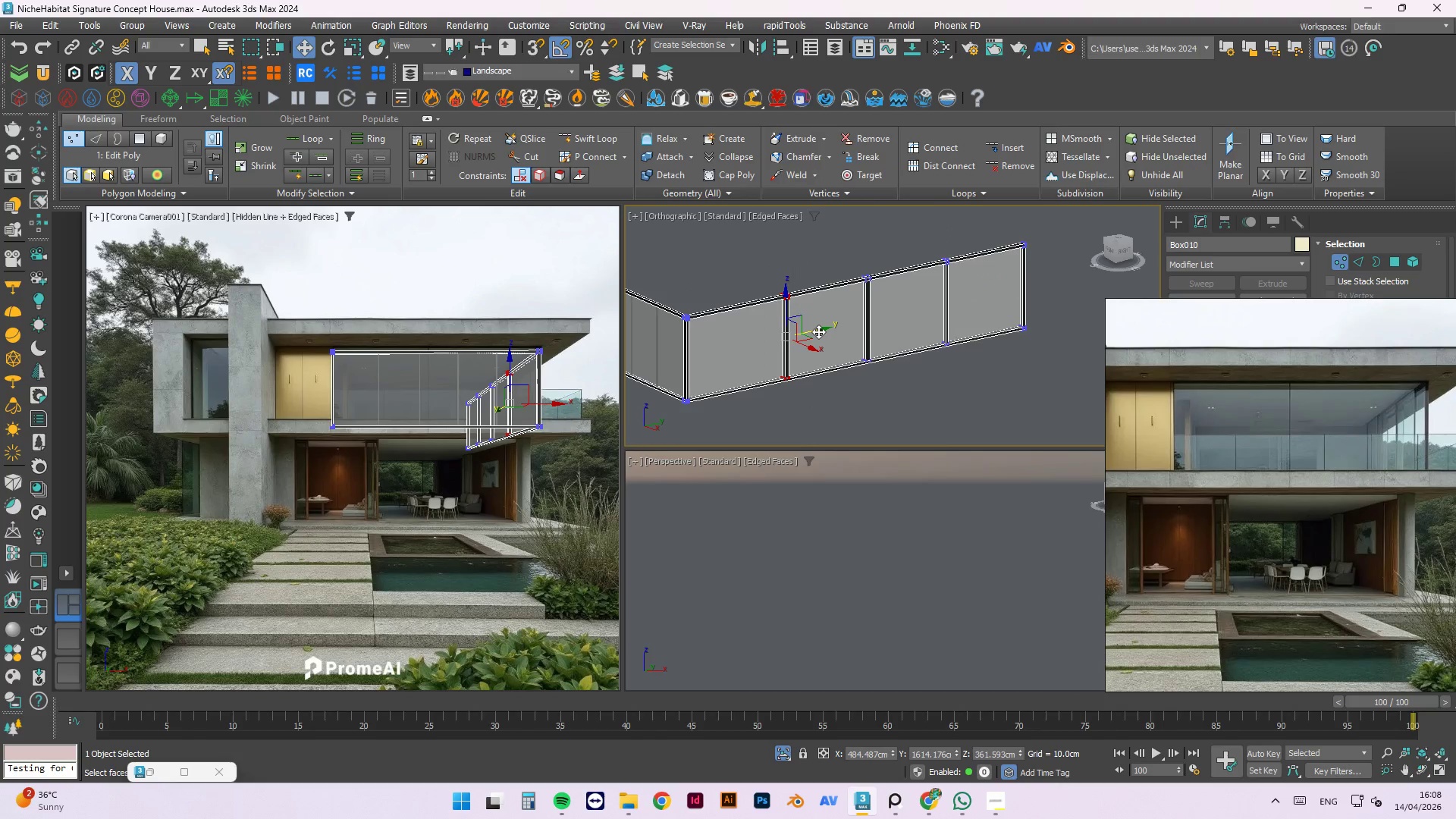 
left_click_drag(start_coordinate=[818, 331], to_coordinate=[783, 390])
 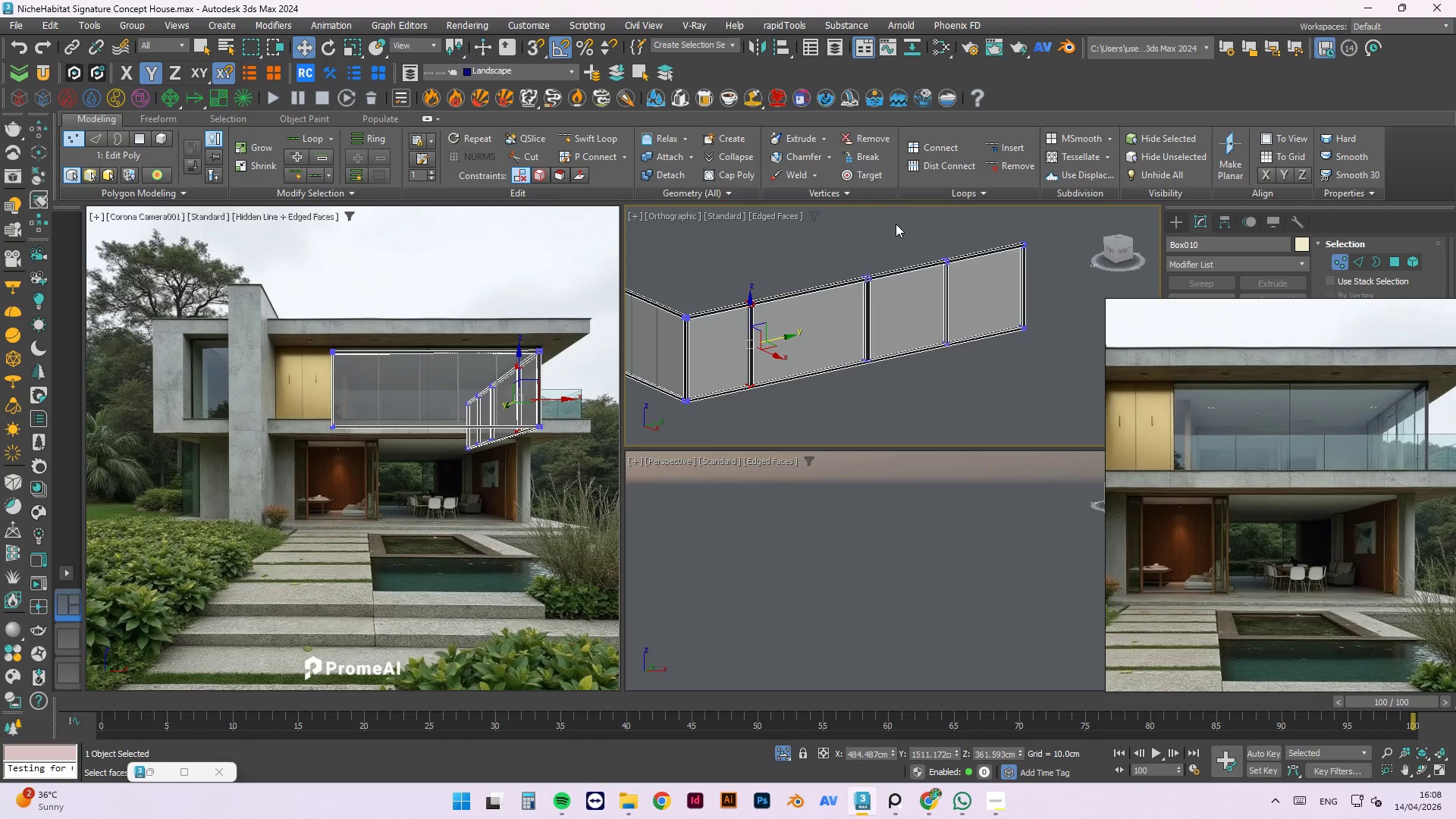 
left_click_drag(start_coordinate=[892, 230], to_coordinate=[856, 390])
 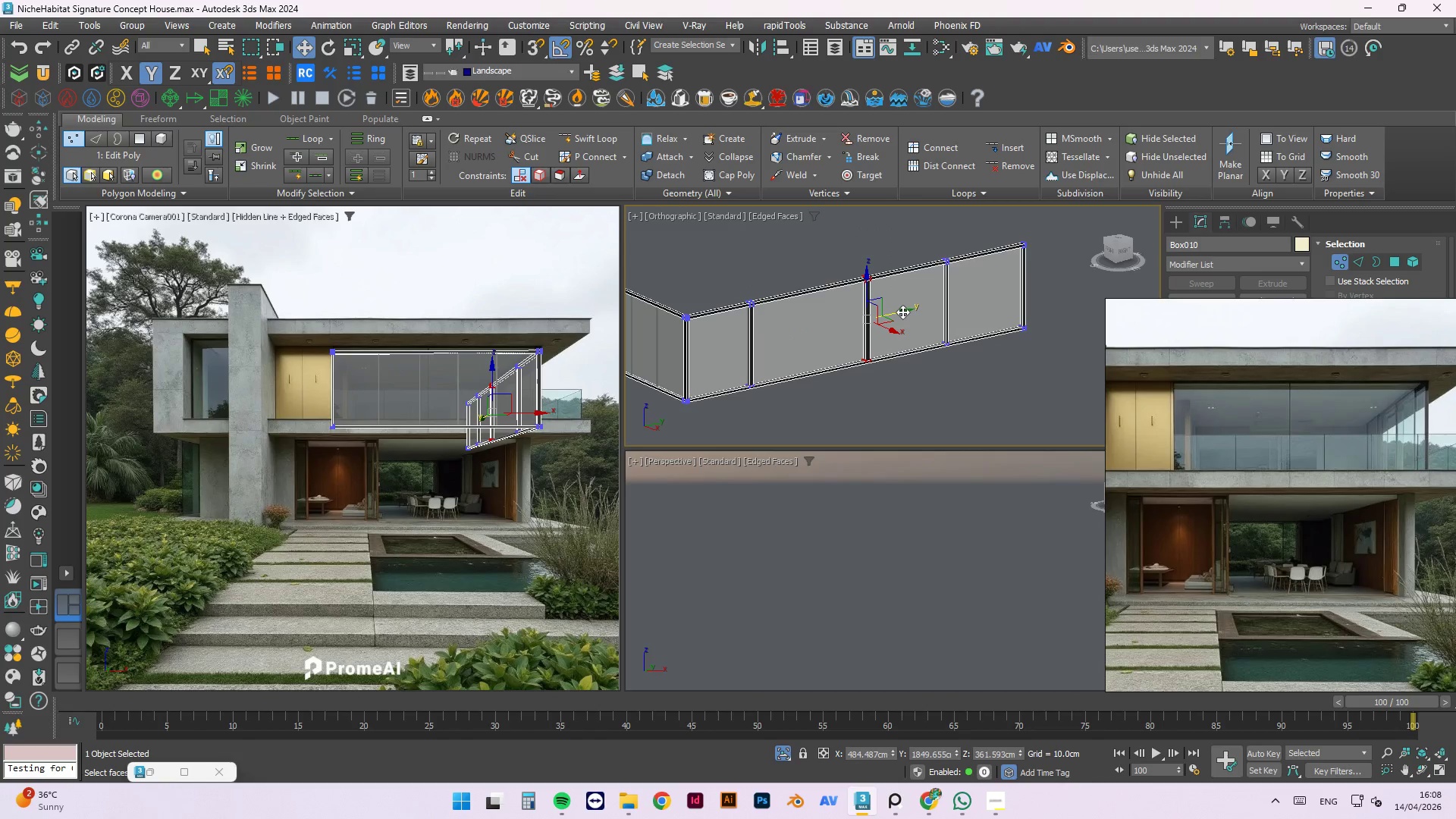 
left_click_drag(start_coordinate=[902, 312], to_coordinate=[890, 362])
 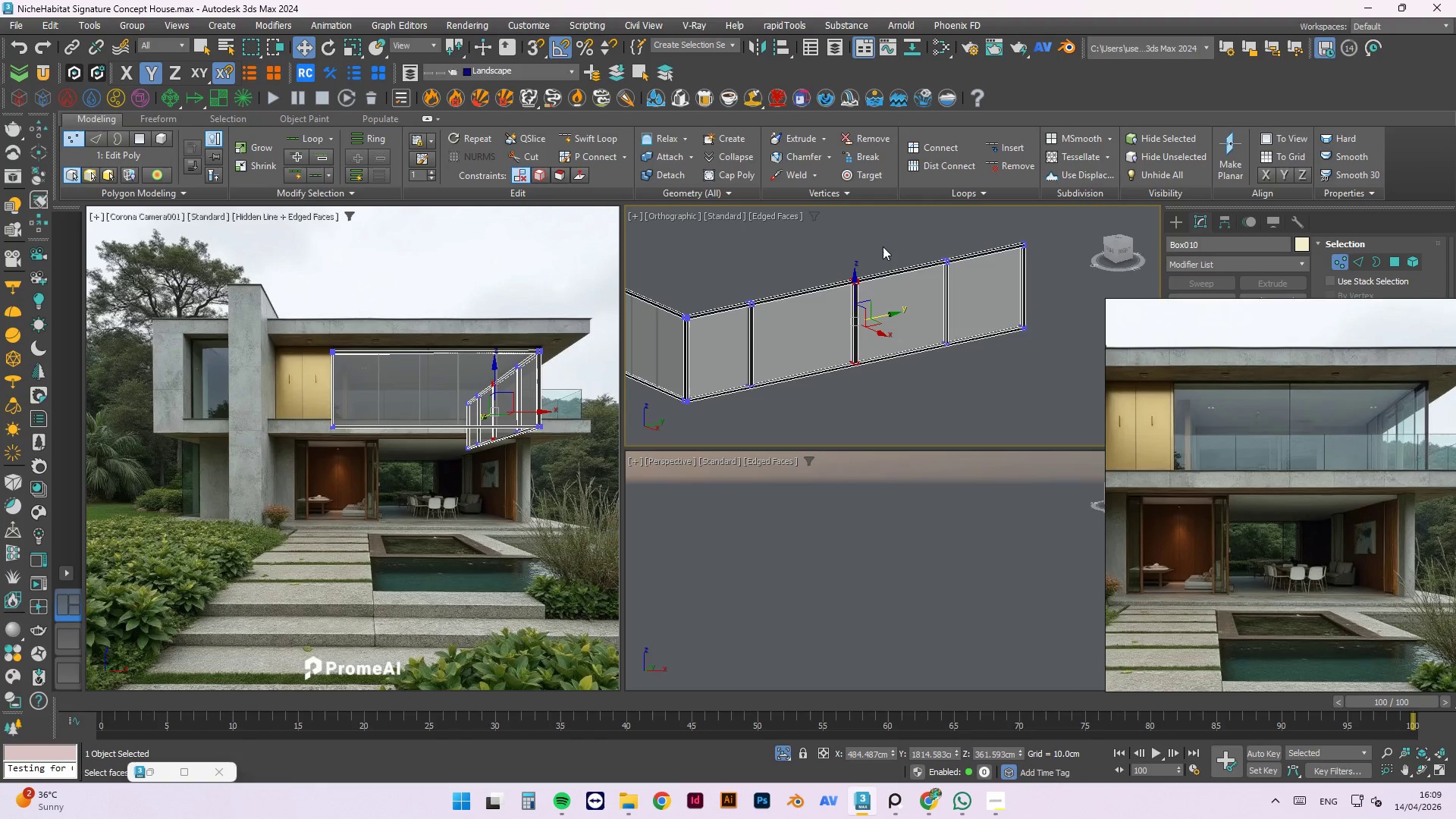 
key(R)
 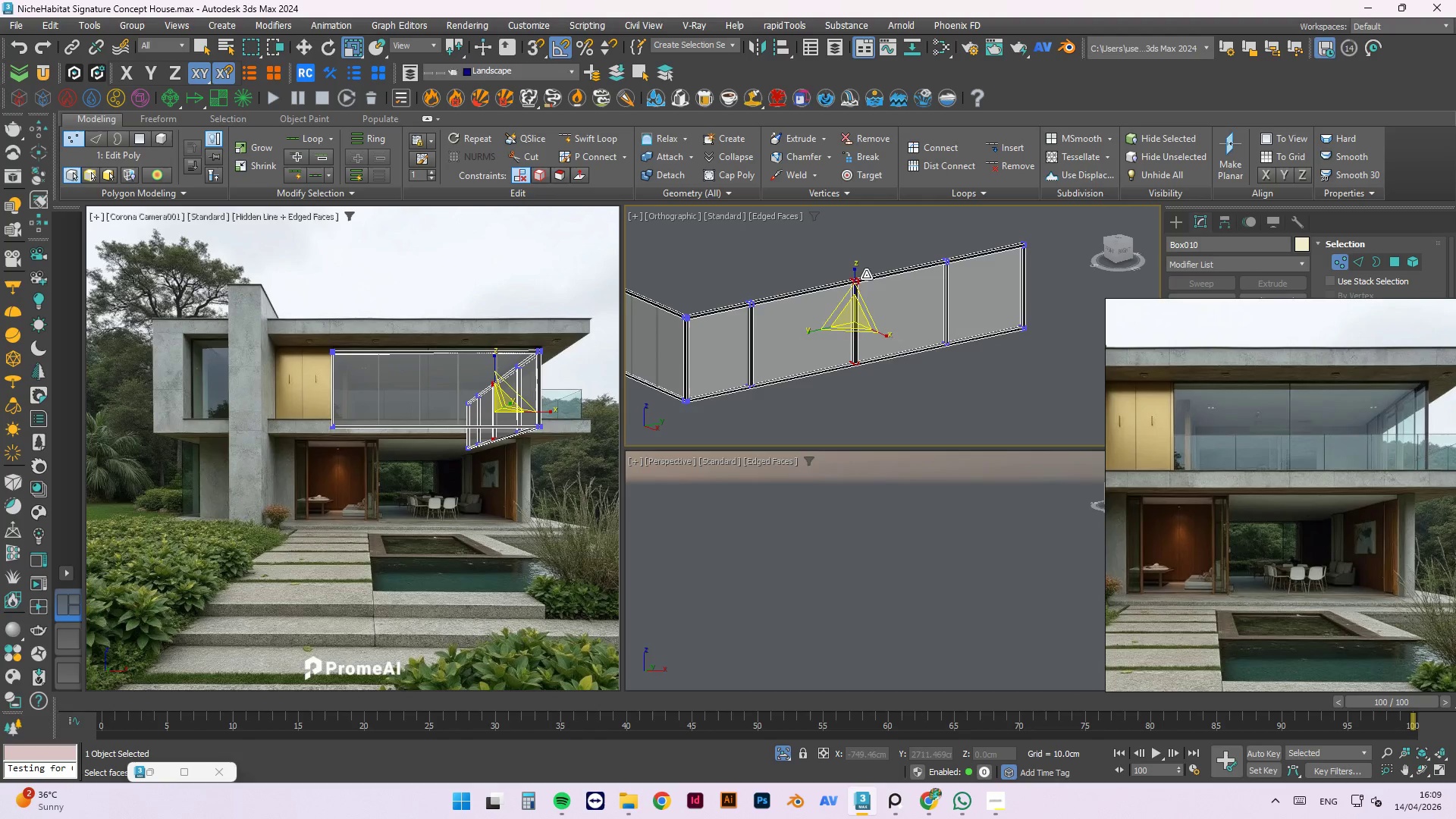 
scroll: coordinate [863, 322], scroll_direction: up, amount: 3.0
 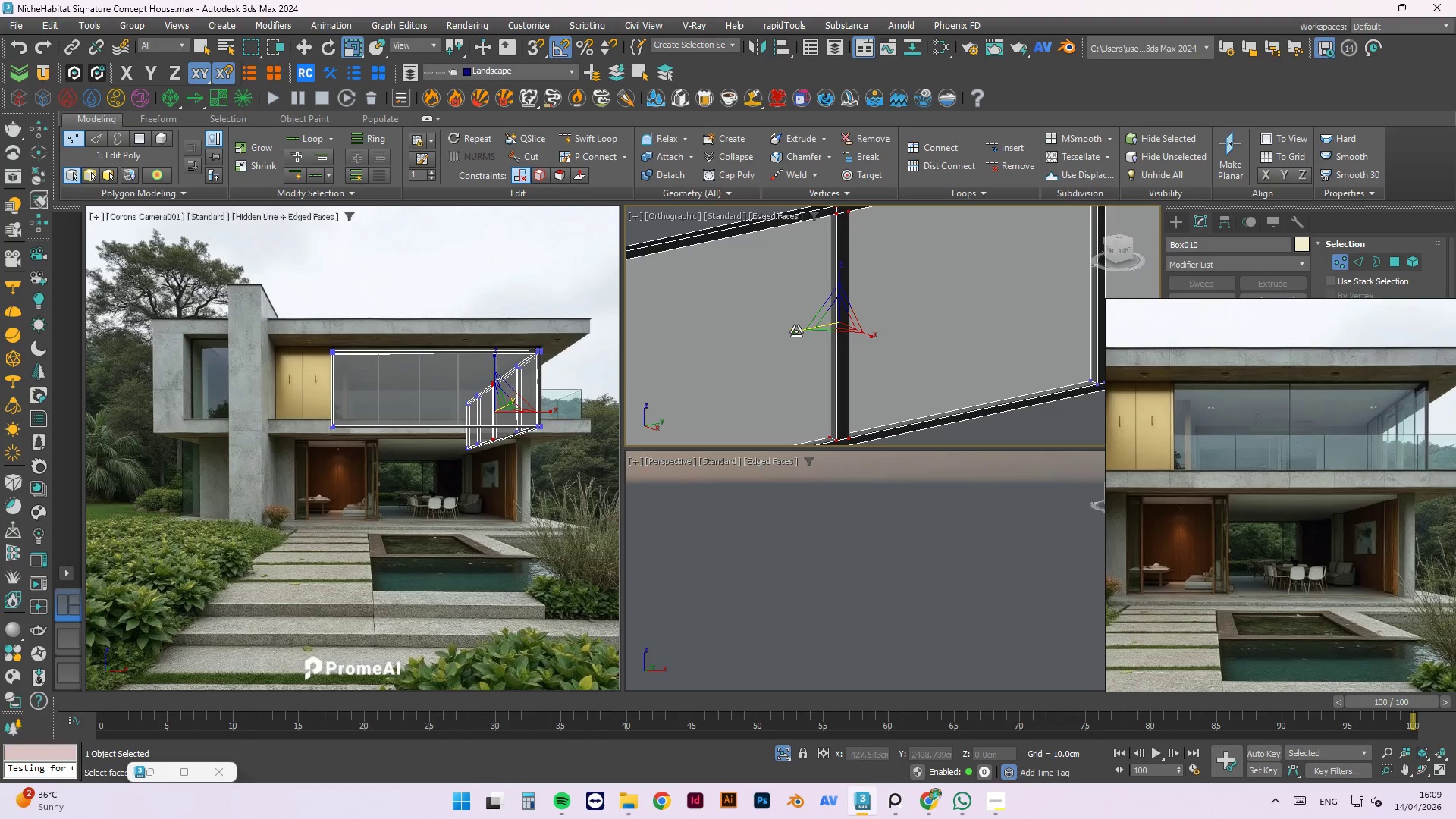 
left_click_drag(start_coordinate=[795, 333], to_coordinate=[830, 332])
 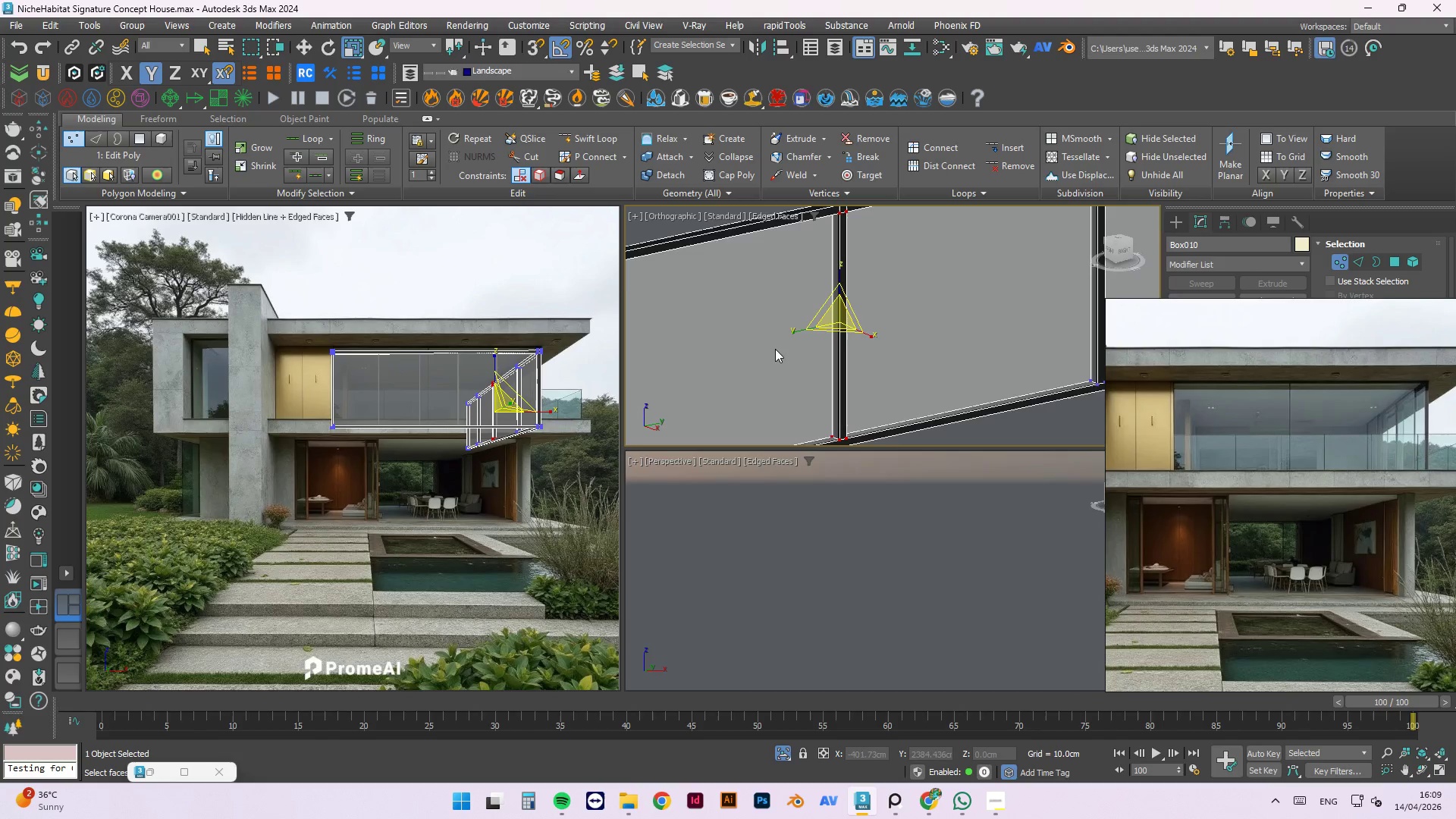 
scroll: coordinate [774, 346], scroll_direction: down, amount: 1.0
 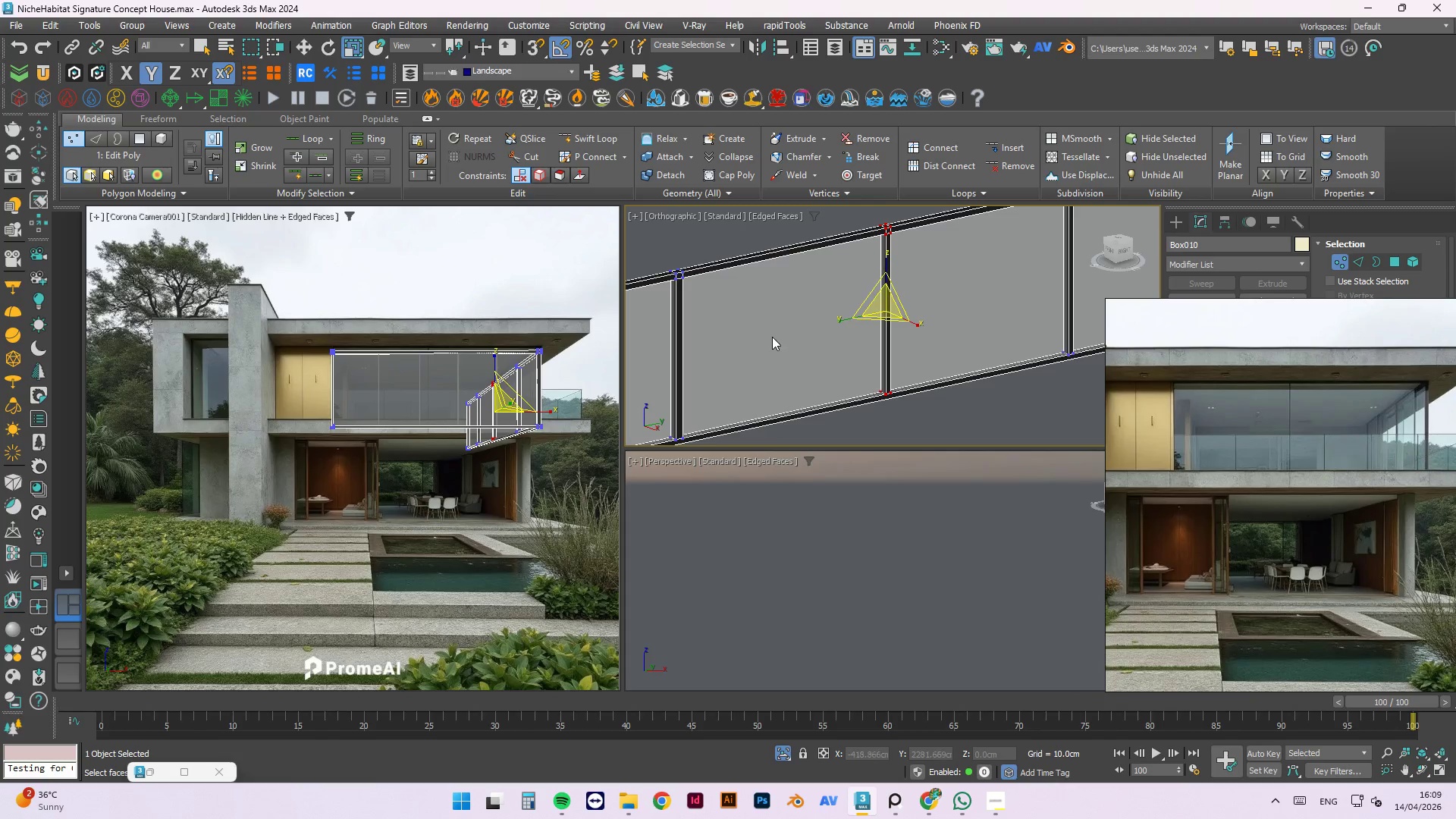 
scroll: coordinate [842, 311], scroll_direction: up, amount: 2.0
 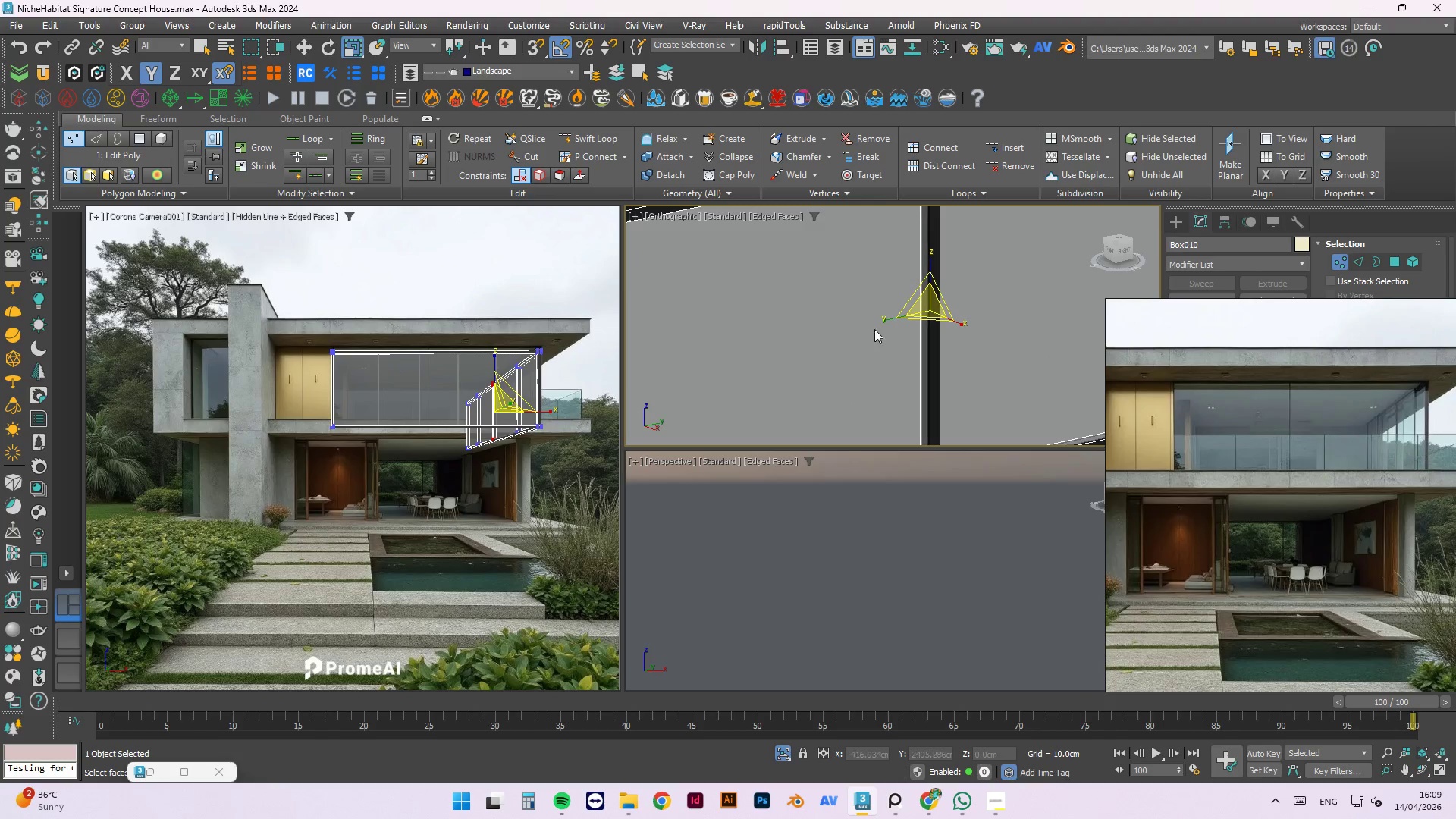 
scroll: coordinate [849, 292], scroll_direction: down, amount: 2.0
 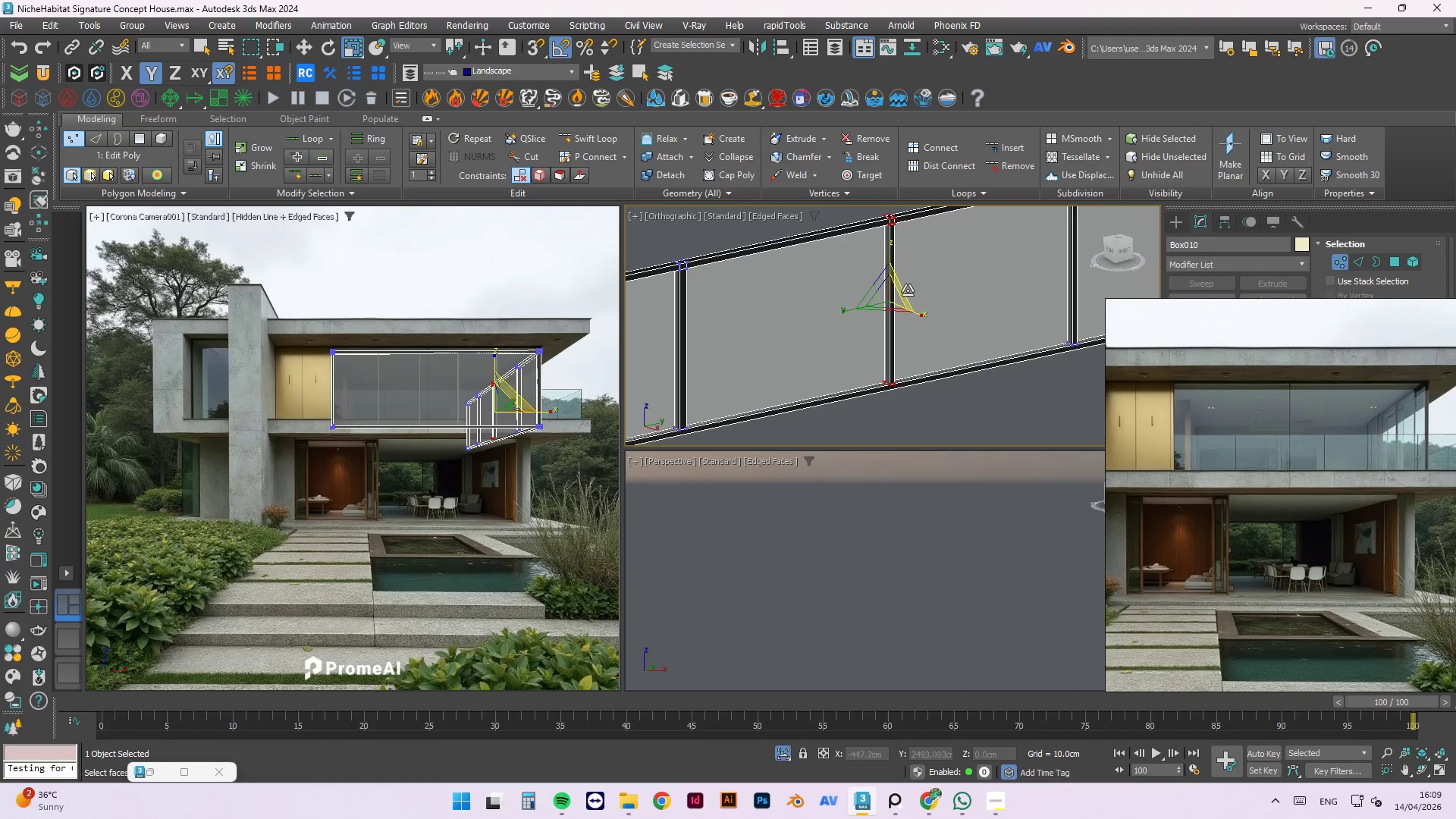 
scroll: coordinate [899, 306], scroll_direction: up, amount: 2.0
 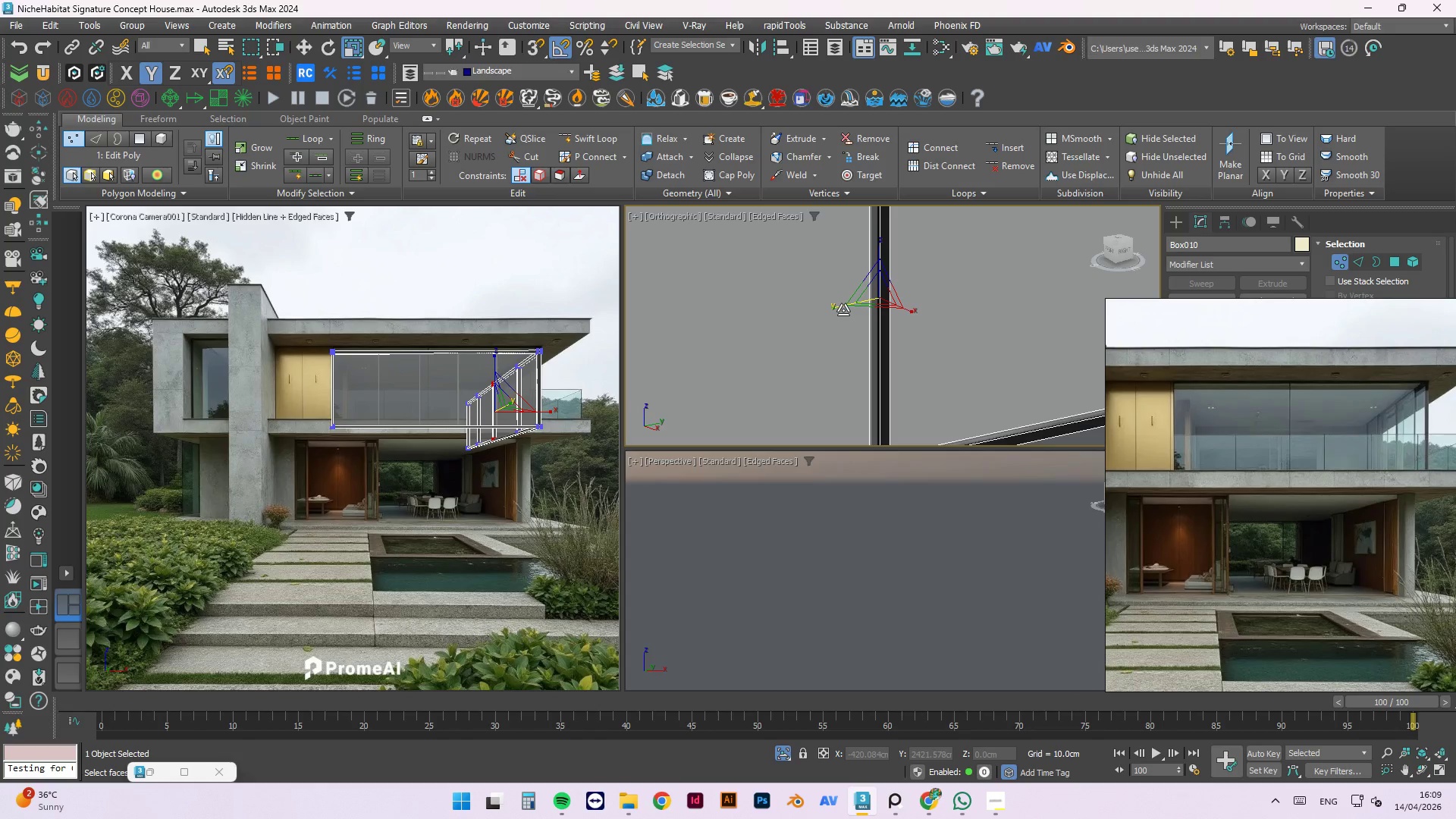 
left_click_drag(start_coordinate=[842, 310], to_coordinate=[850, 307])
 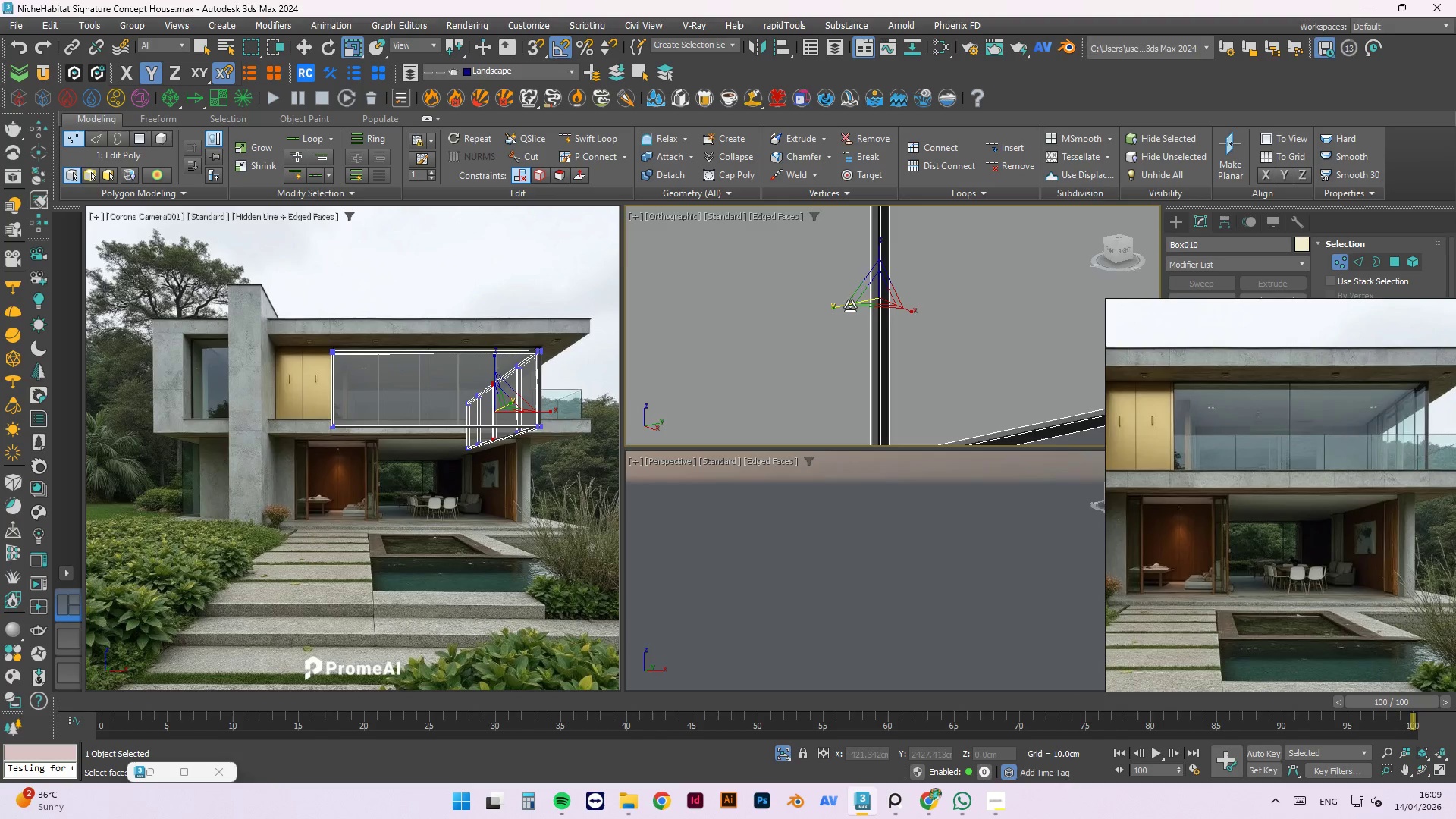 
left_click([934, 362])
 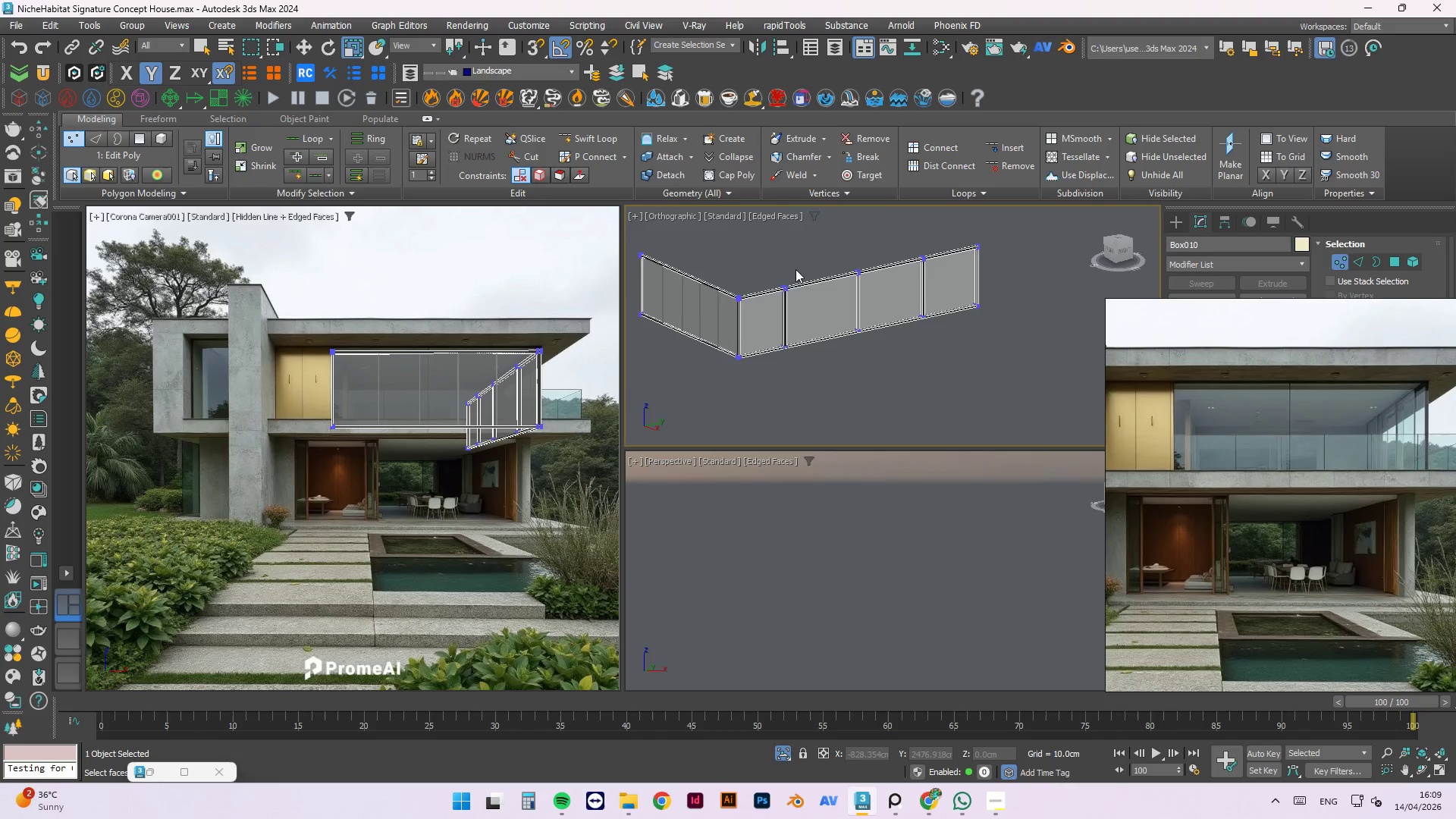 
scroll: coordinate [854, 302], scroll_direction: down, amount: 5.0
 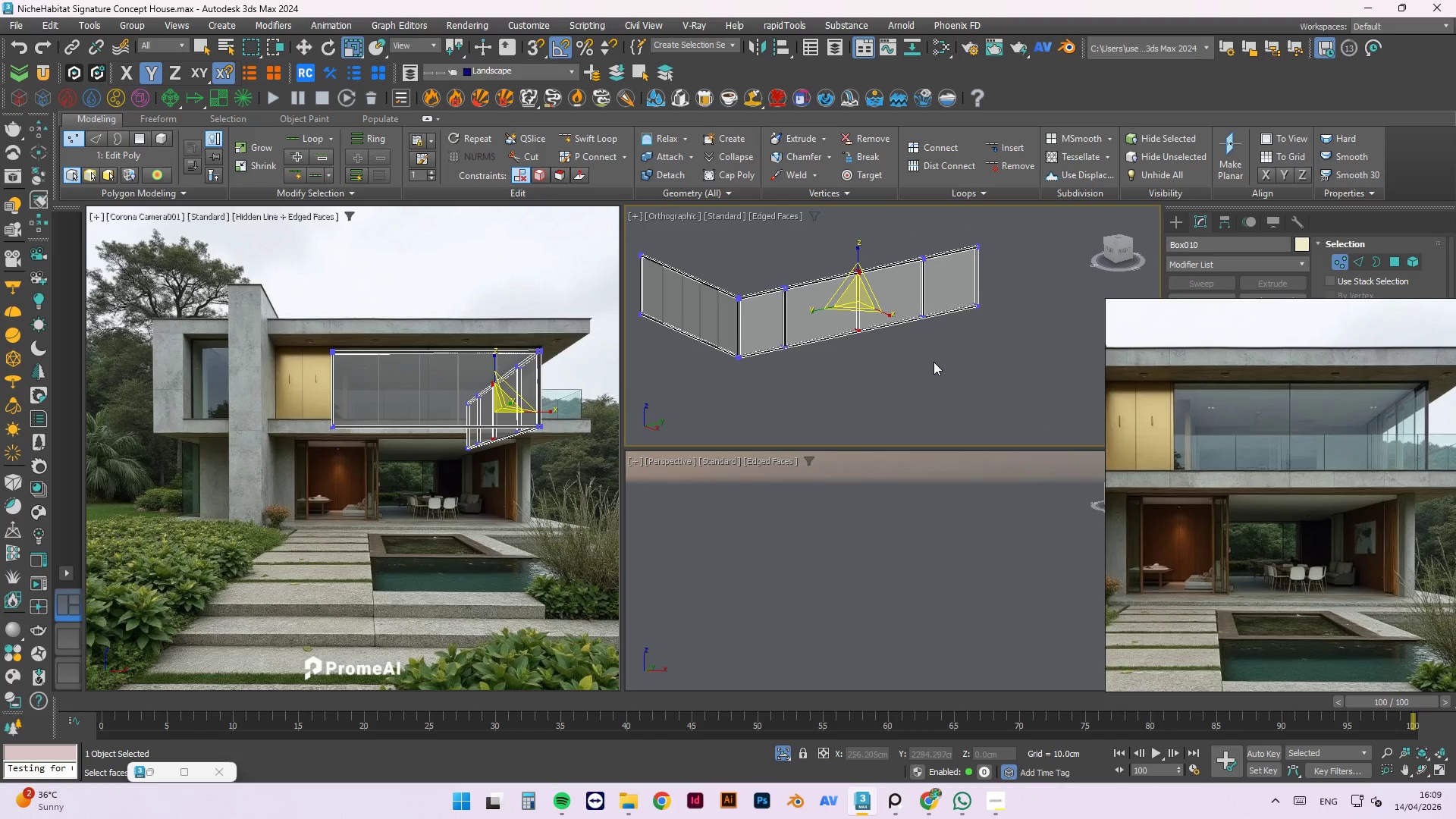 
left_click_drag(start_coordinate=[792, 259], to_coordinate=[774, 379])
 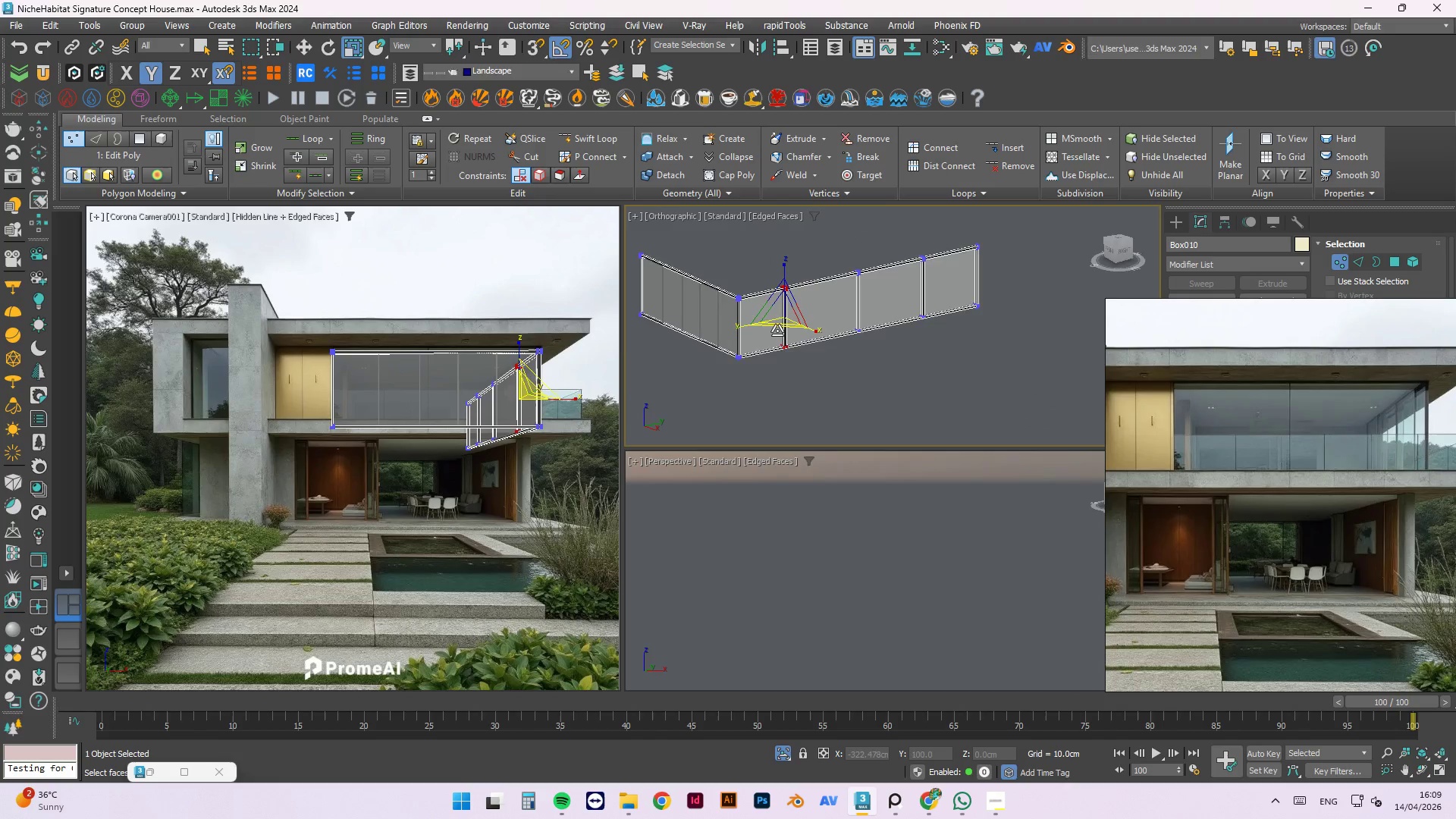 
scroll: coordinate [777, 333], scroll_direction: up, amount: 3.0
 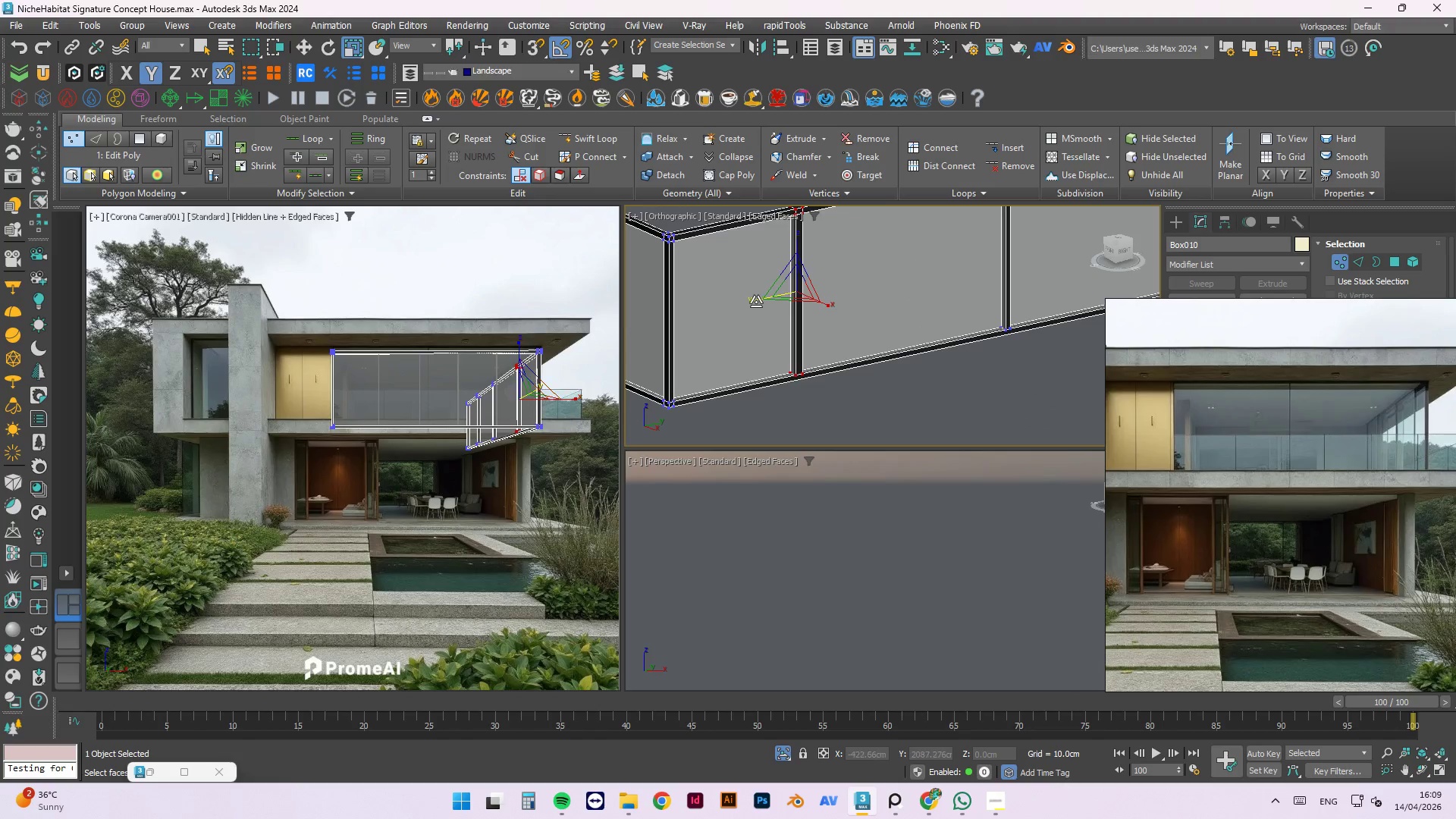 
left_click_drag(start_coordinate=[756, 302], to_coordinate=[787, 299])
 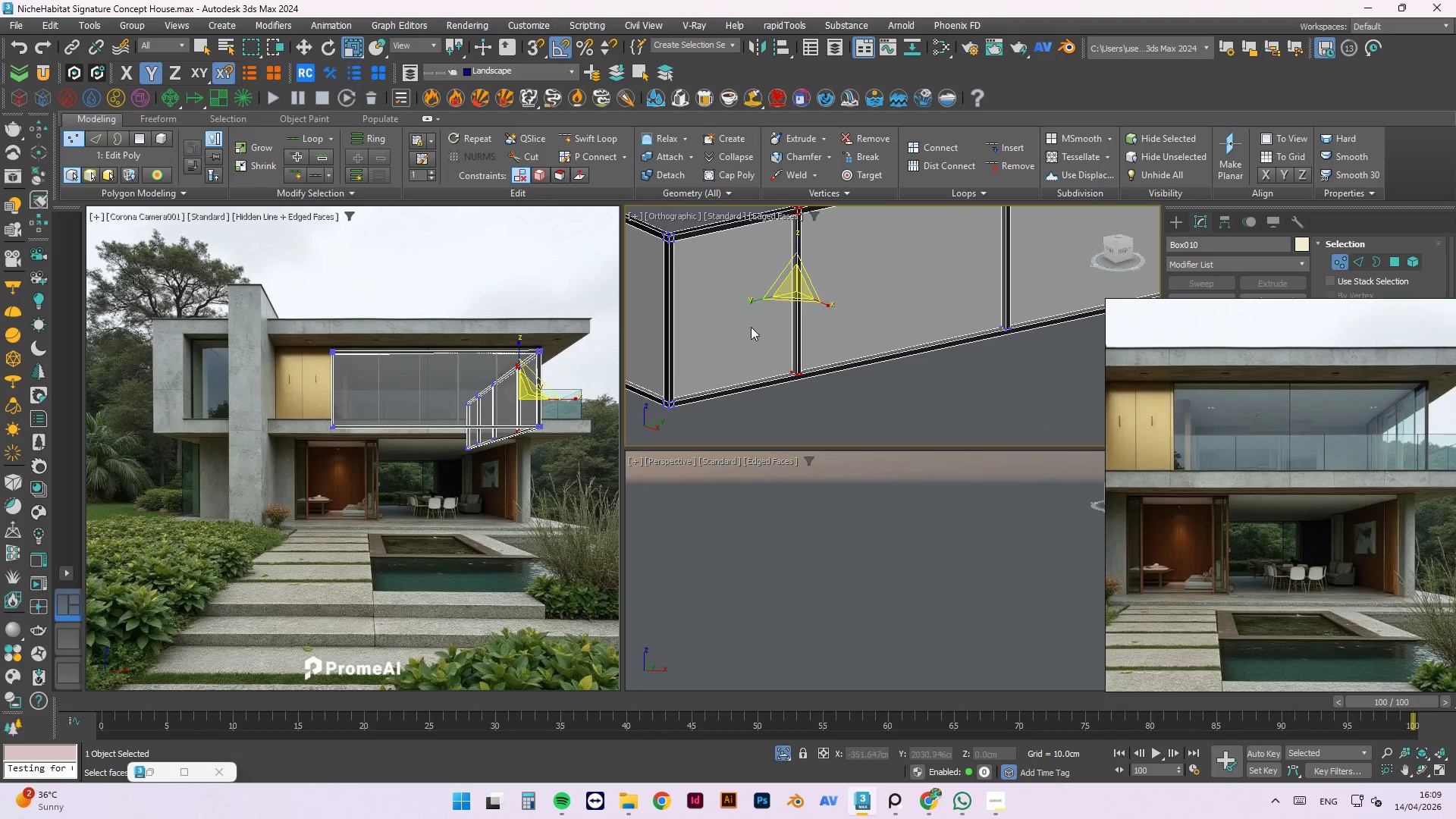 
scroll: coordinate [749, 329], scroll_direction: down, amount: 3.0
 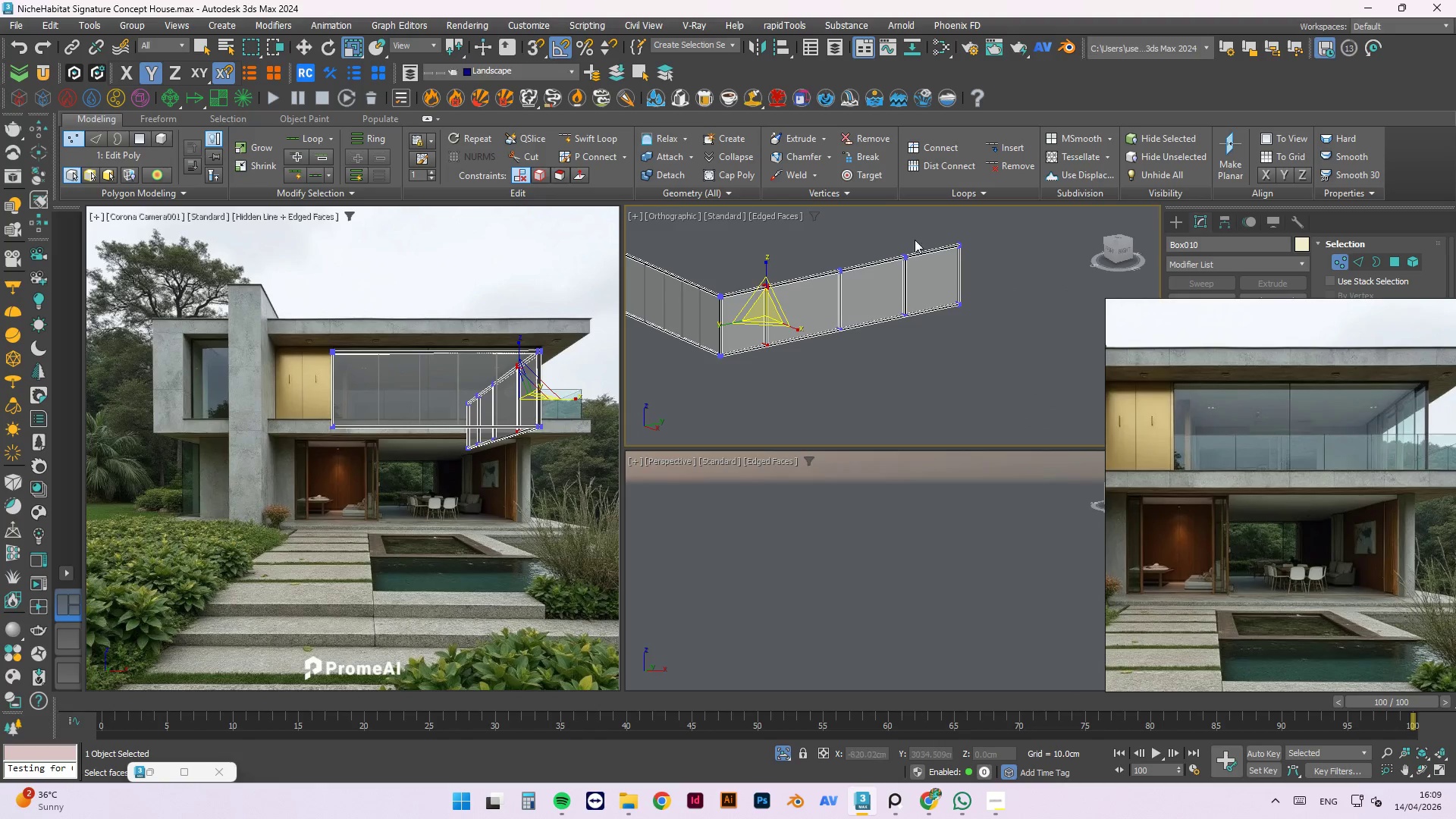 
left_click_drag(start_coordinate=[915, 234], to_coordinate=[892, 340])
 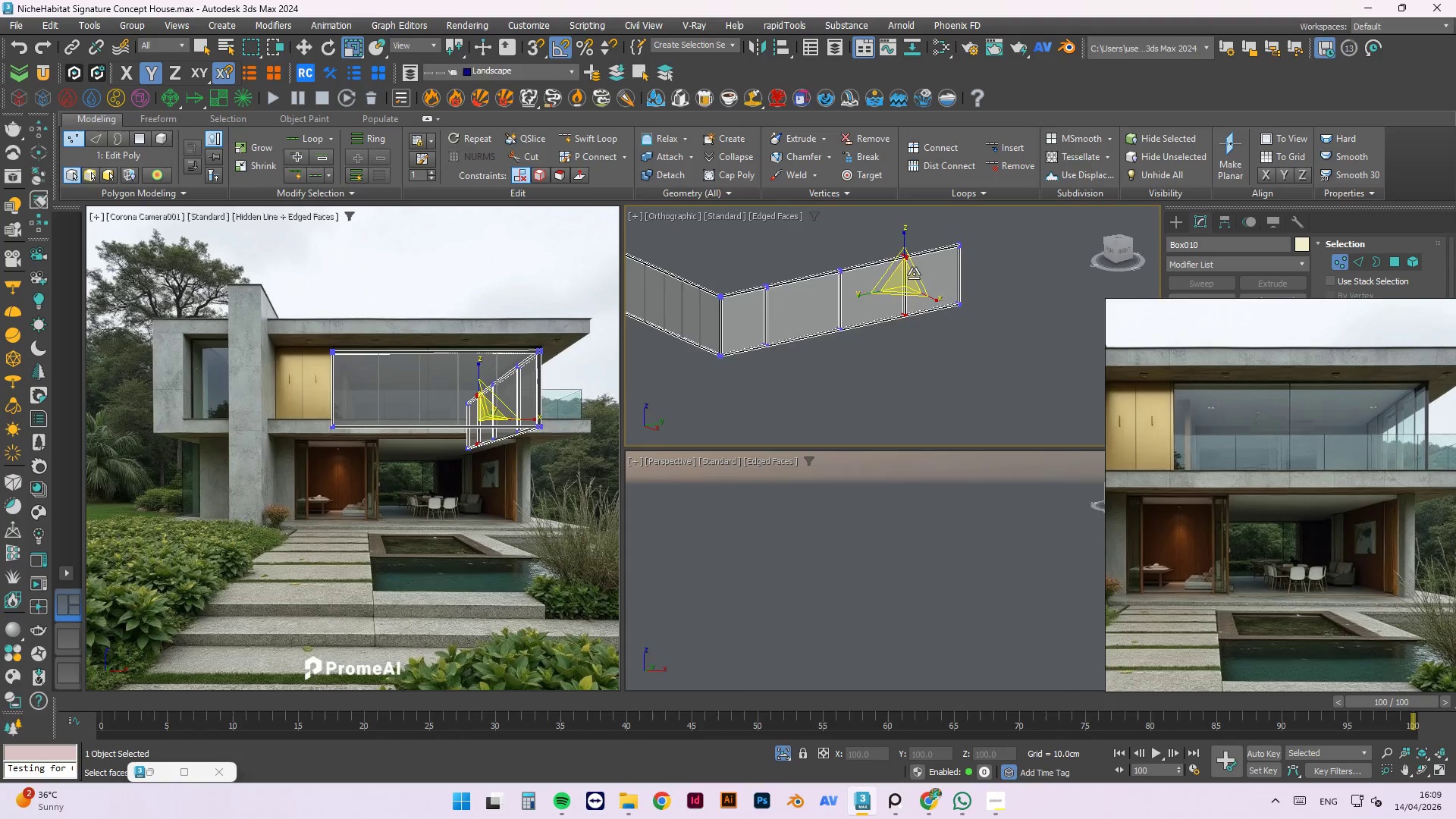 
scroll: coordinate [869, 304], scroll_direction: up, amount: 6.0
 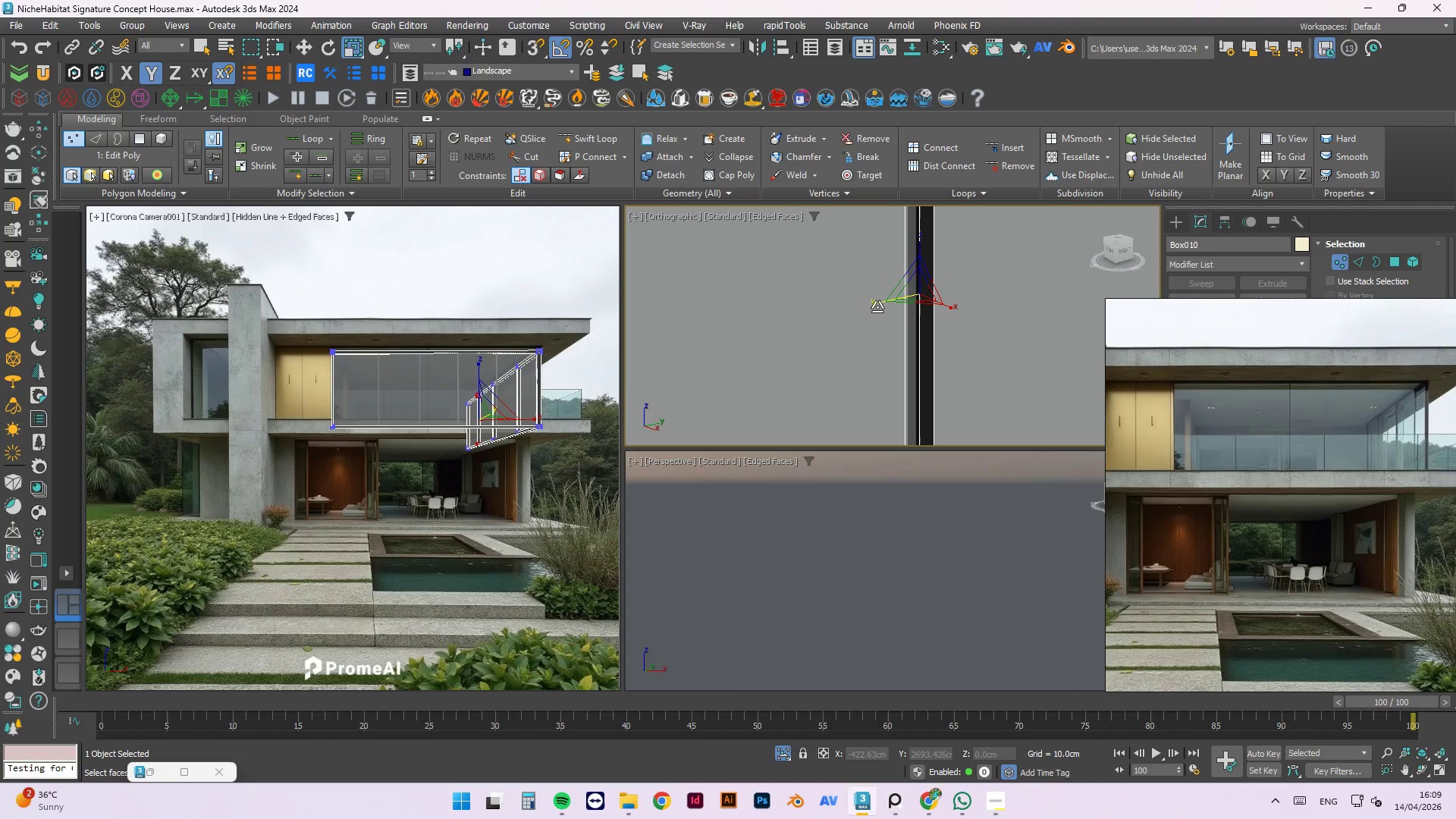 
left_click_drag(start_coordinate=[877, 307], to_coordinate=[896, 302])
 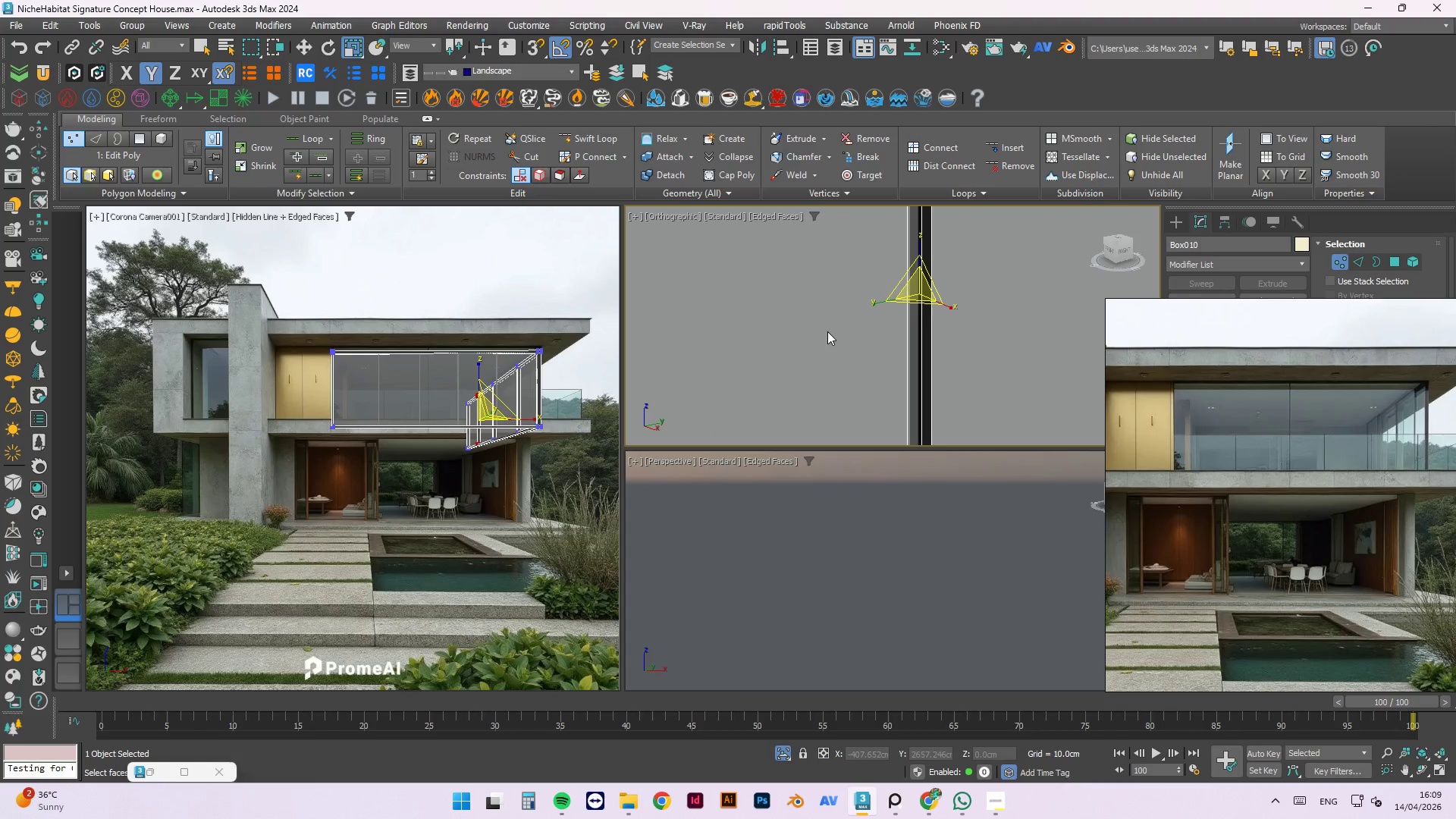 
scroll: coordinate [826, 347], scroll_direction: down, amount: 6.0
 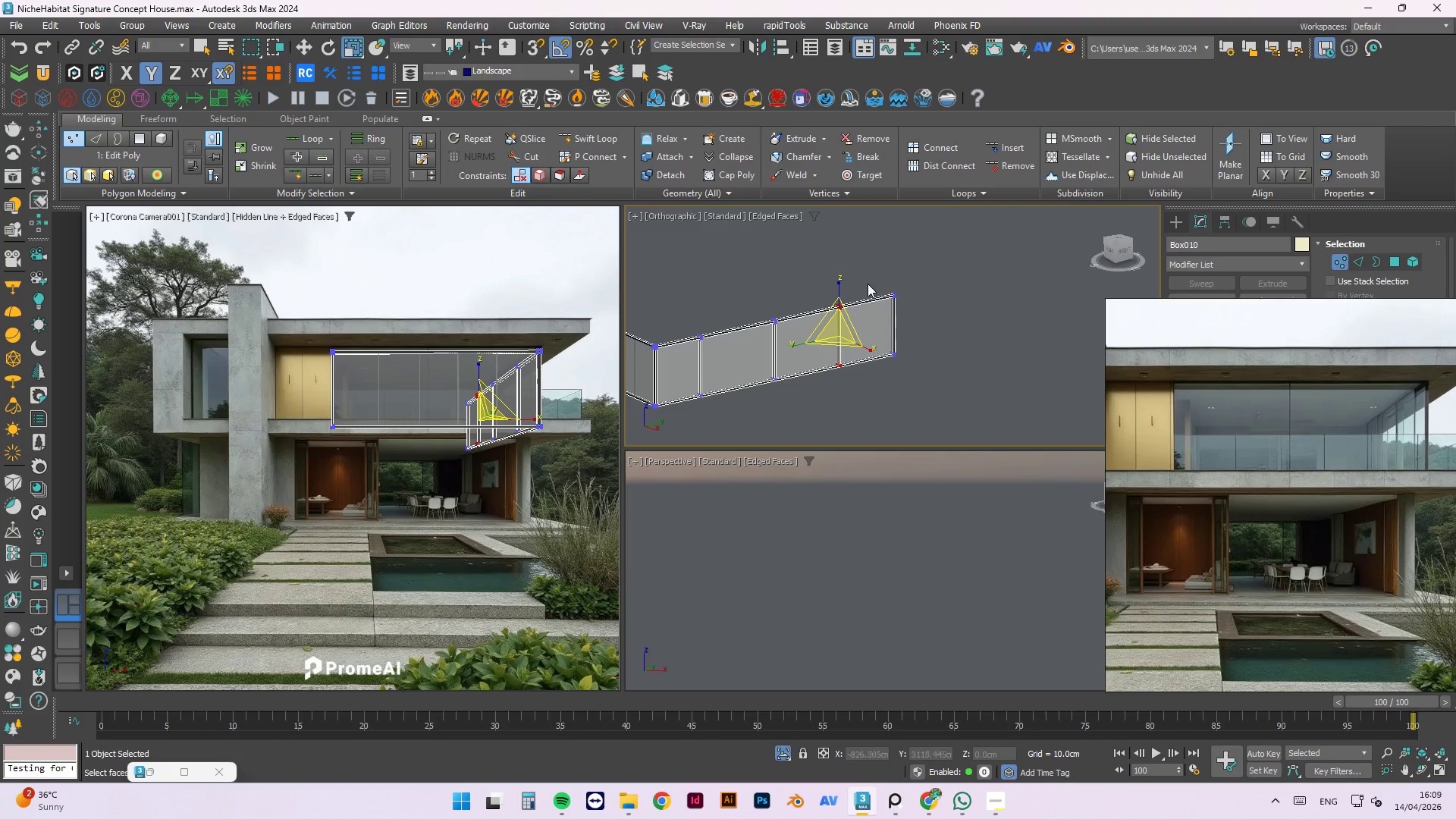 
left_click([871, 251])
 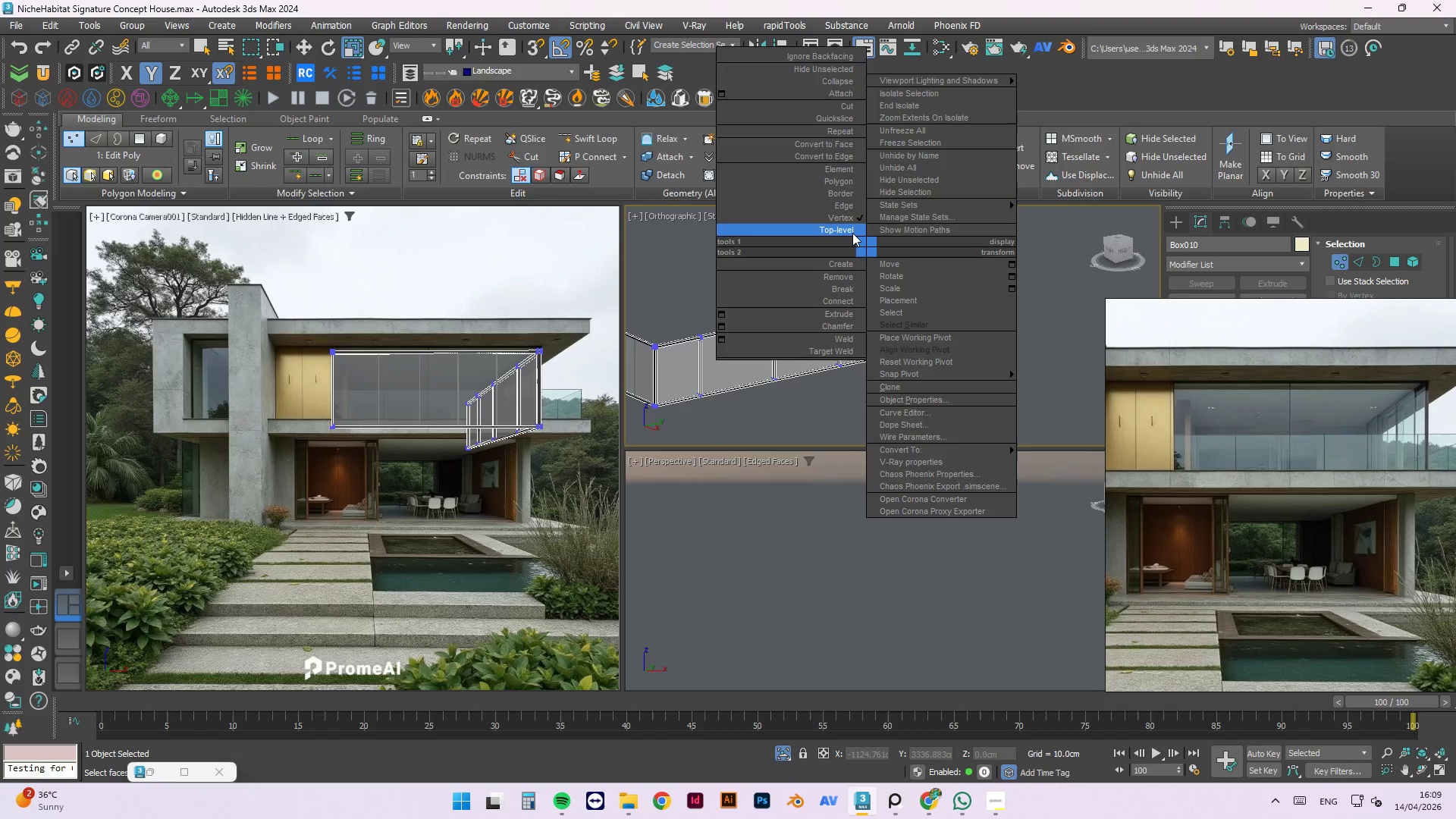 
left_click([852, 231])
 